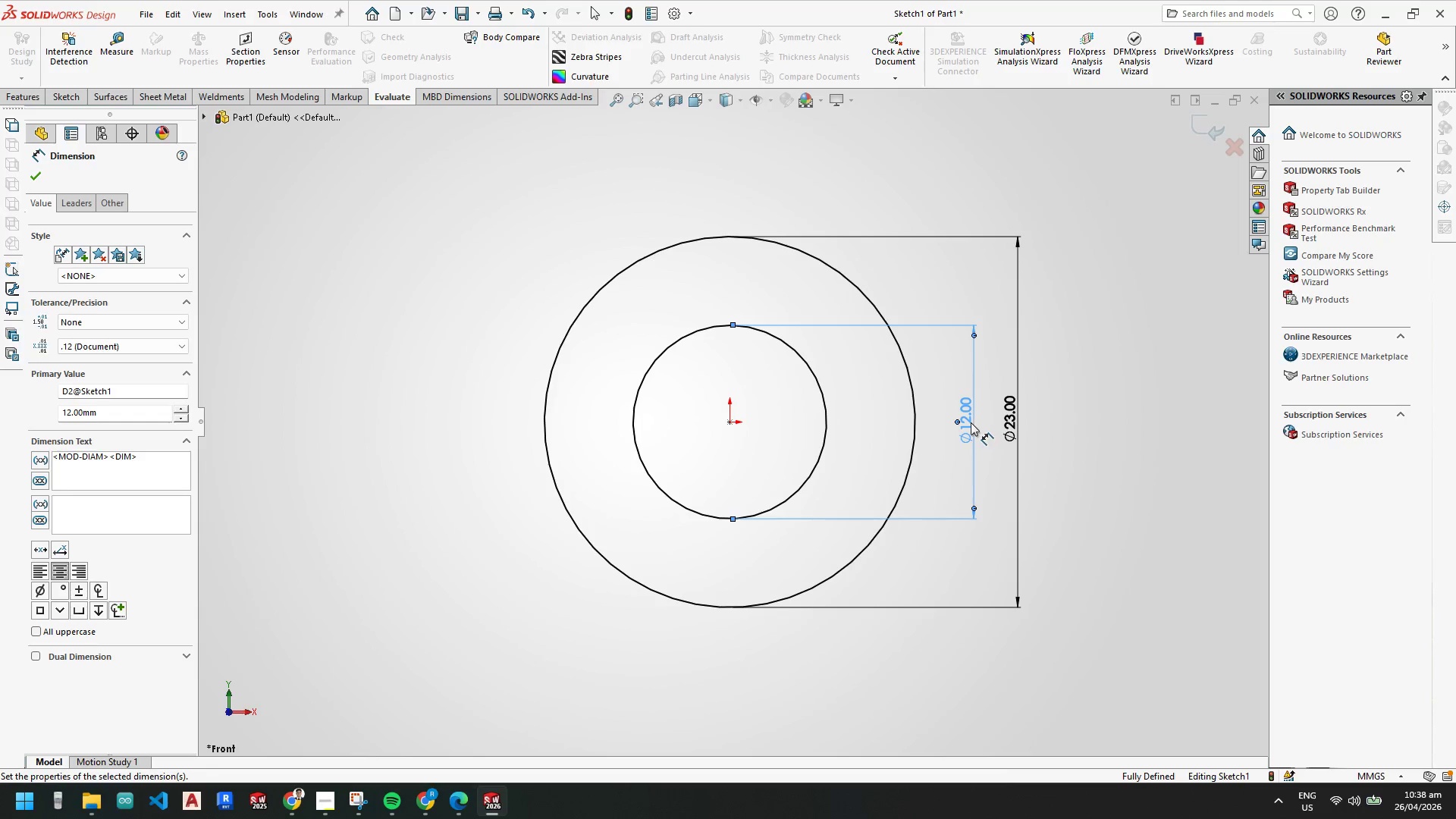 
key(Escape)
 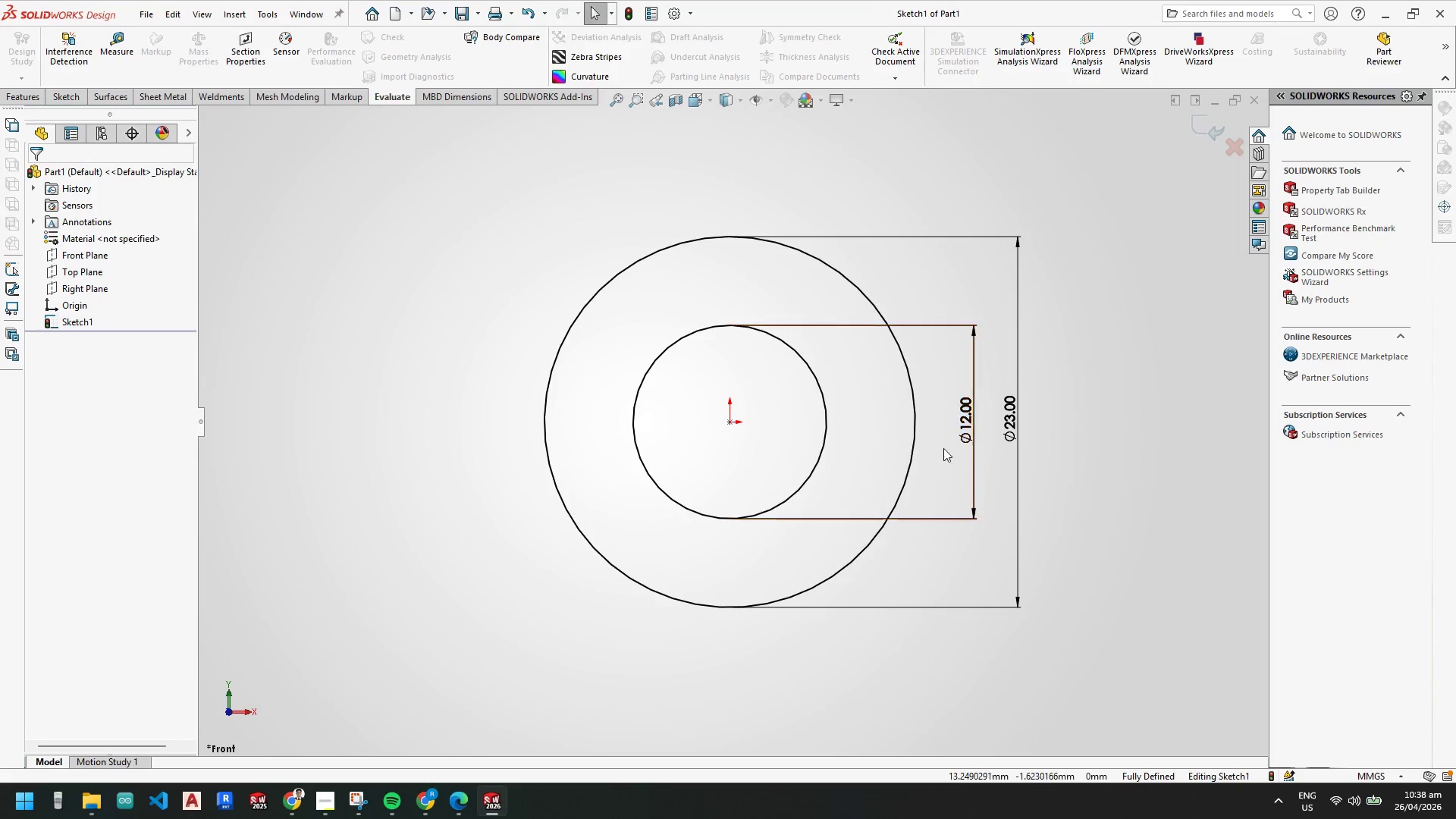 
key(Escape)
 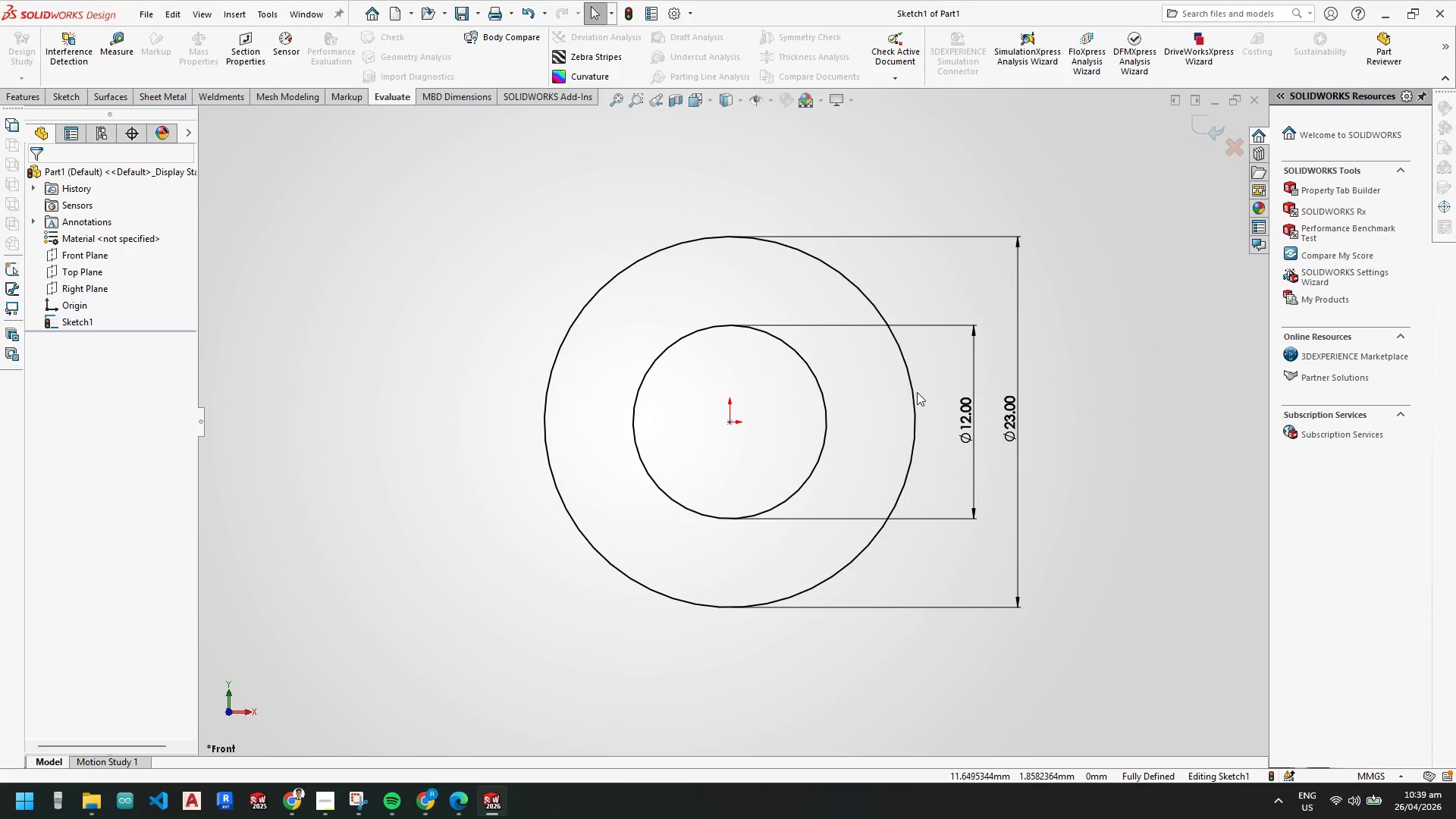 
wait(5.41)
 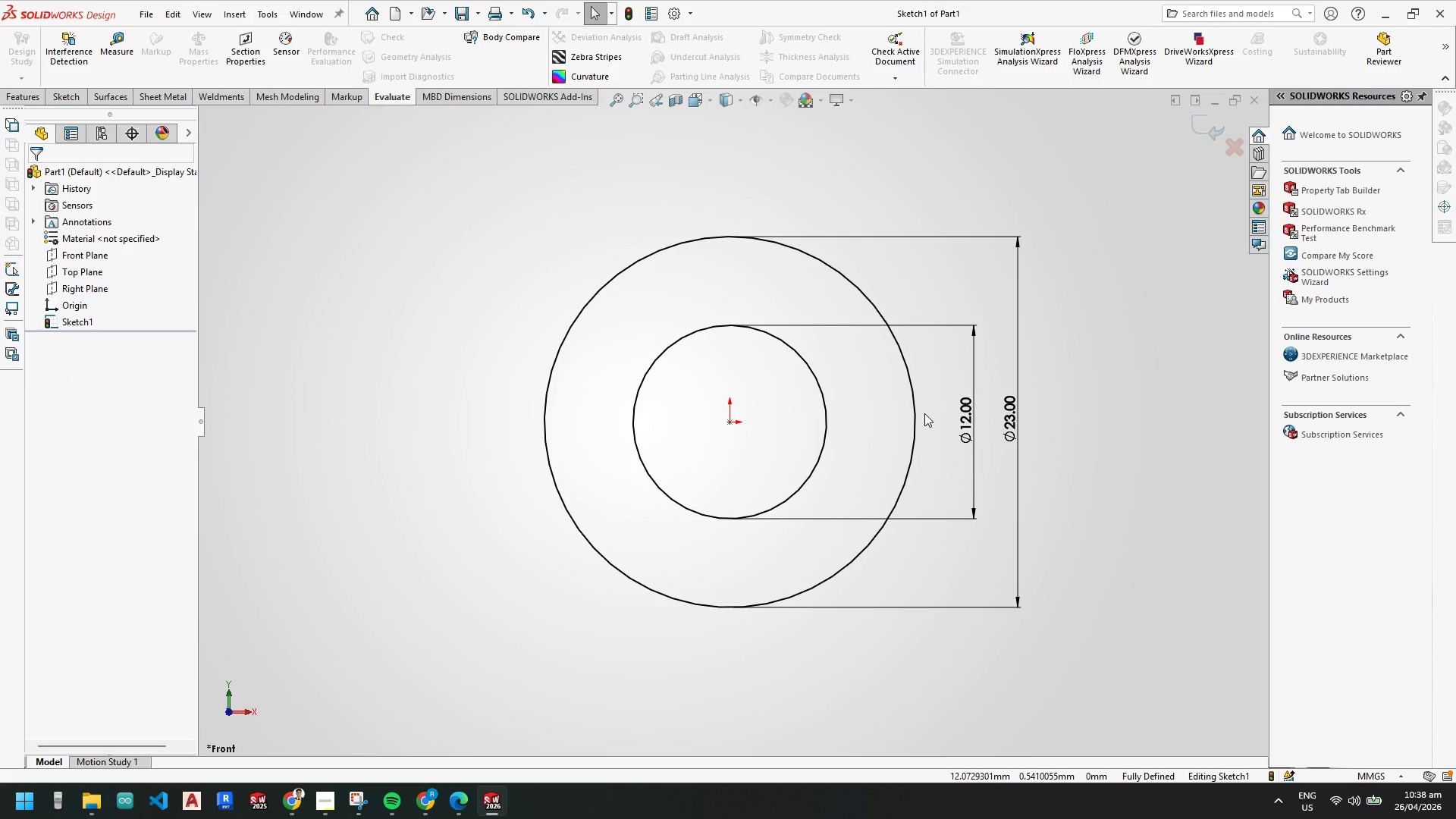 
key(Escape)
 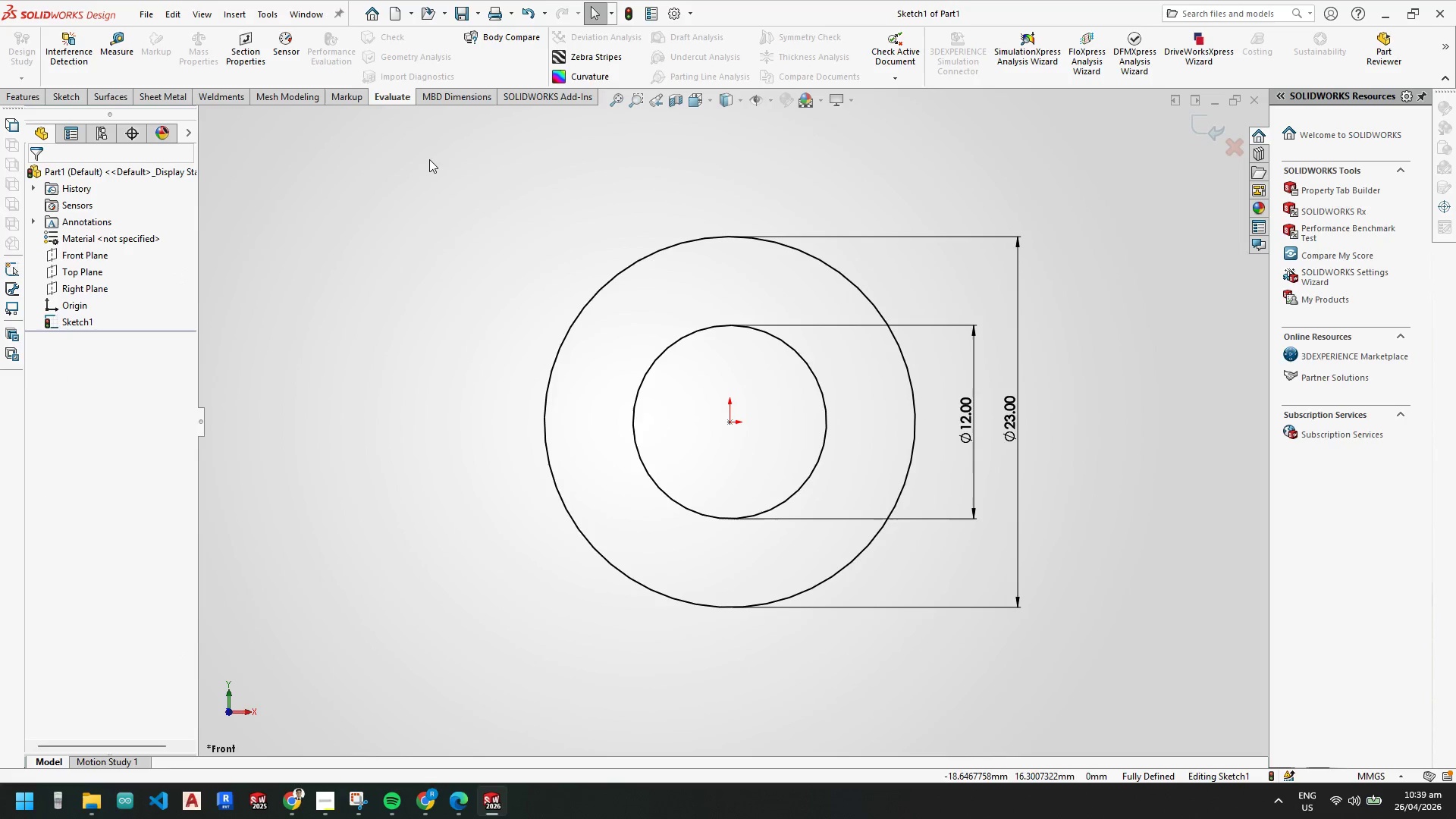 
left_click_drag(start_coordinate=[429, 159], to_coordinate=[1134, 680])
 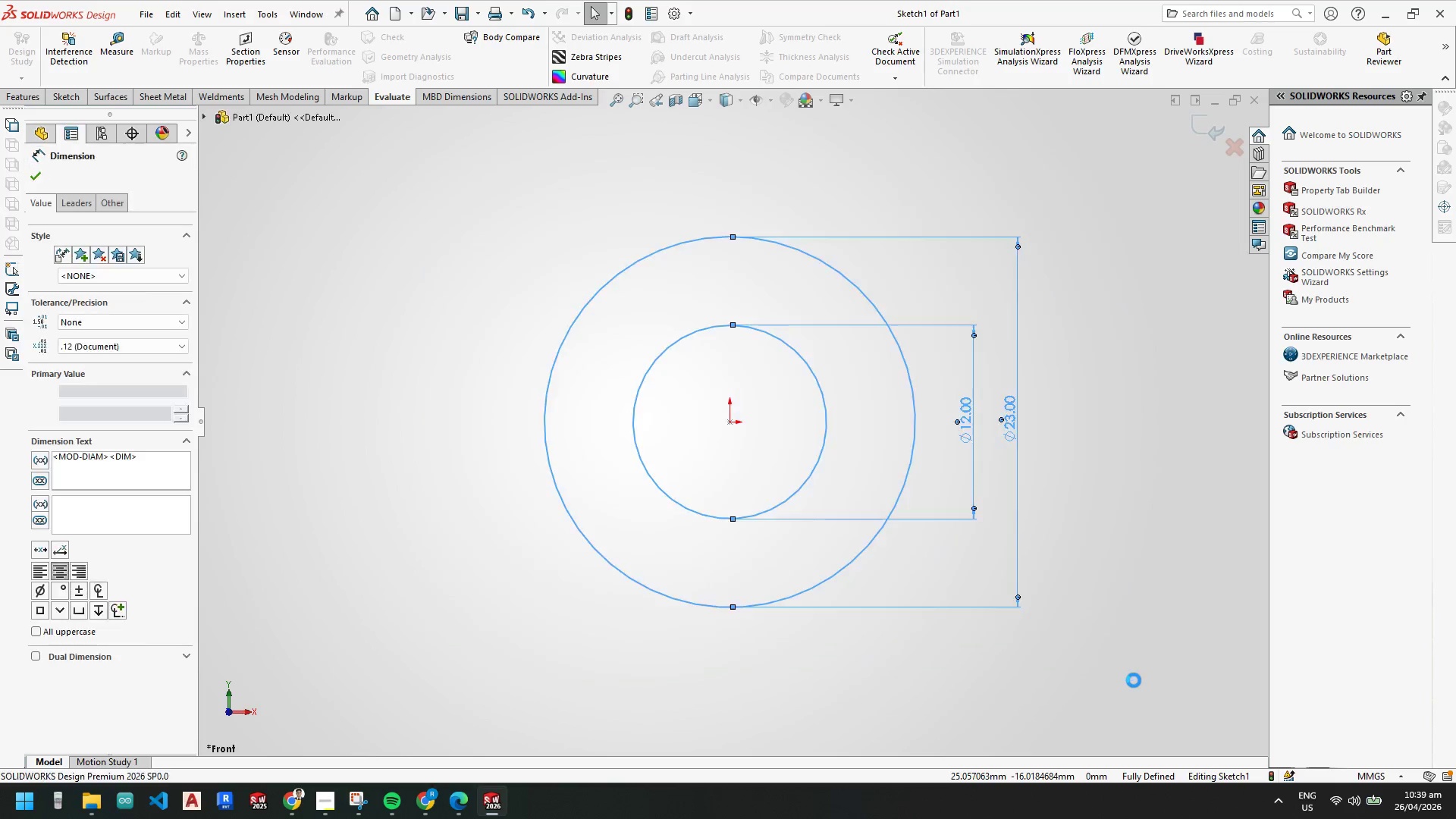 
key(Delete)
 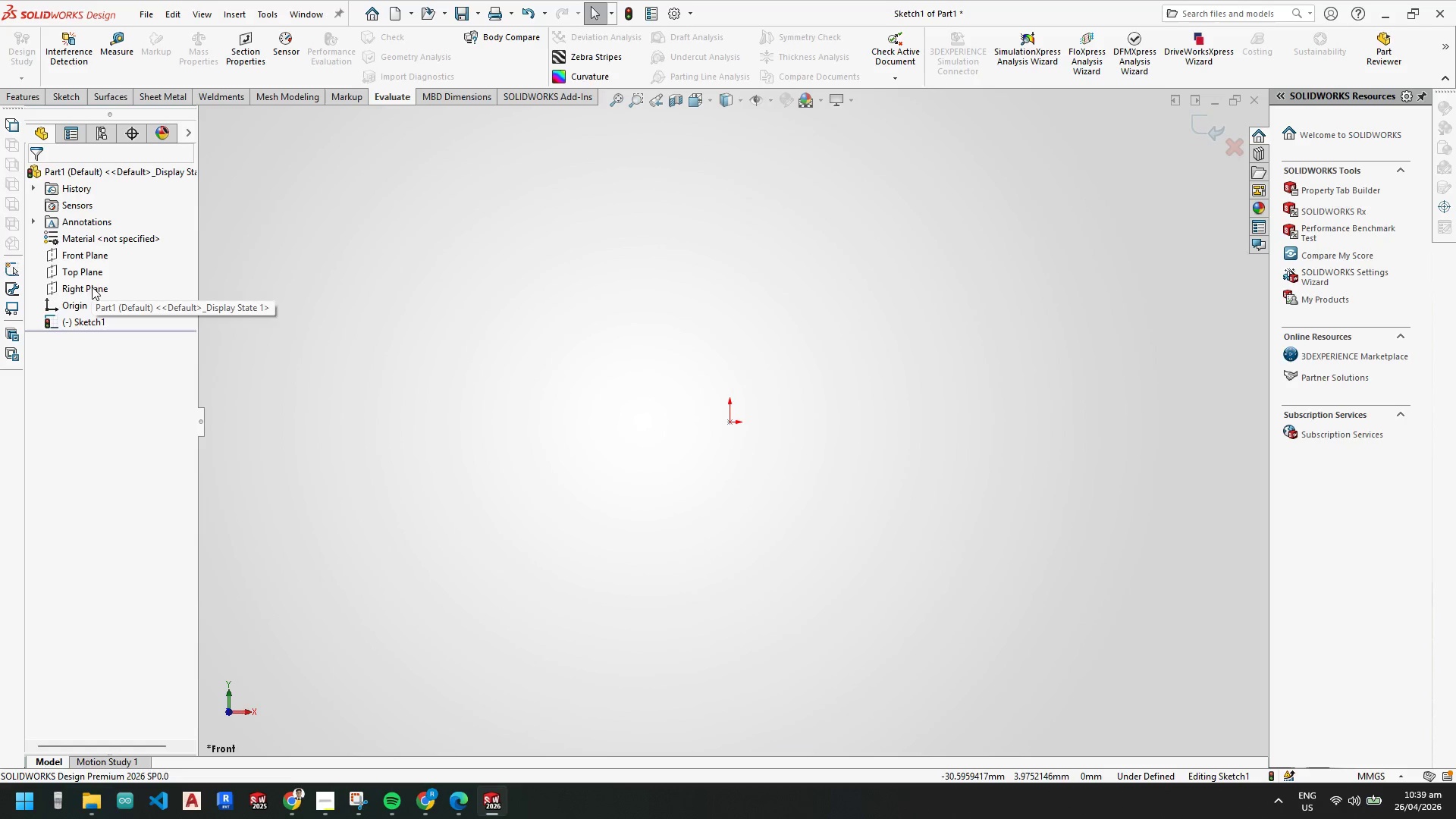 
left_click([112, 260])
 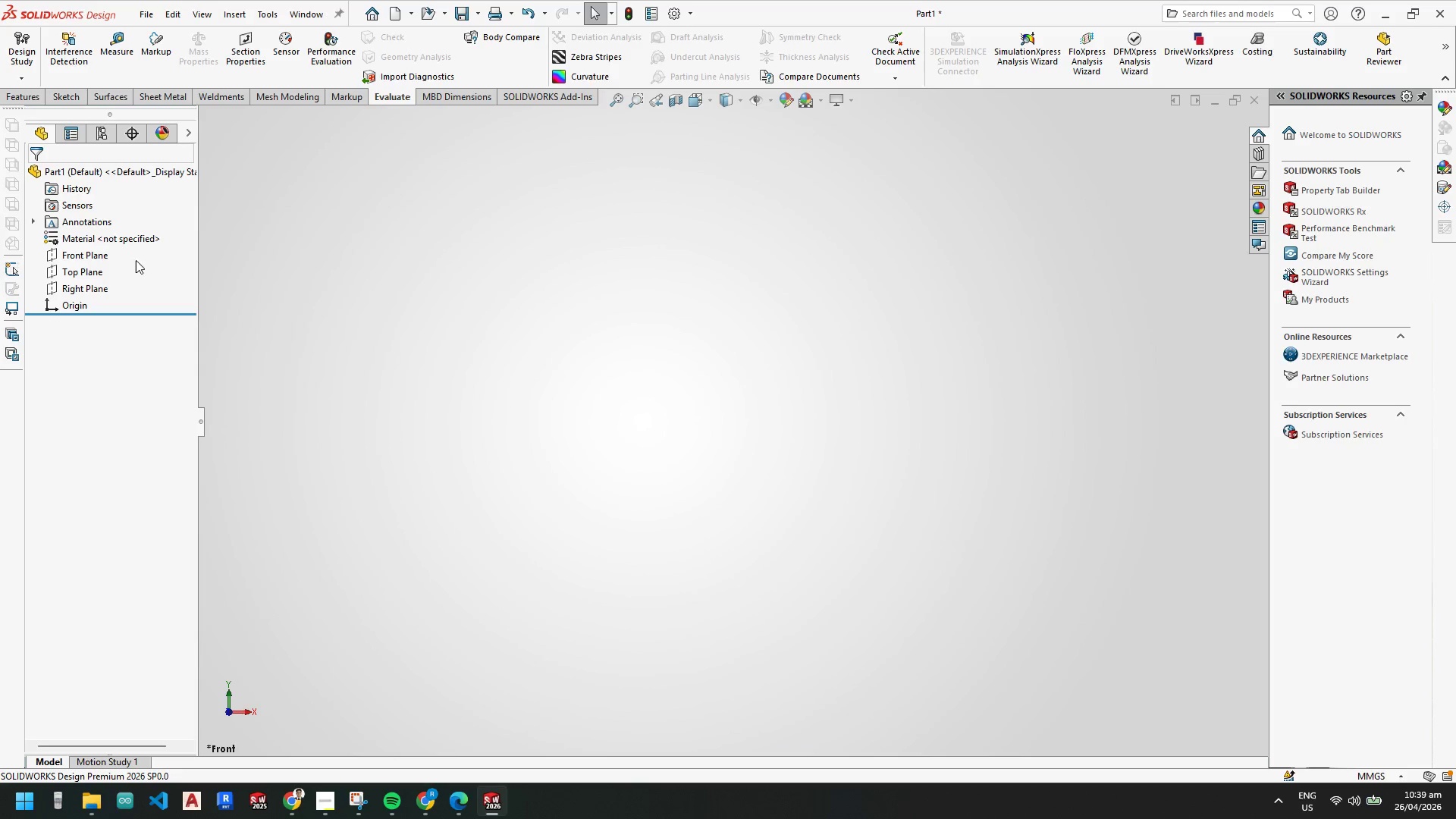 
right_click([94, 285])
 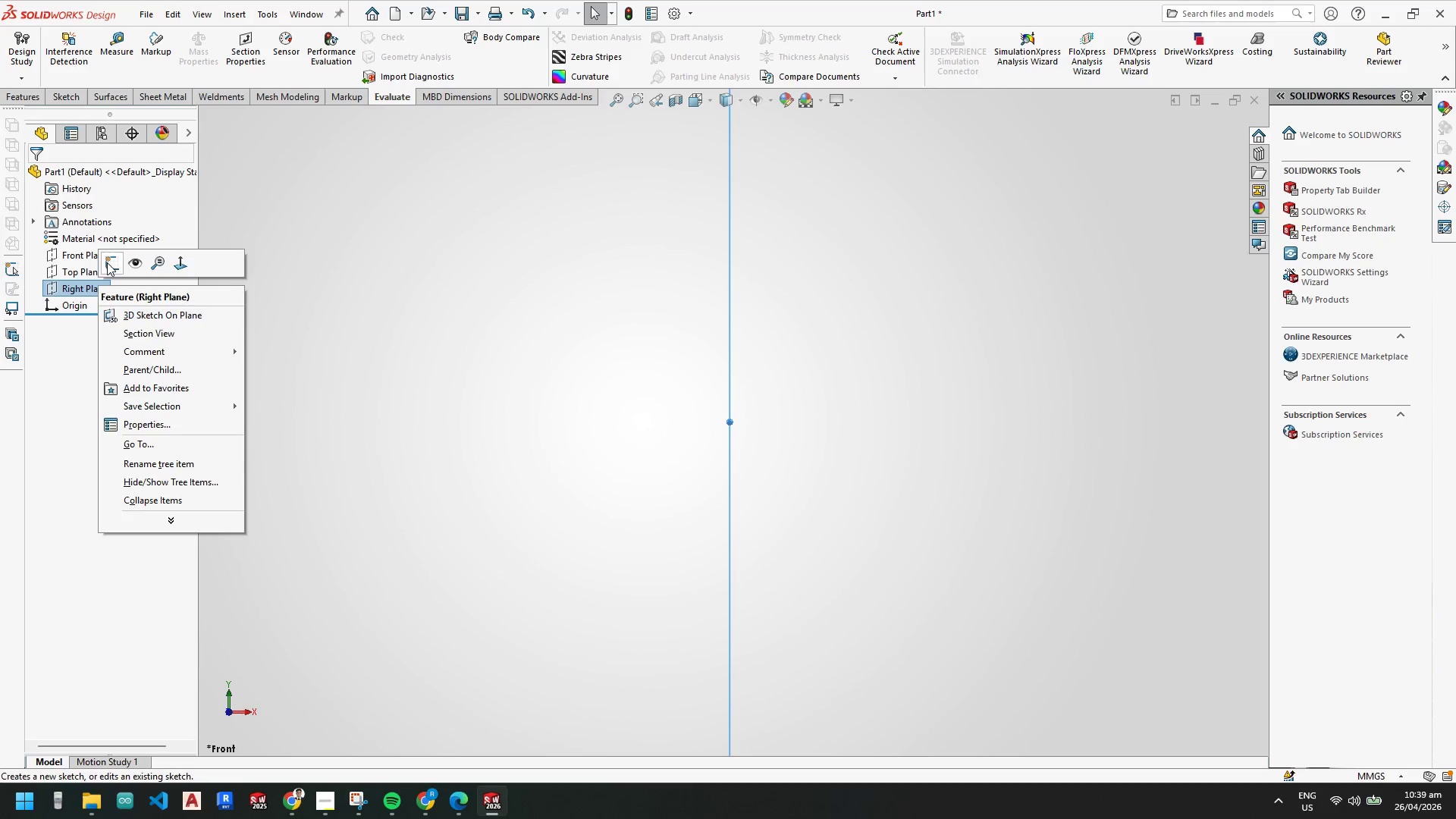 
left_click([108, 262])
 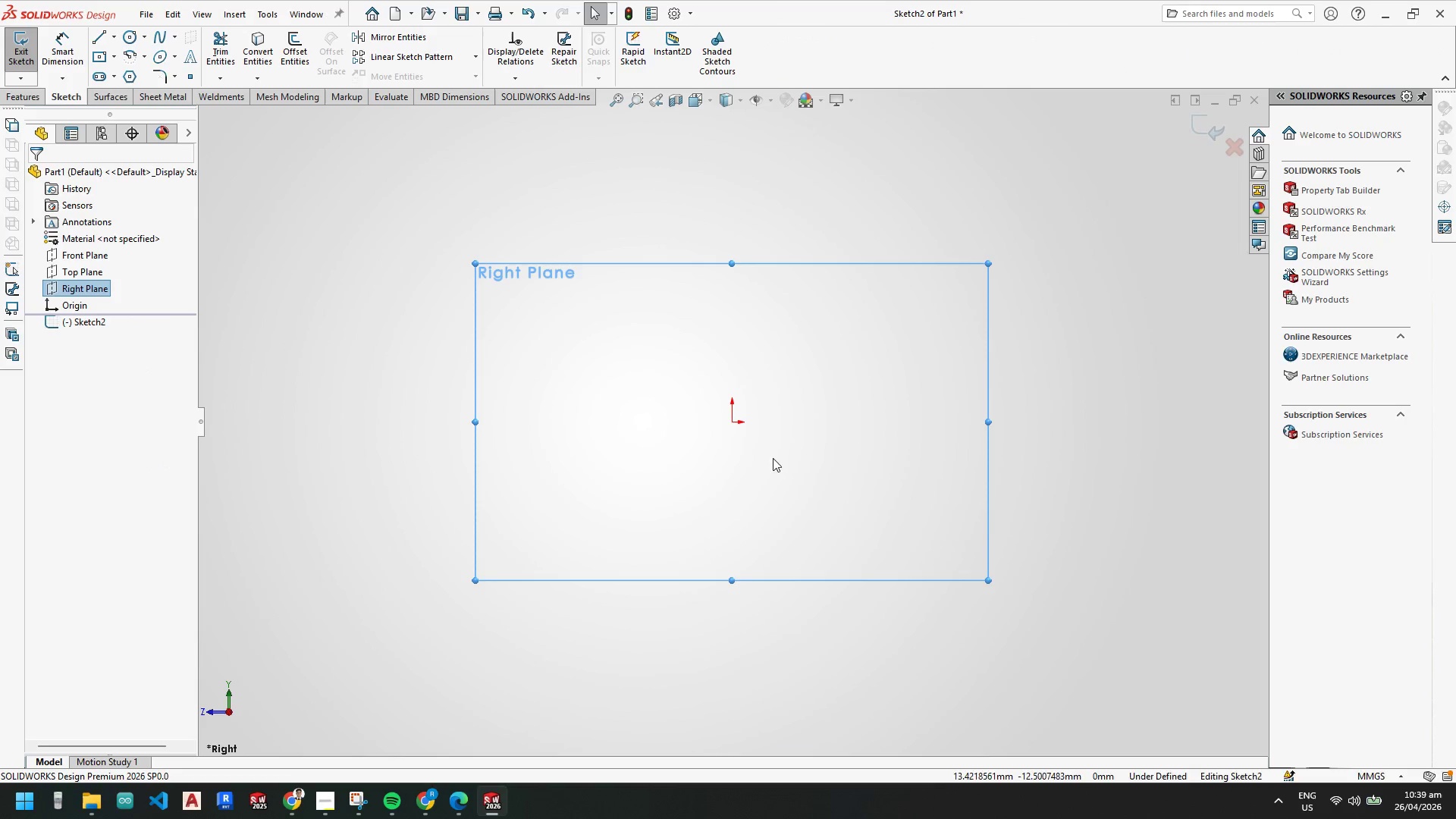 
scroll: coordinate [813, 431], scroll_direction: down, amount: 4.0
 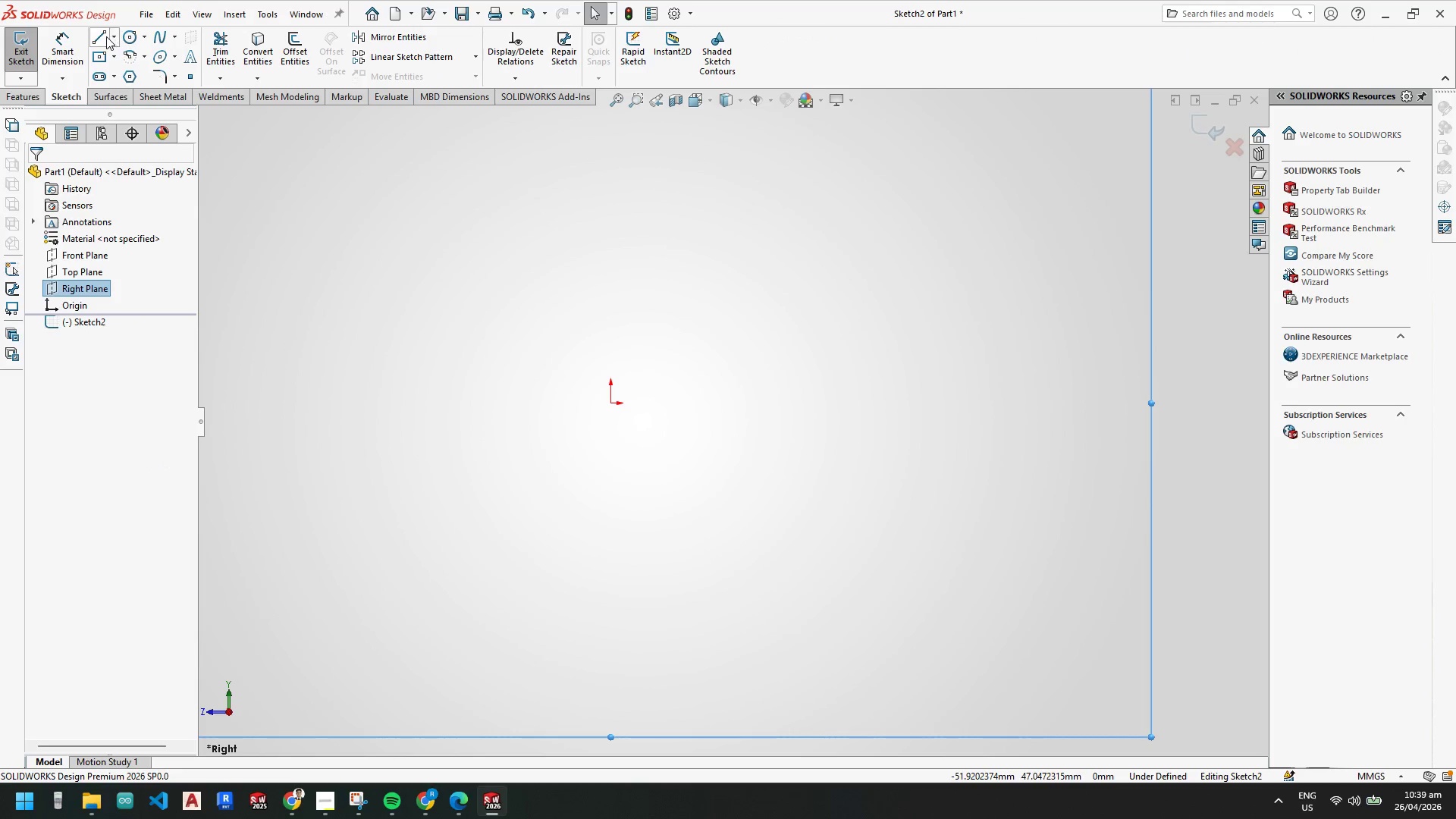 
left_click([97, 34])
 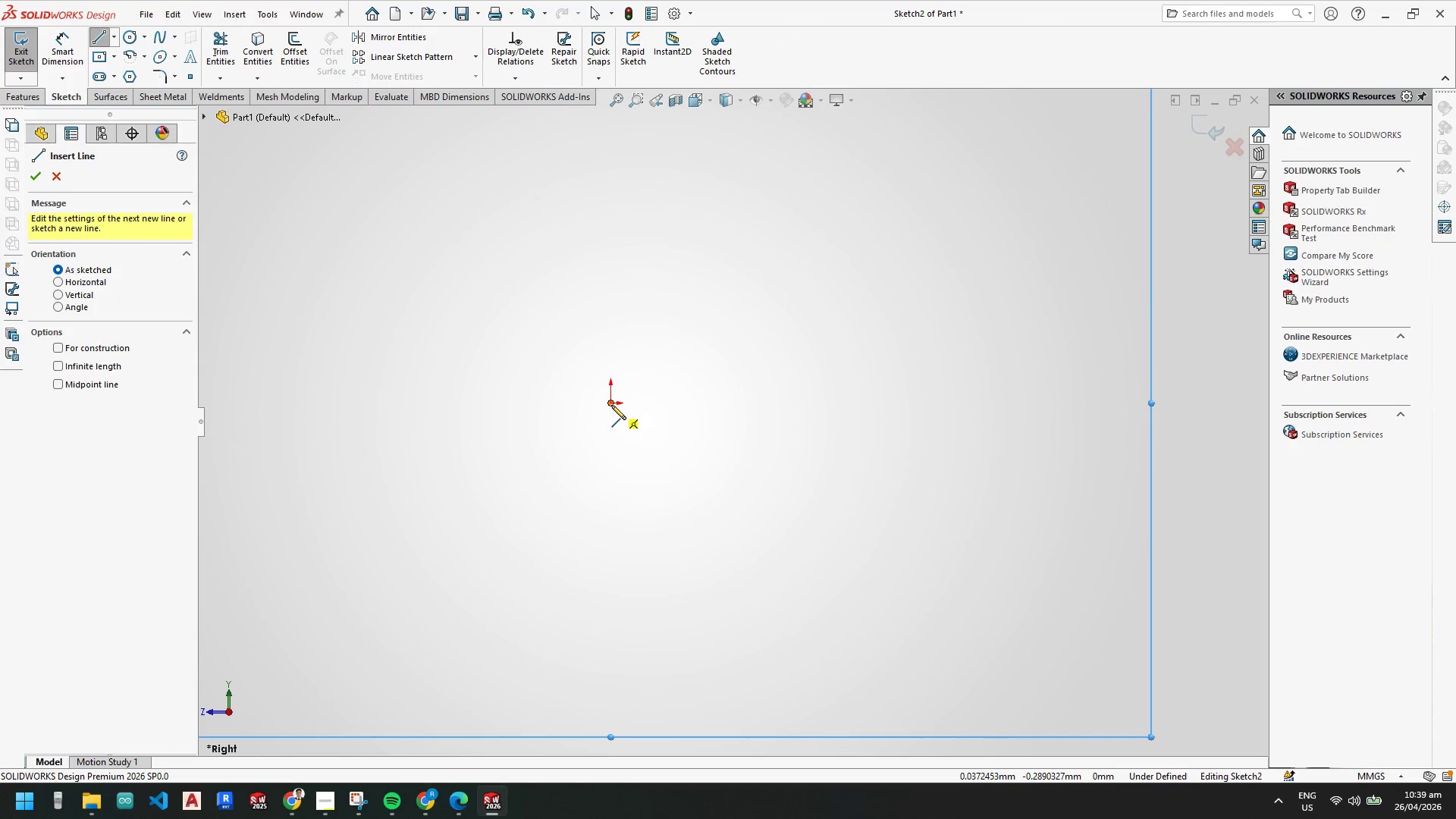 
left_click_drag(start_coordinate=[611, 405], to_coordinate=[610, 400])
 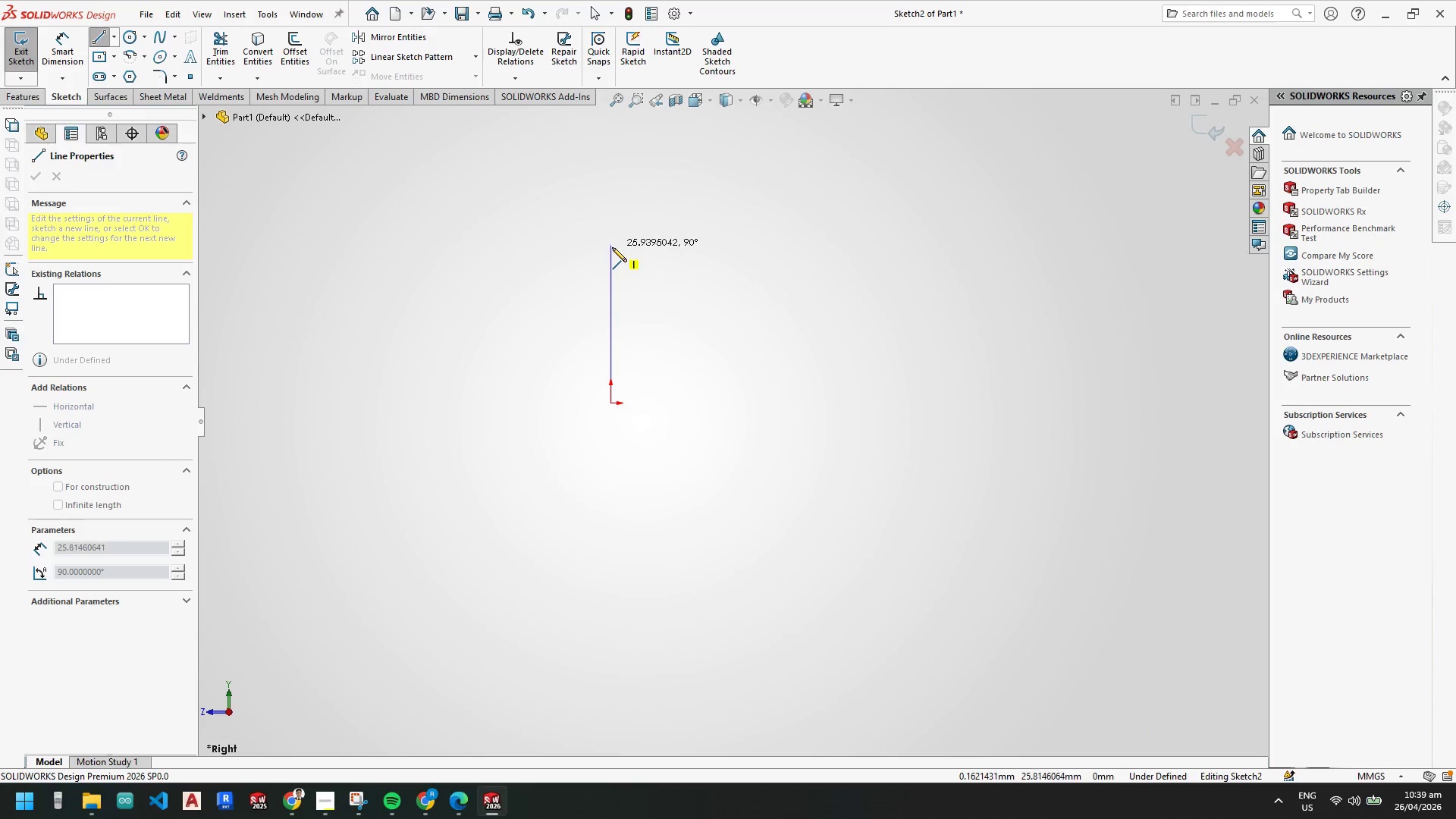 
left_click([612, 252])
 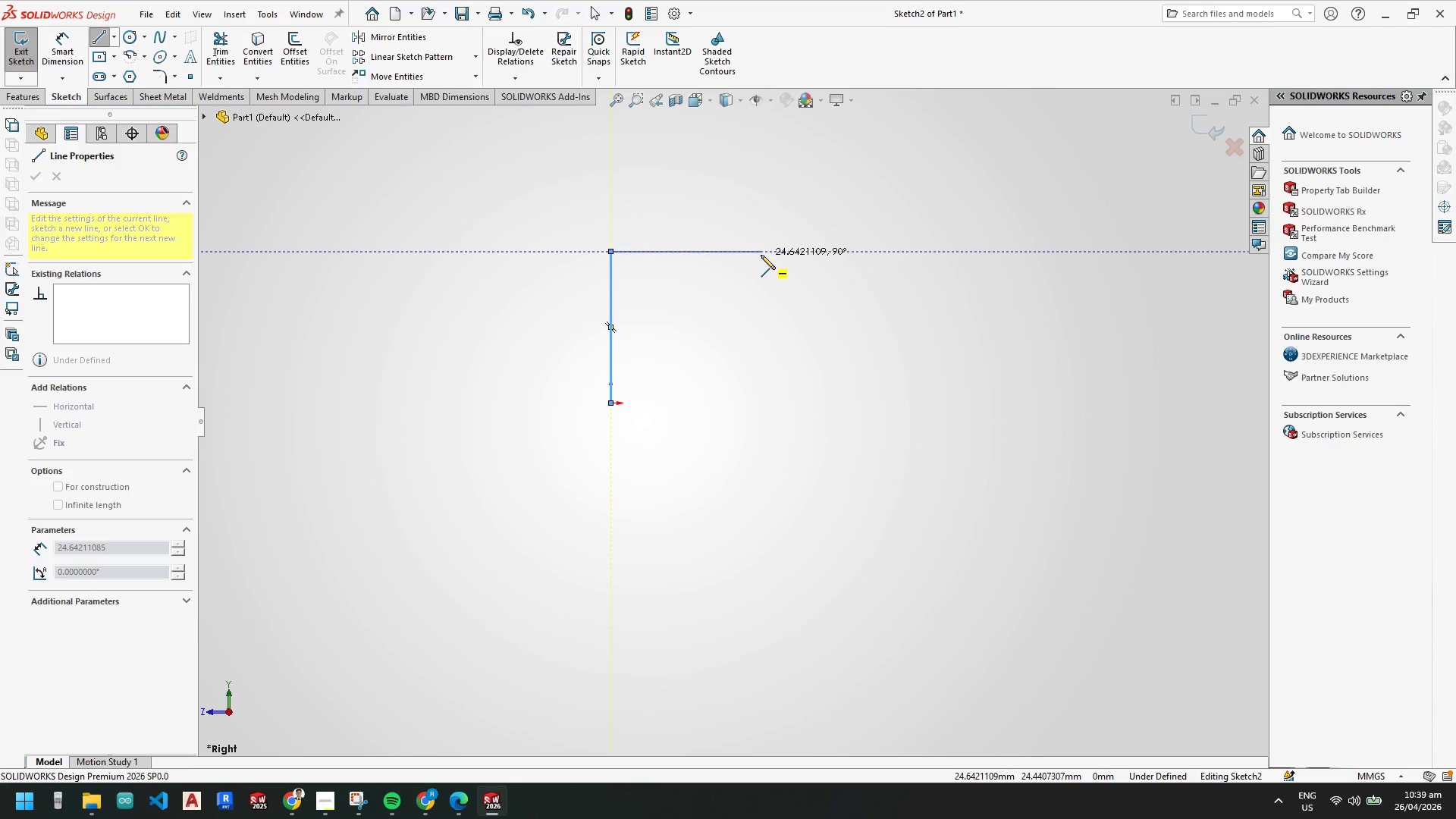 
left_click([764, 255])
 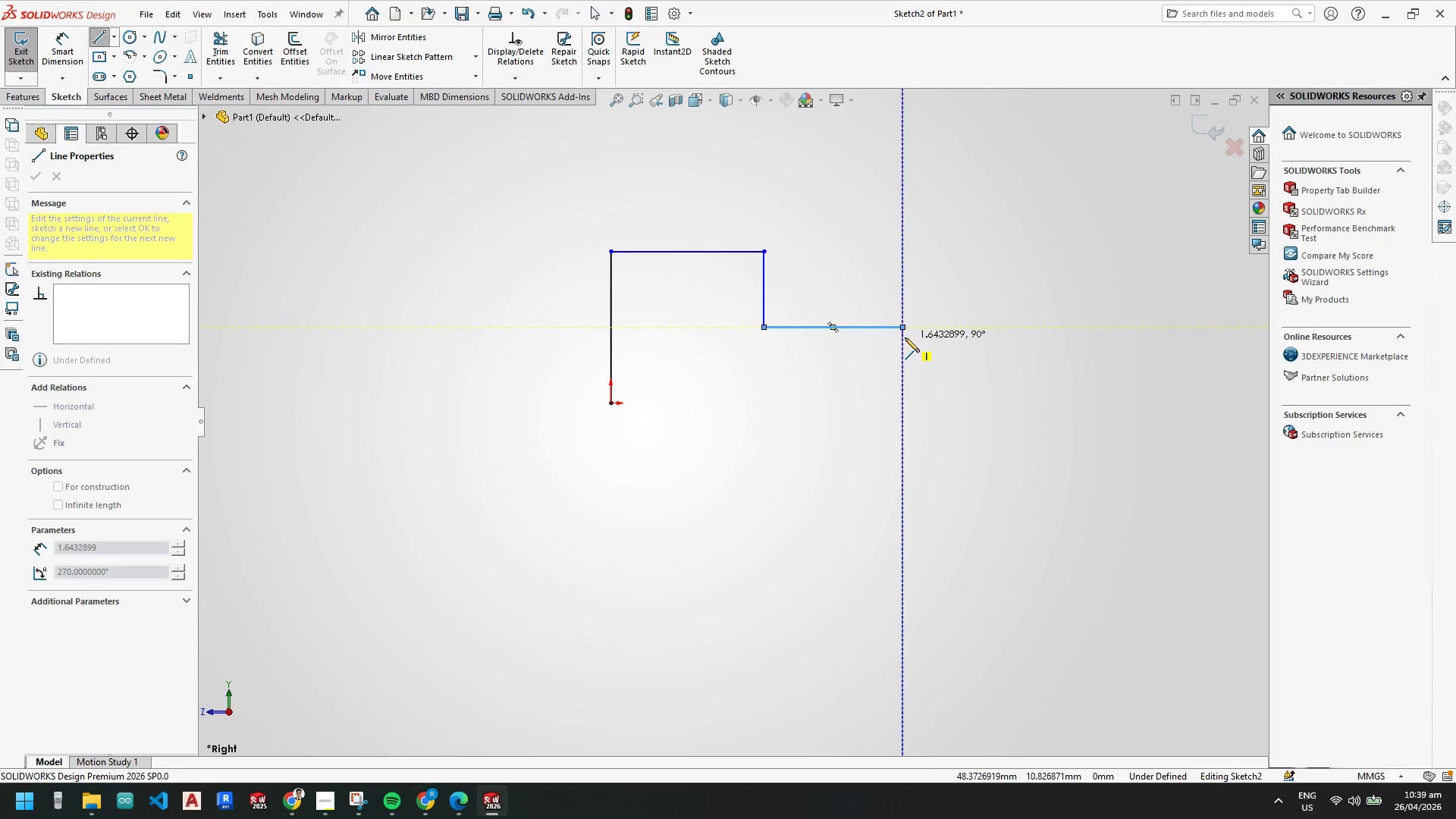 
scroll: coordinate [922, 359], scroll_direction: down, amount: 4.0
 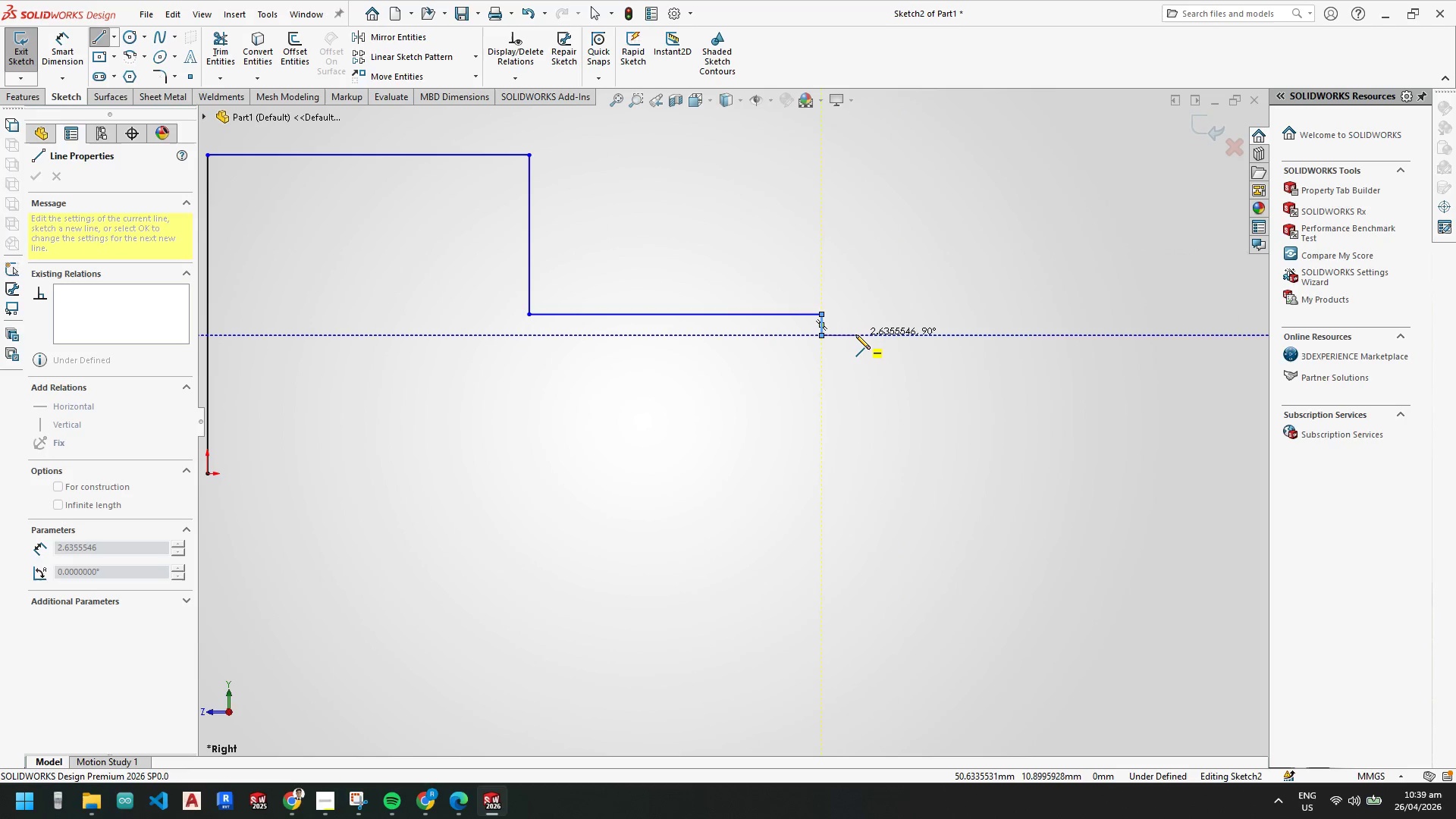 
left_click([855, 334])
 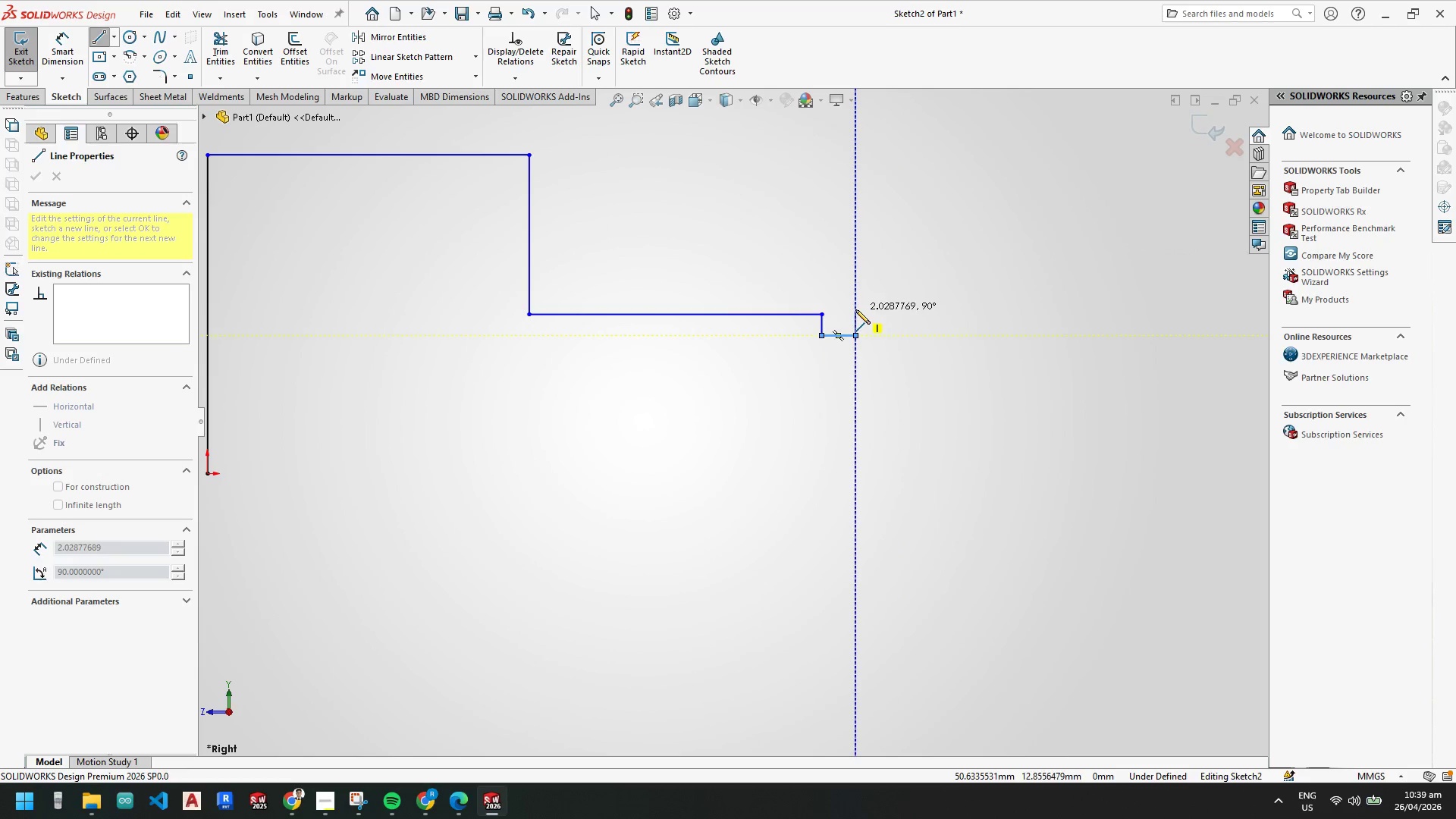 
left_click([855, 309])
 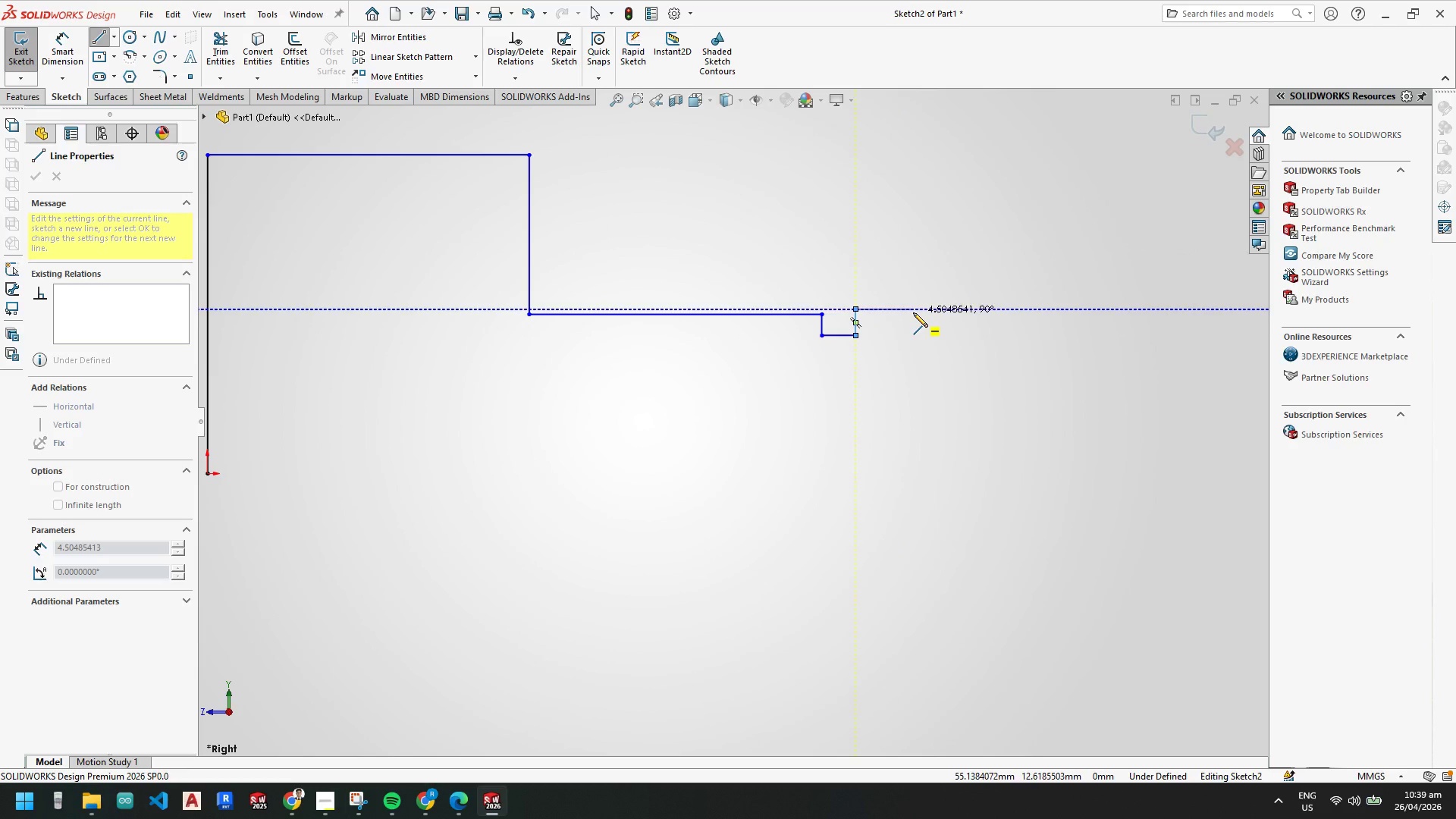 
left_click([913, 312])
 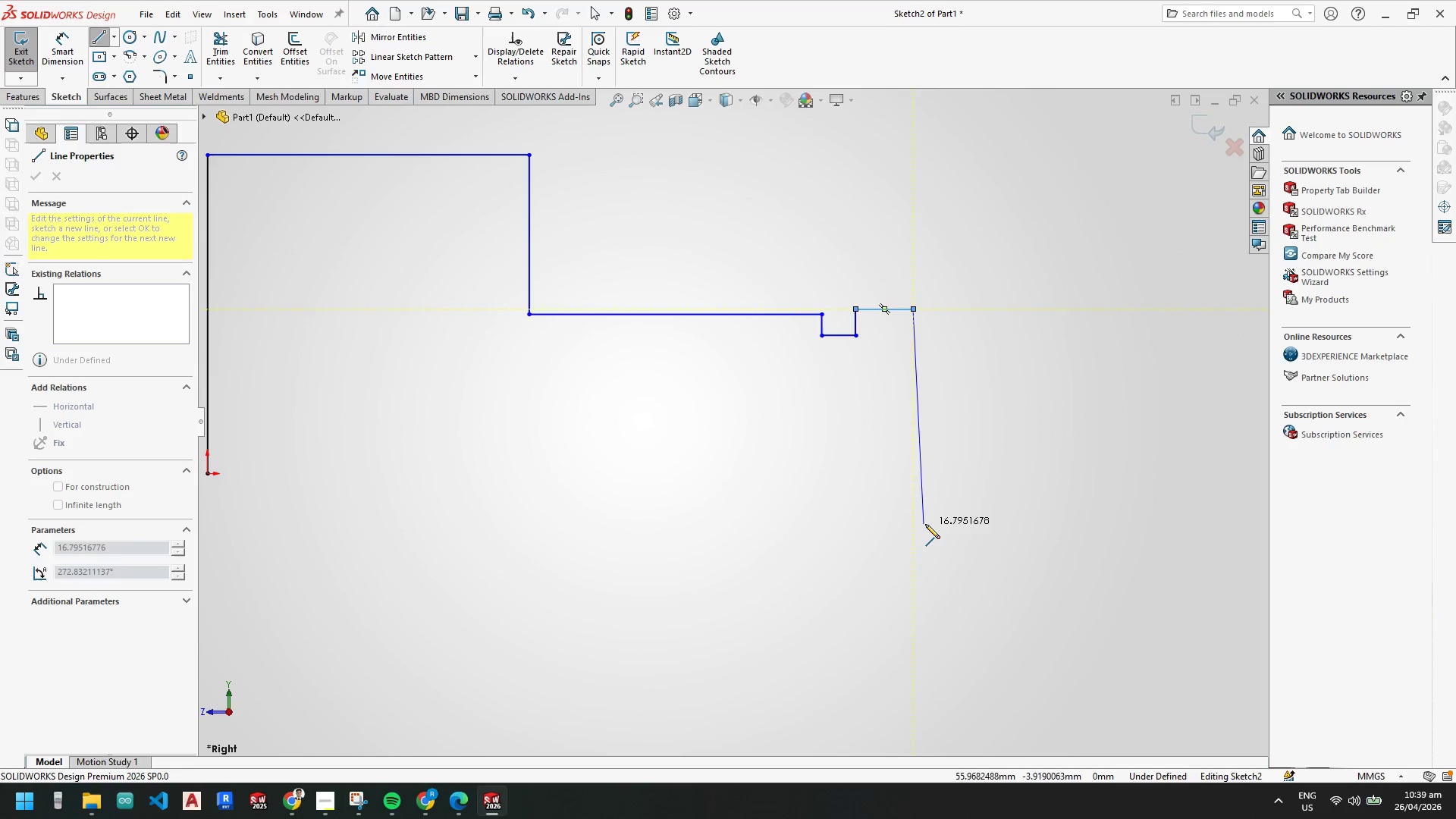 
scroll: coordinate [922, 518], scroll_direction: up, amount: 2.0
 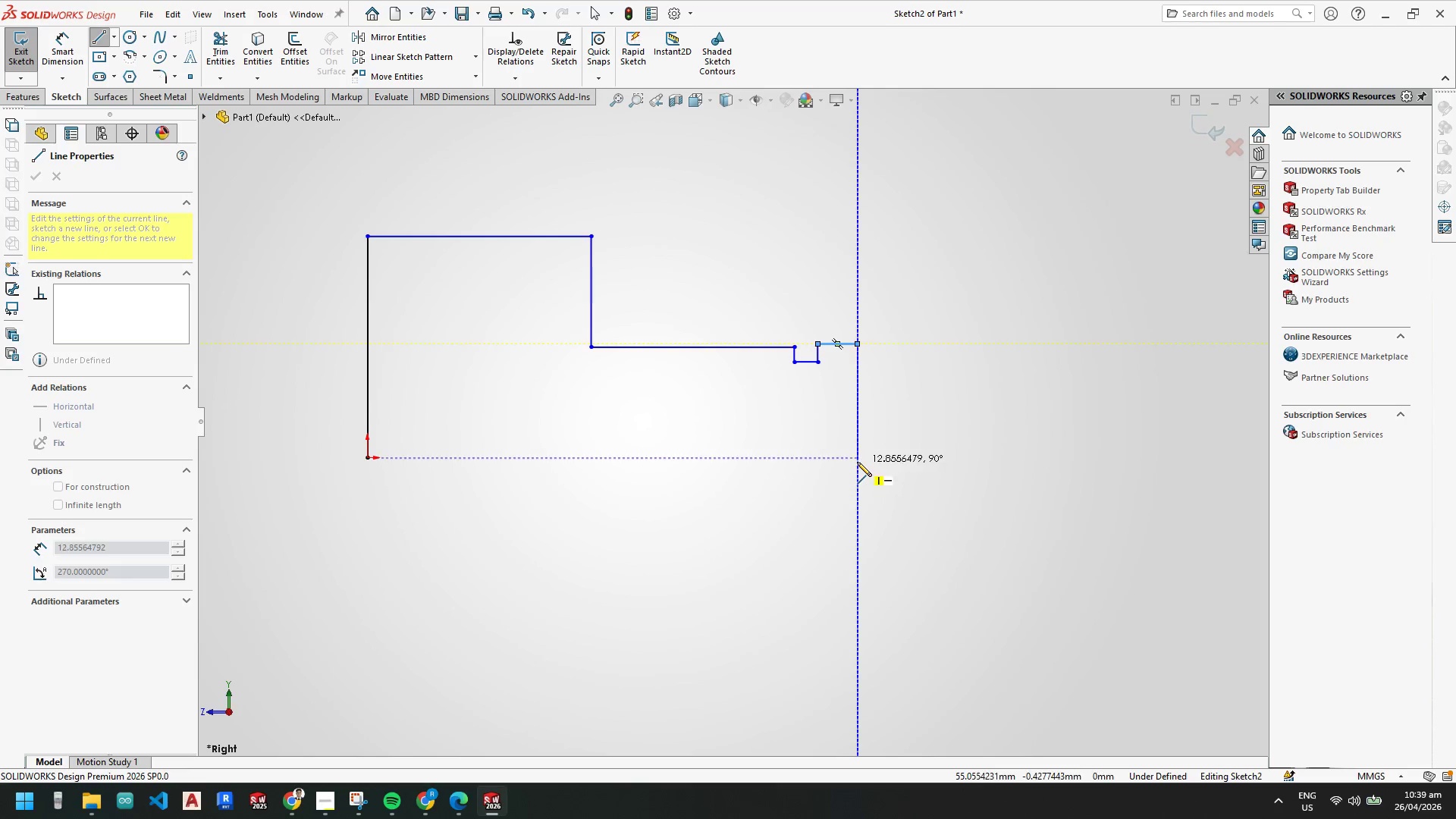 
left_click_drag(start_coordinate=[856, 458], to_coordinate=[851, 458])
 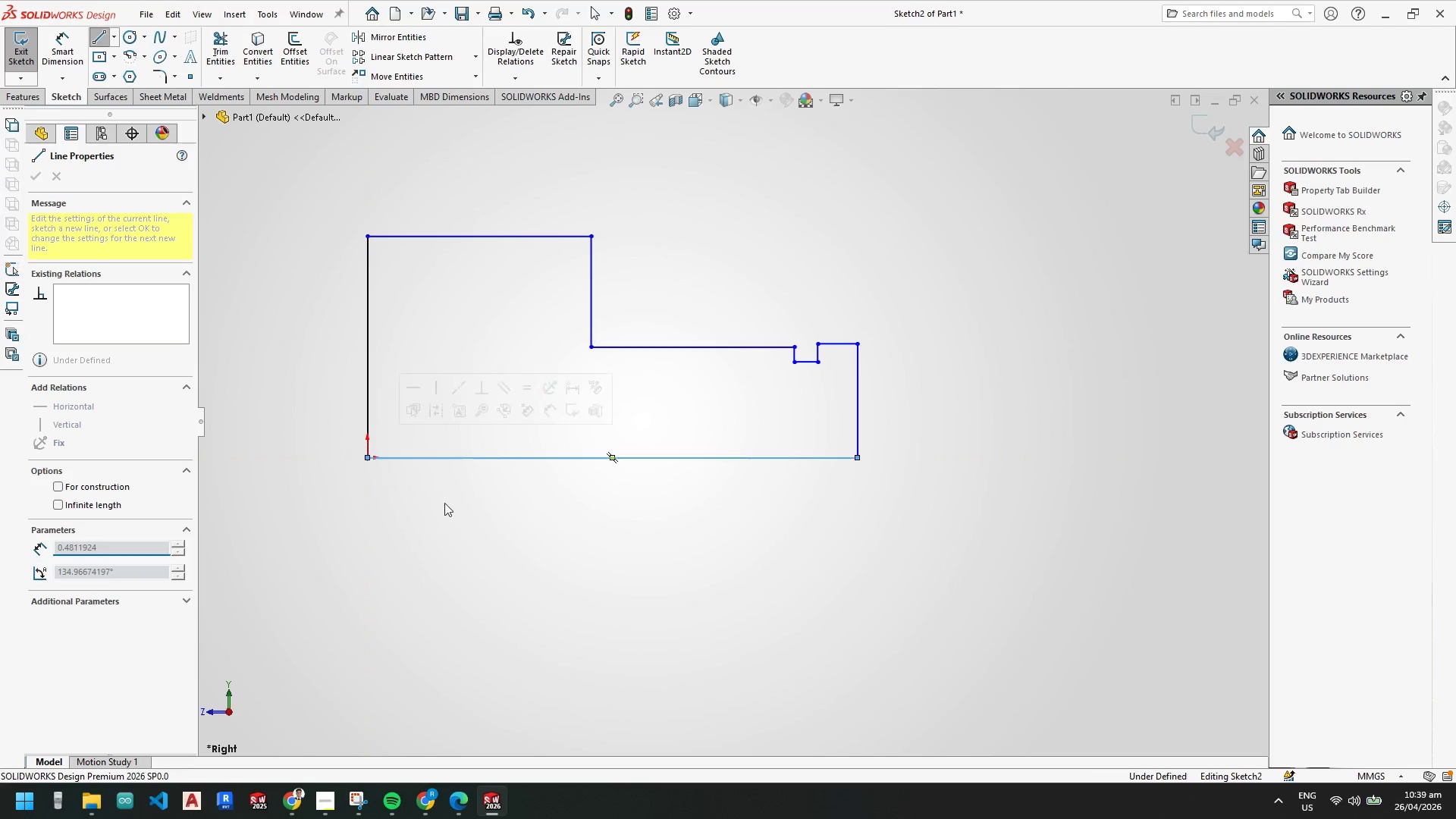 
key(Escape)
 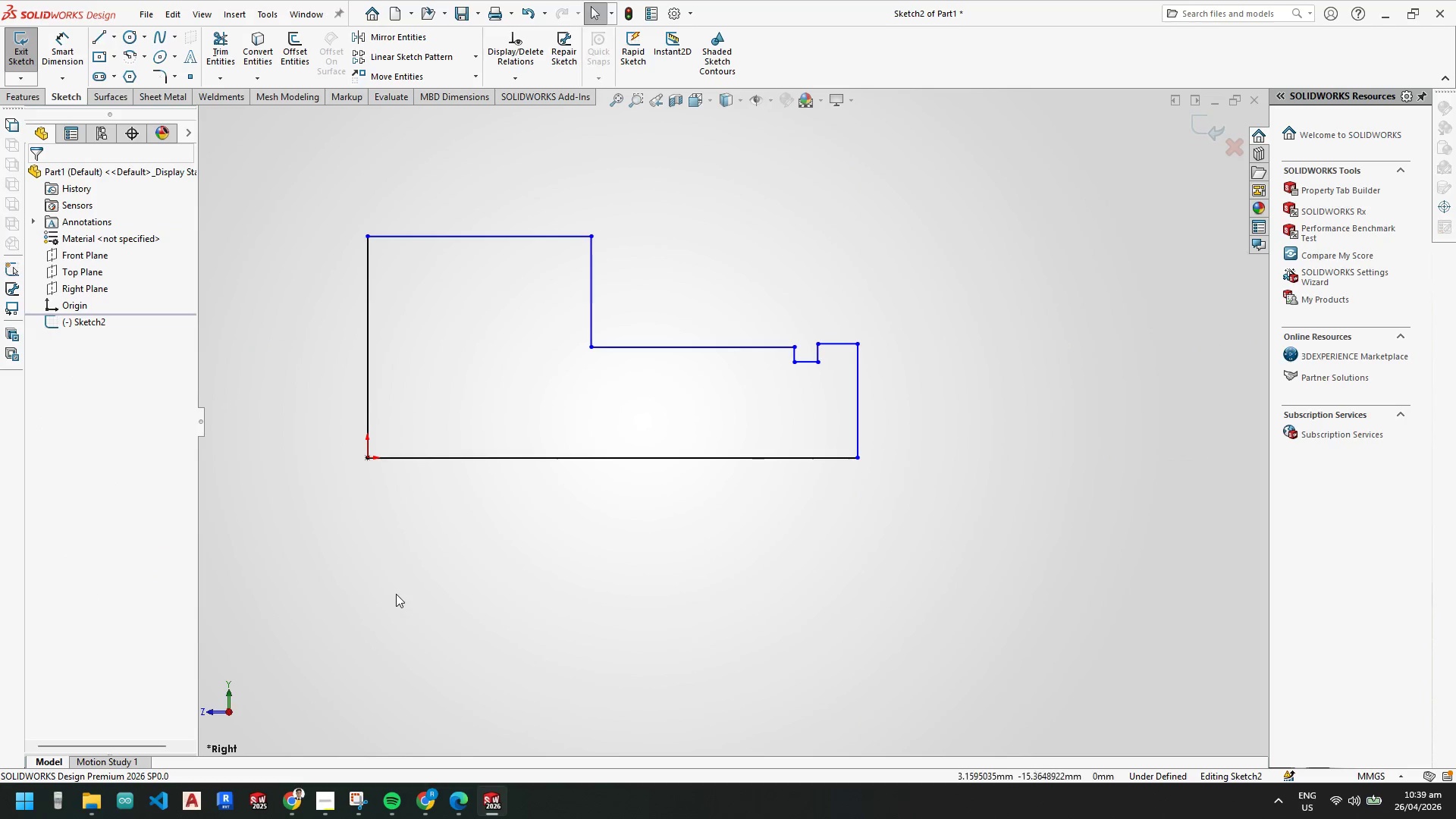 
key(Escape)
 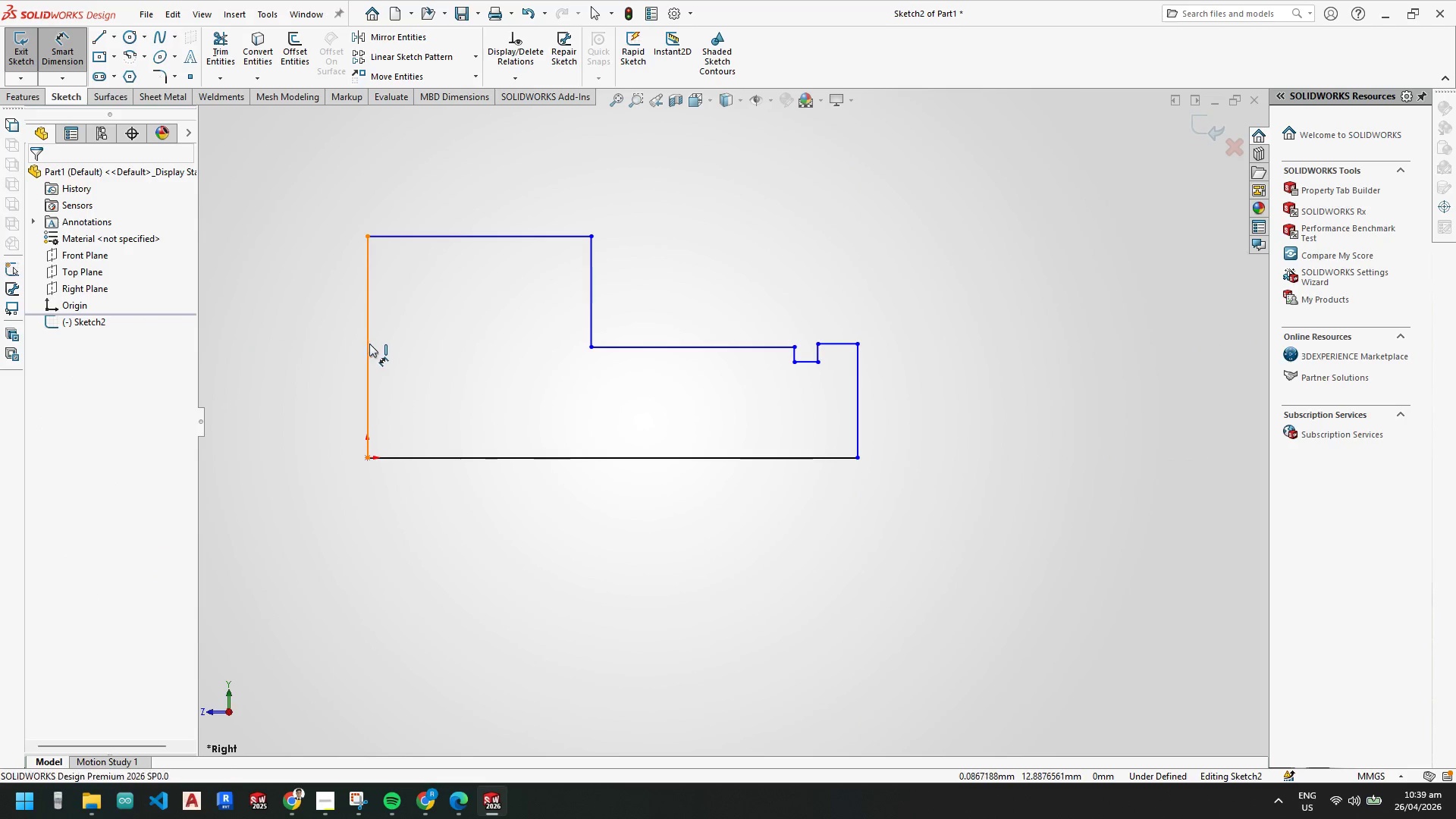 
double_click([330, 347])
 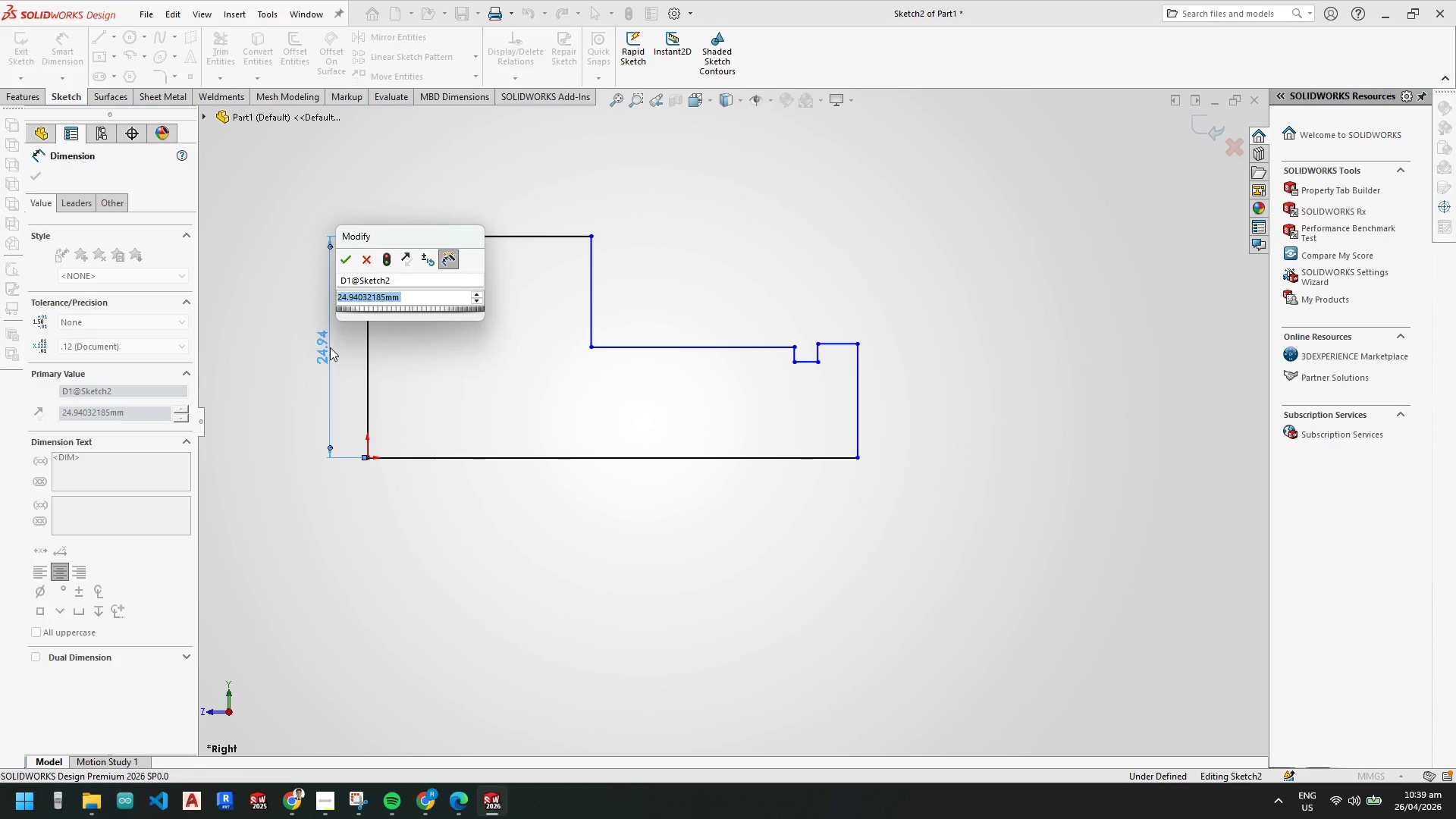 
key(Numpad2)
 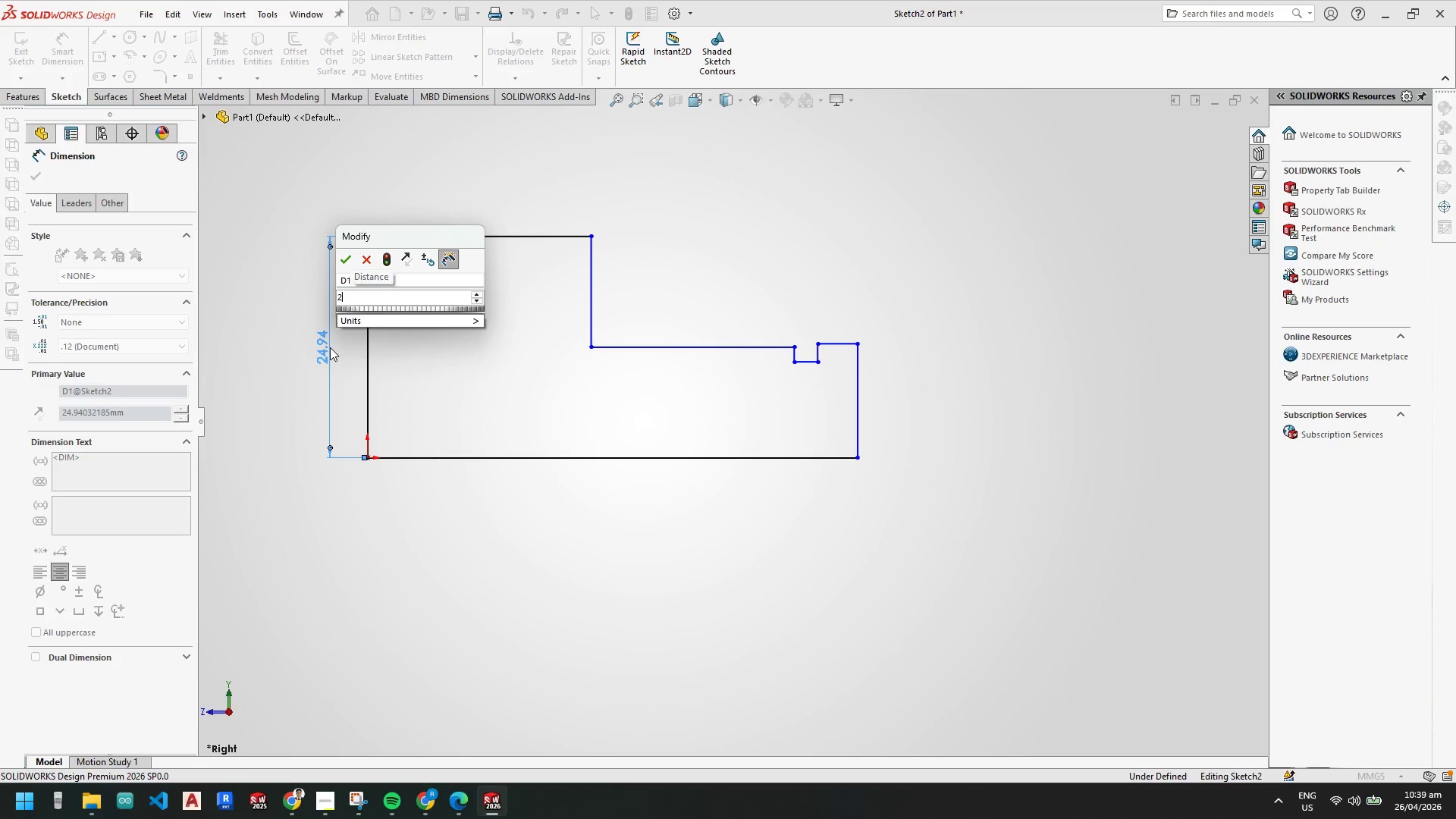 
key(Numpad3)
 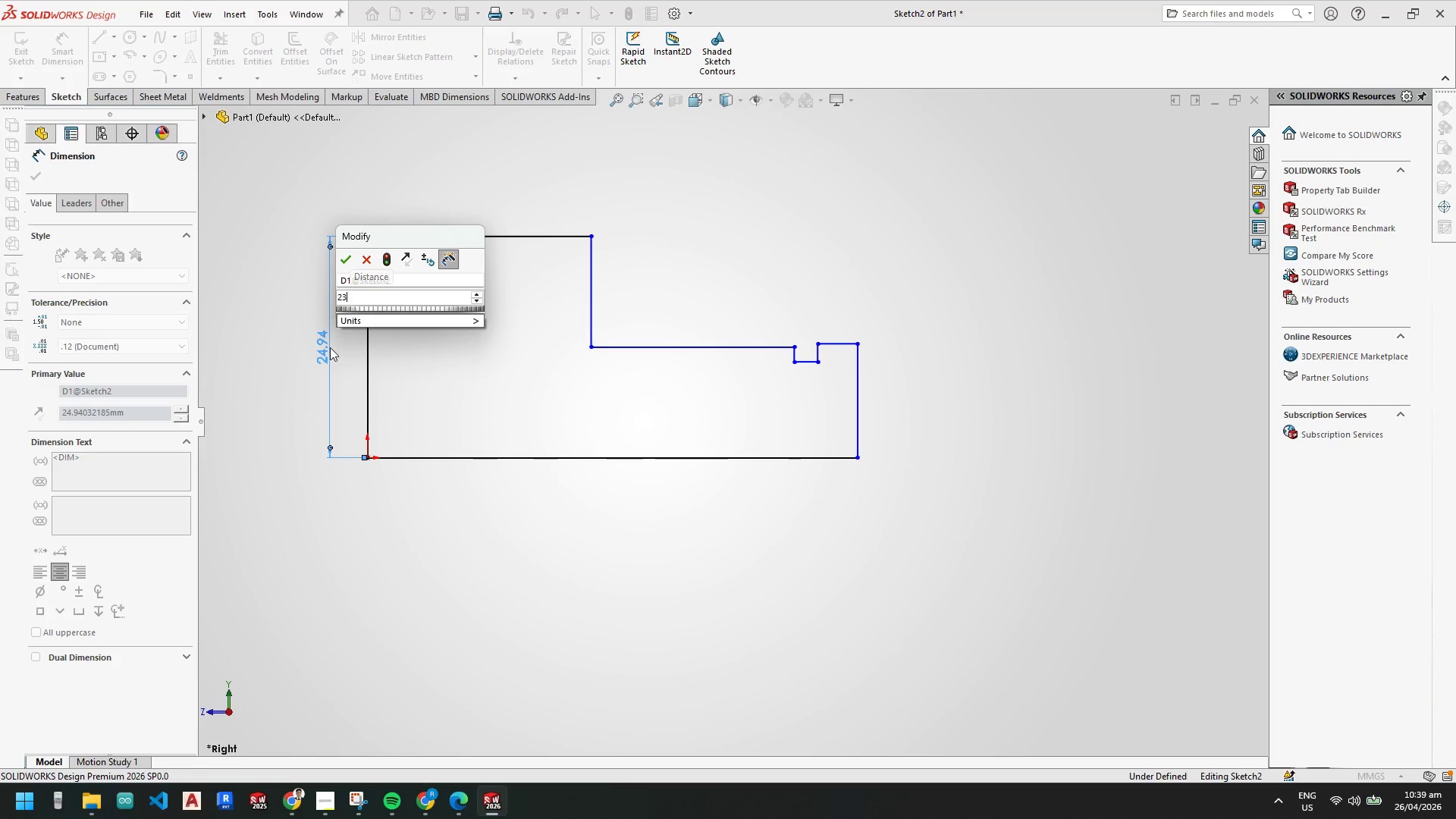 
key(NumpadDivide)
 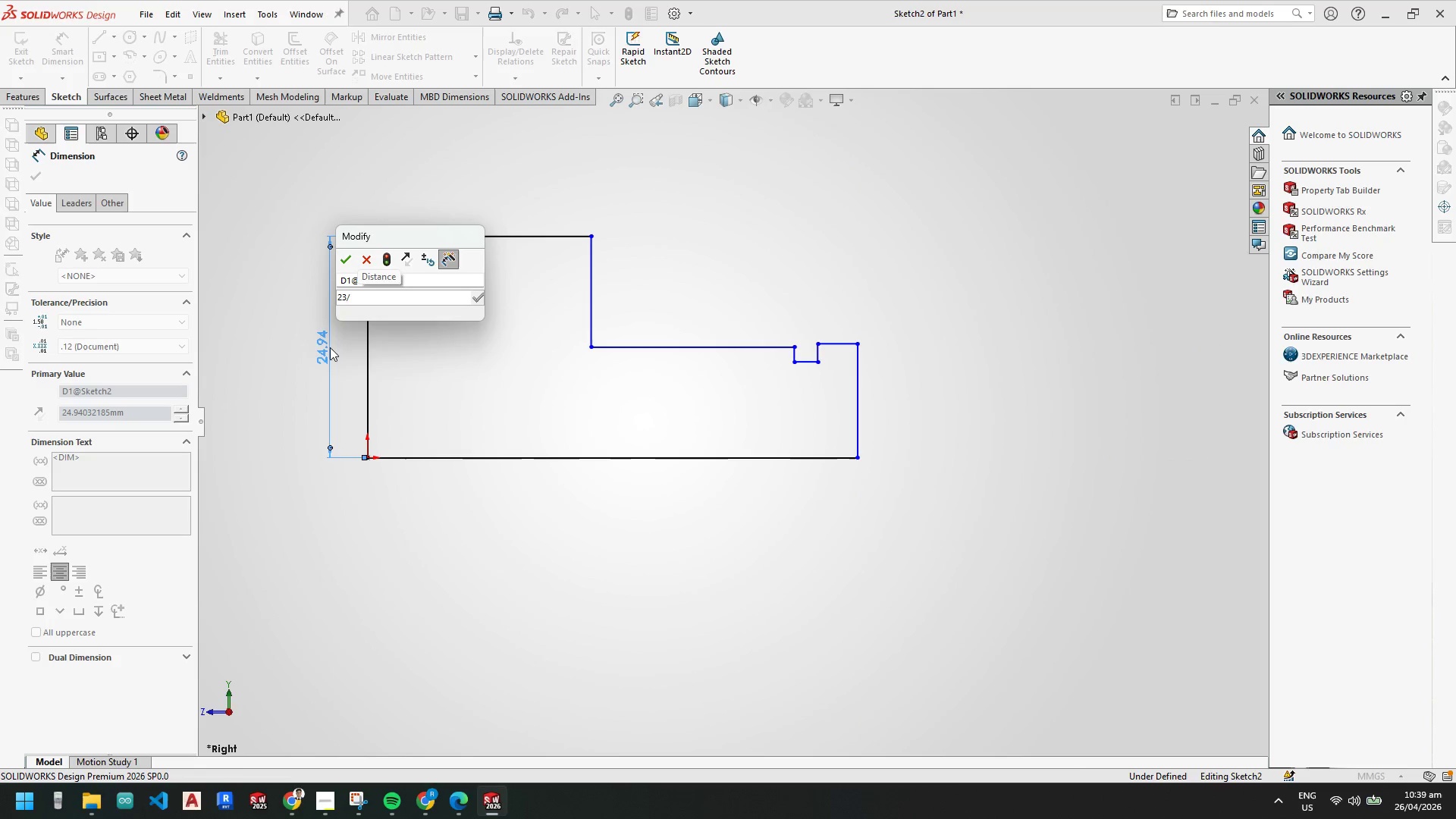 
key(Numpad2)
 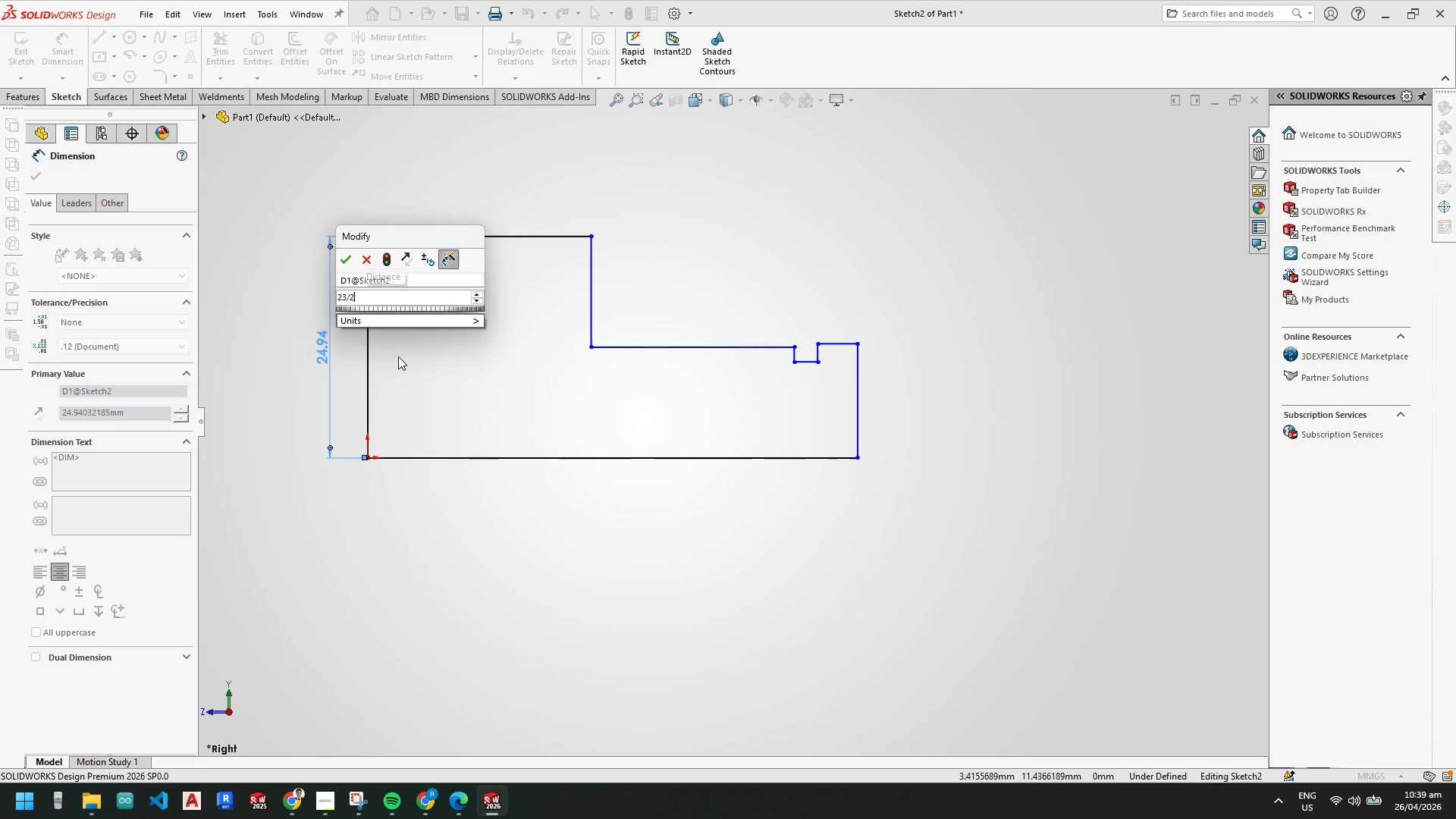 
key(Enter)
 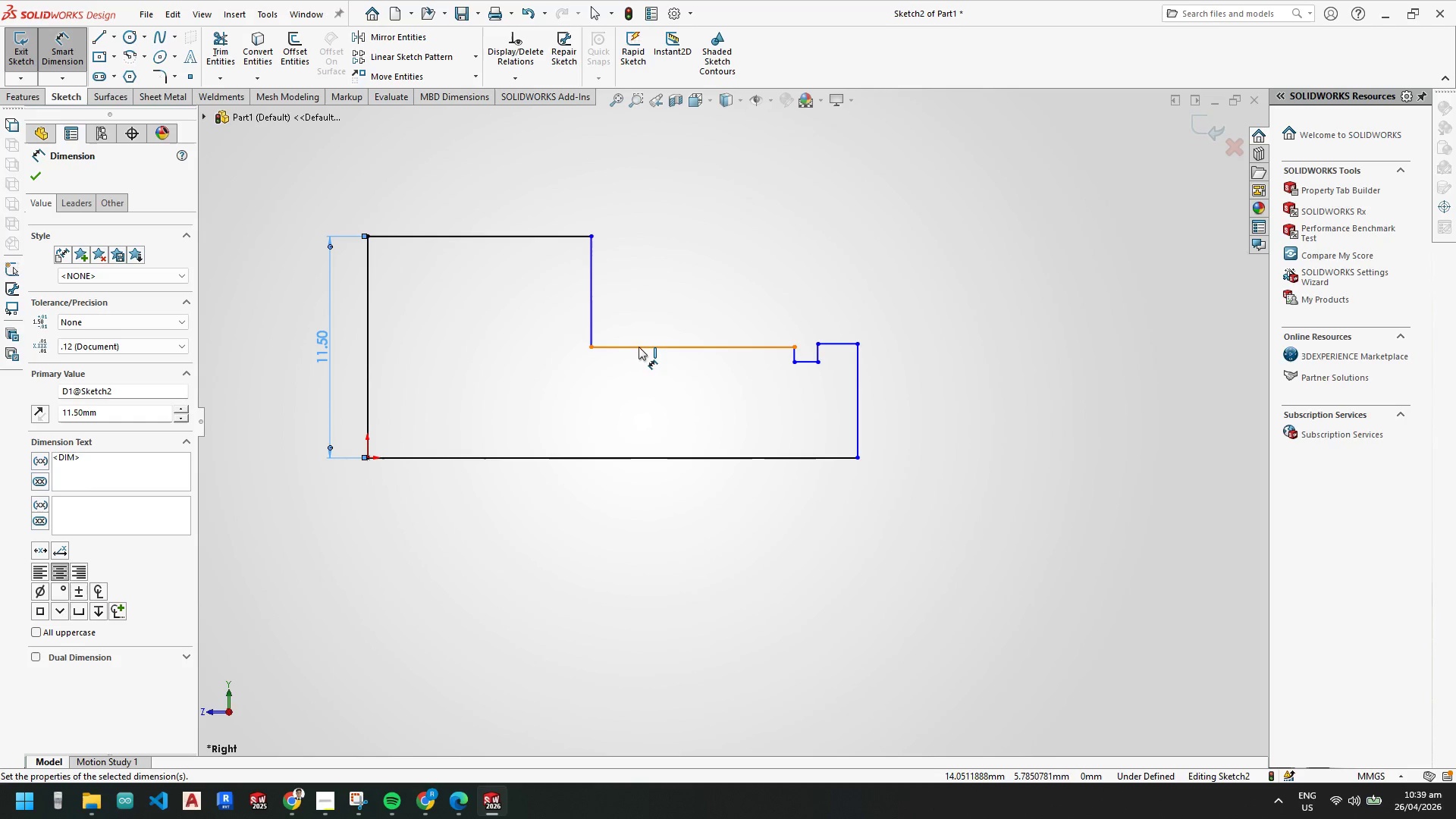 
left_click([631, 347])
 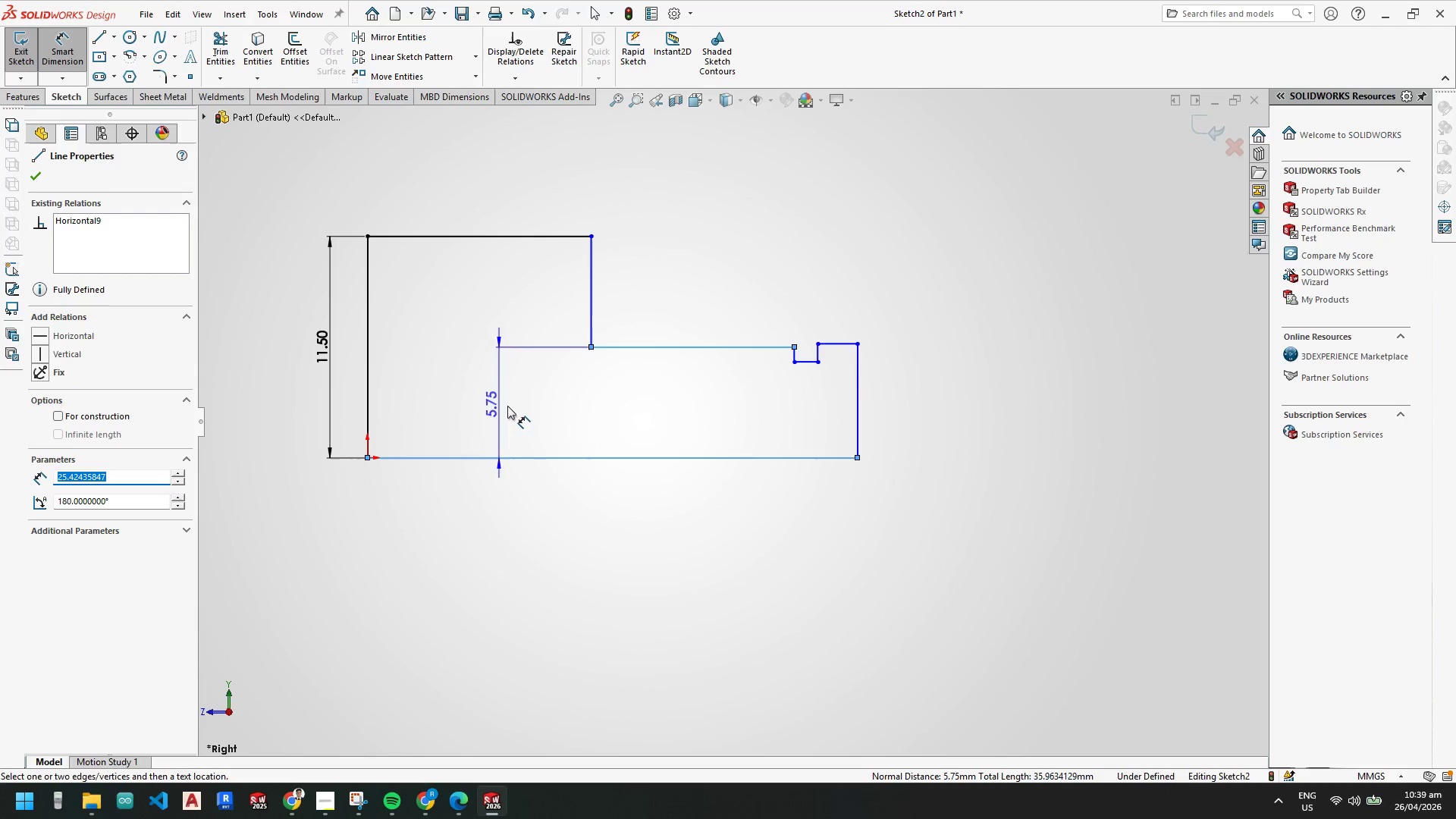 
left_click([623, 408])
 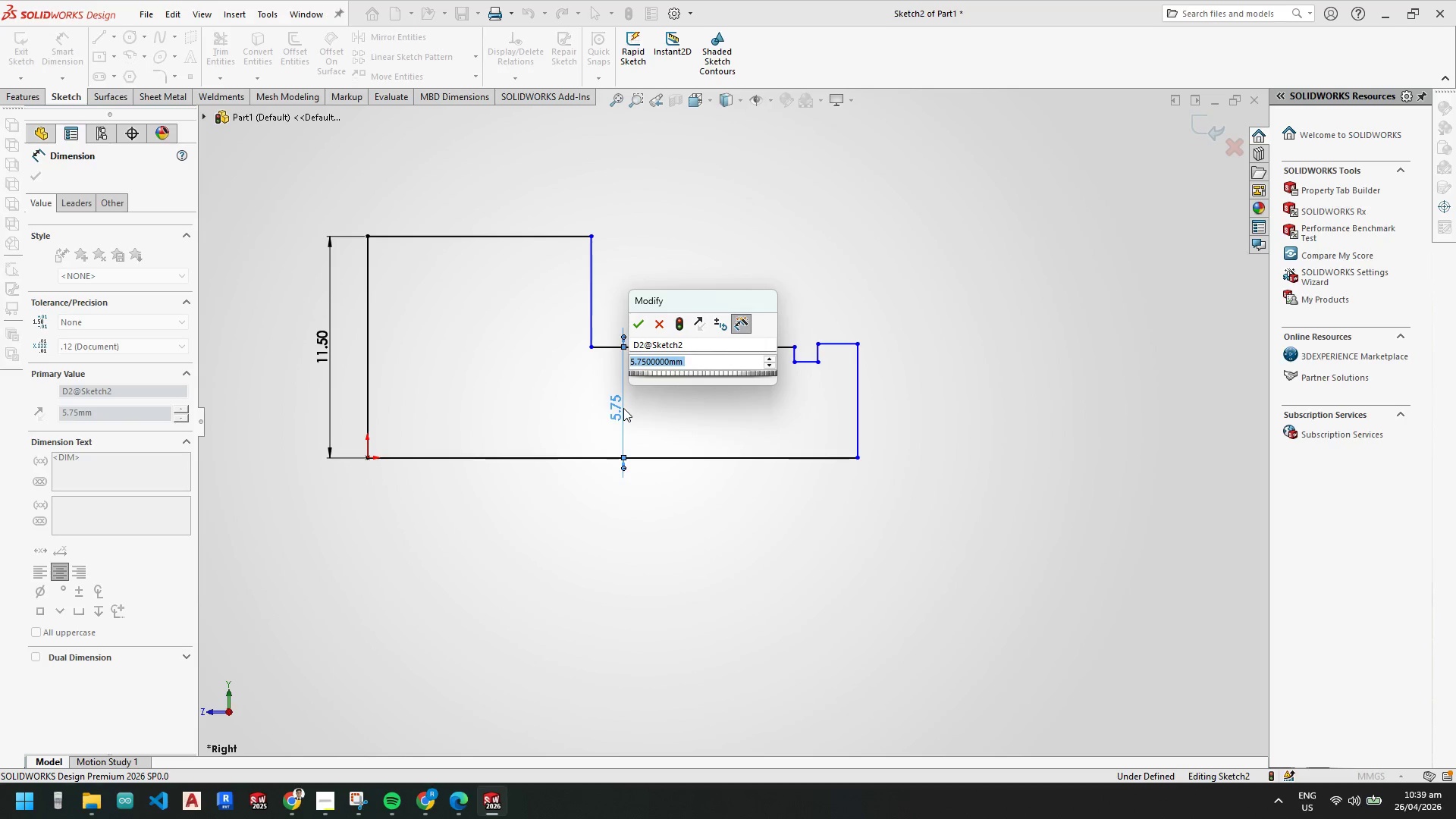 
key(Numpad6)
 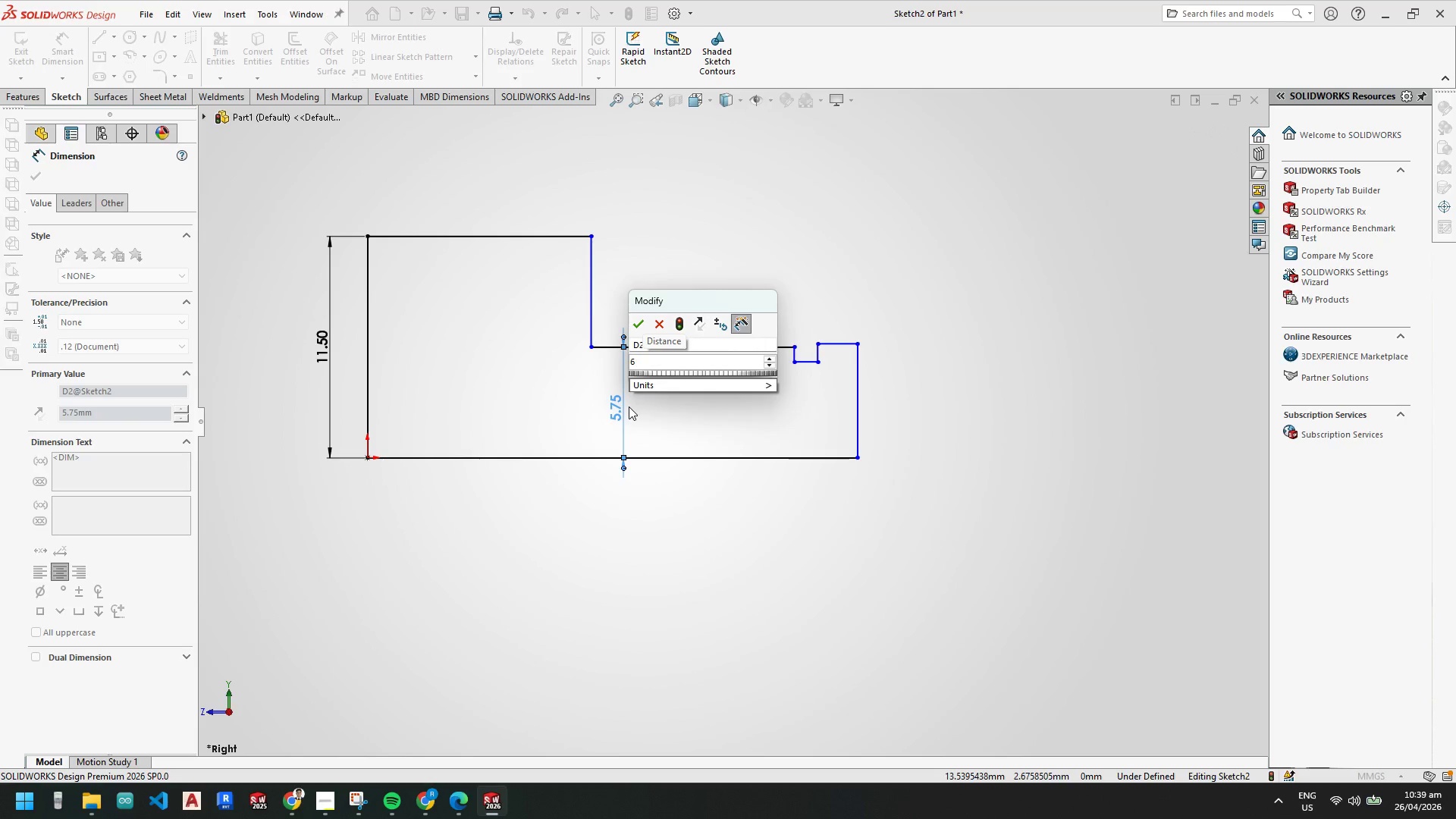 
key(Backspace)
 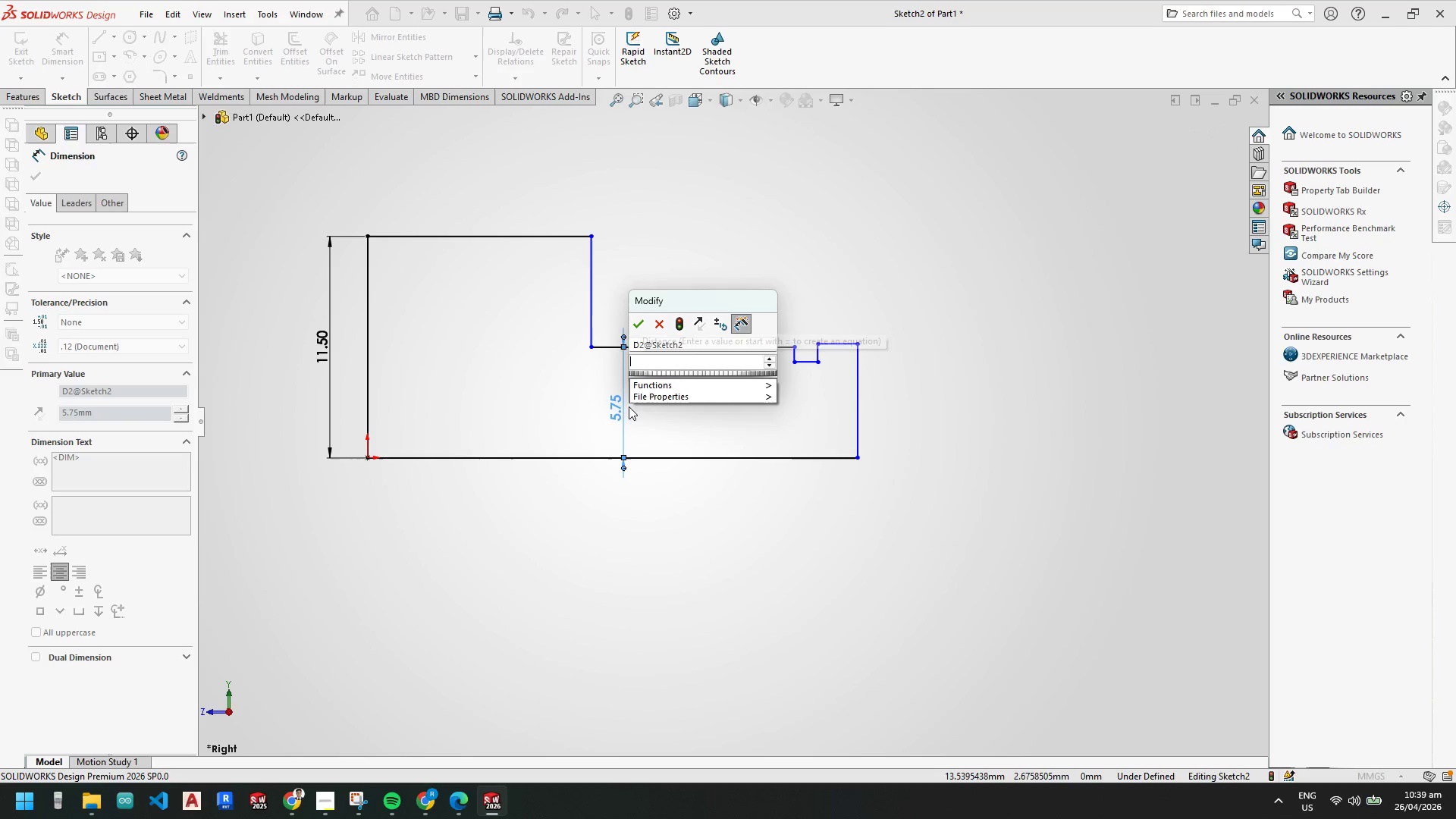 
key(Backspace)
 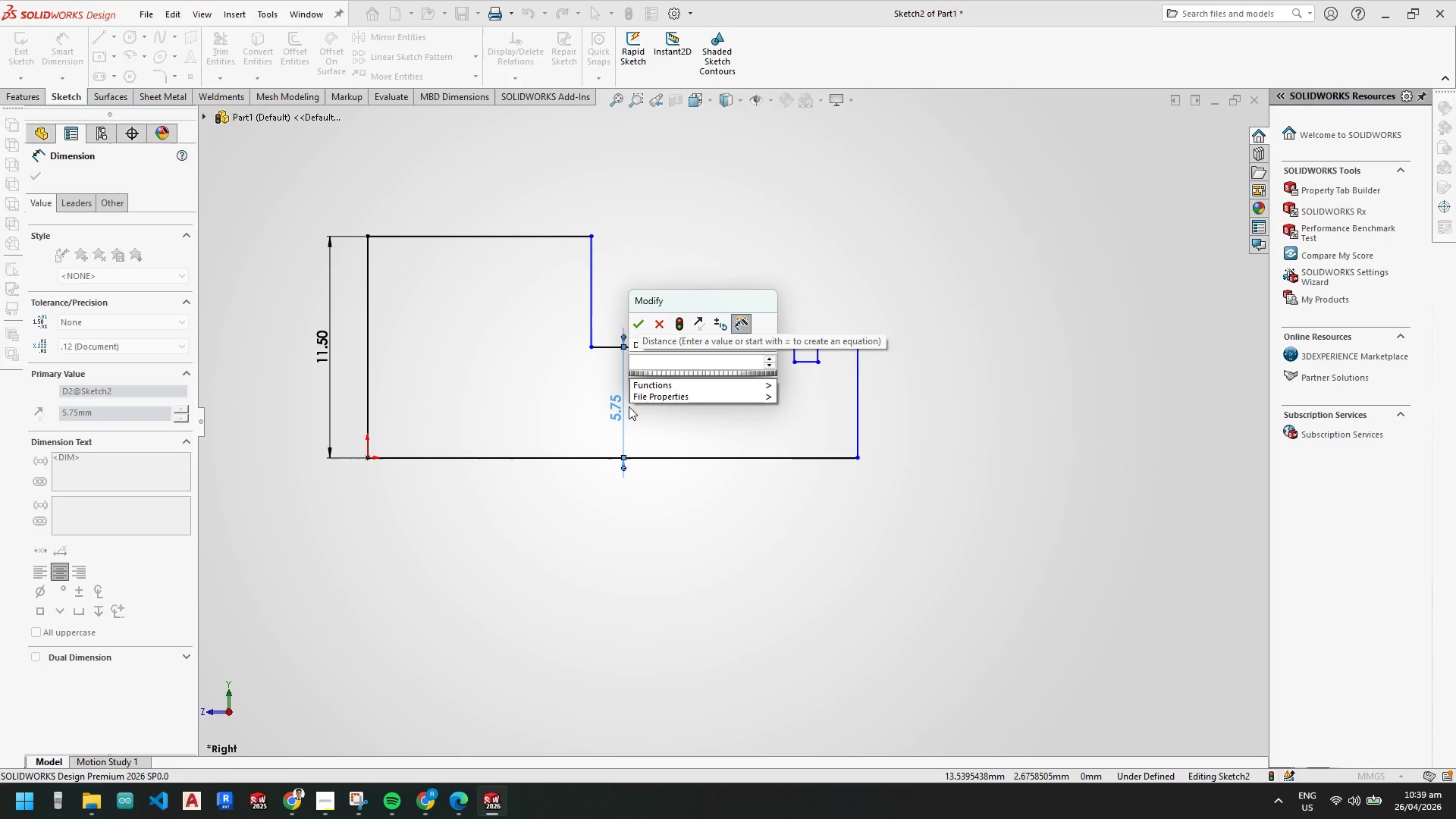 
key(Numpad1)
 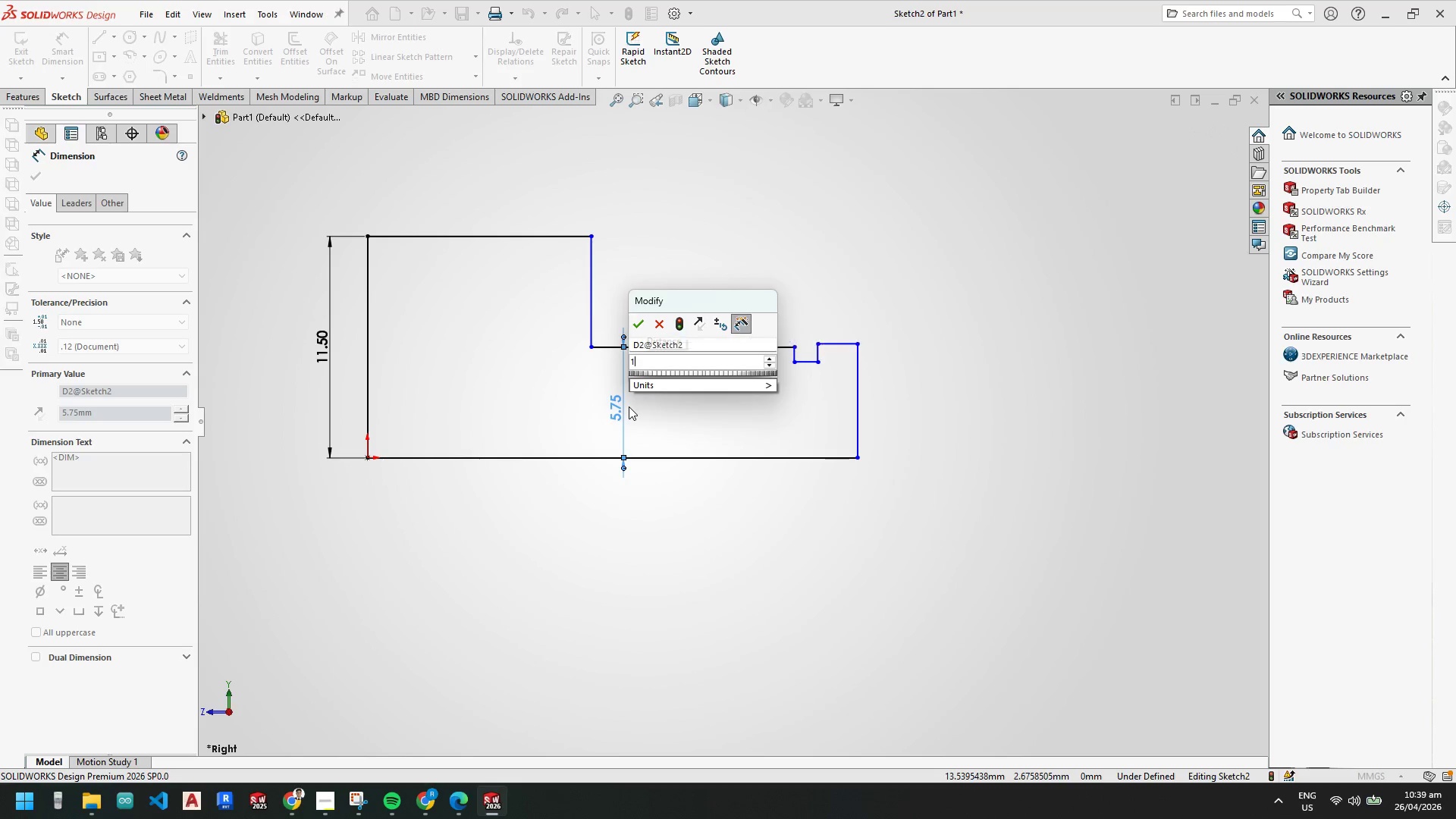 
key(Numpad2)
 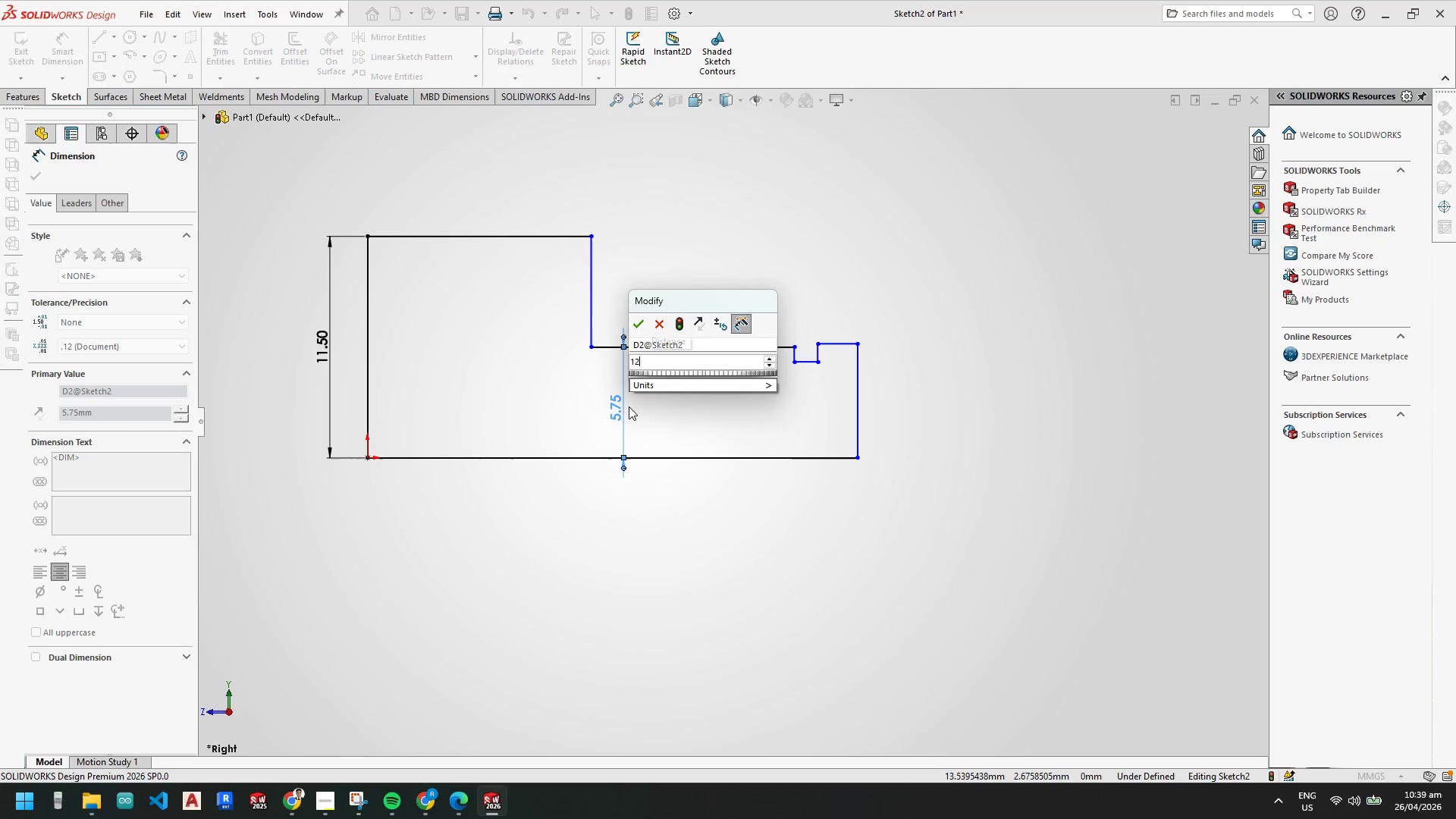 
key(NumpadDivide)
 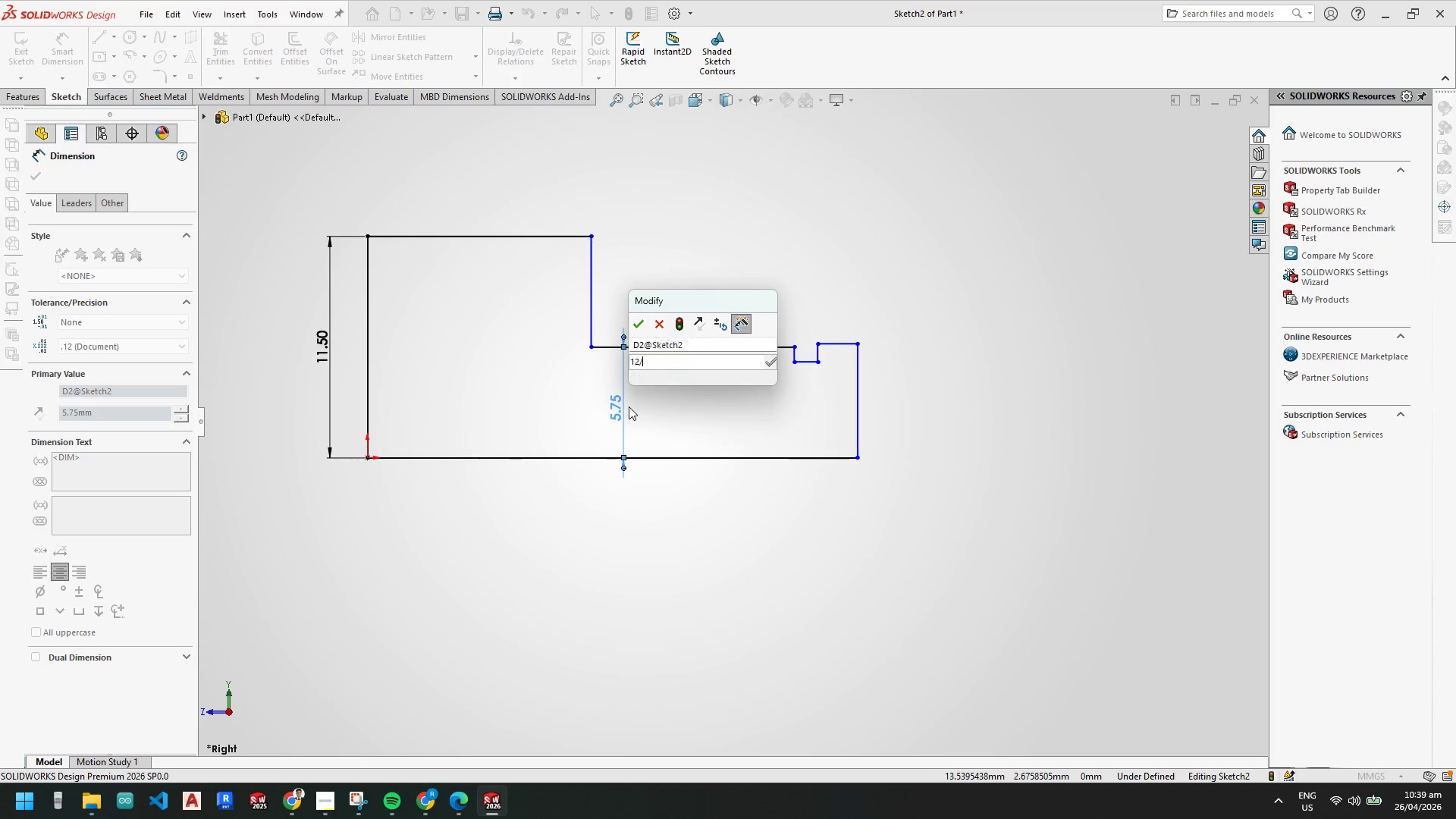 
key(Numpad2)
 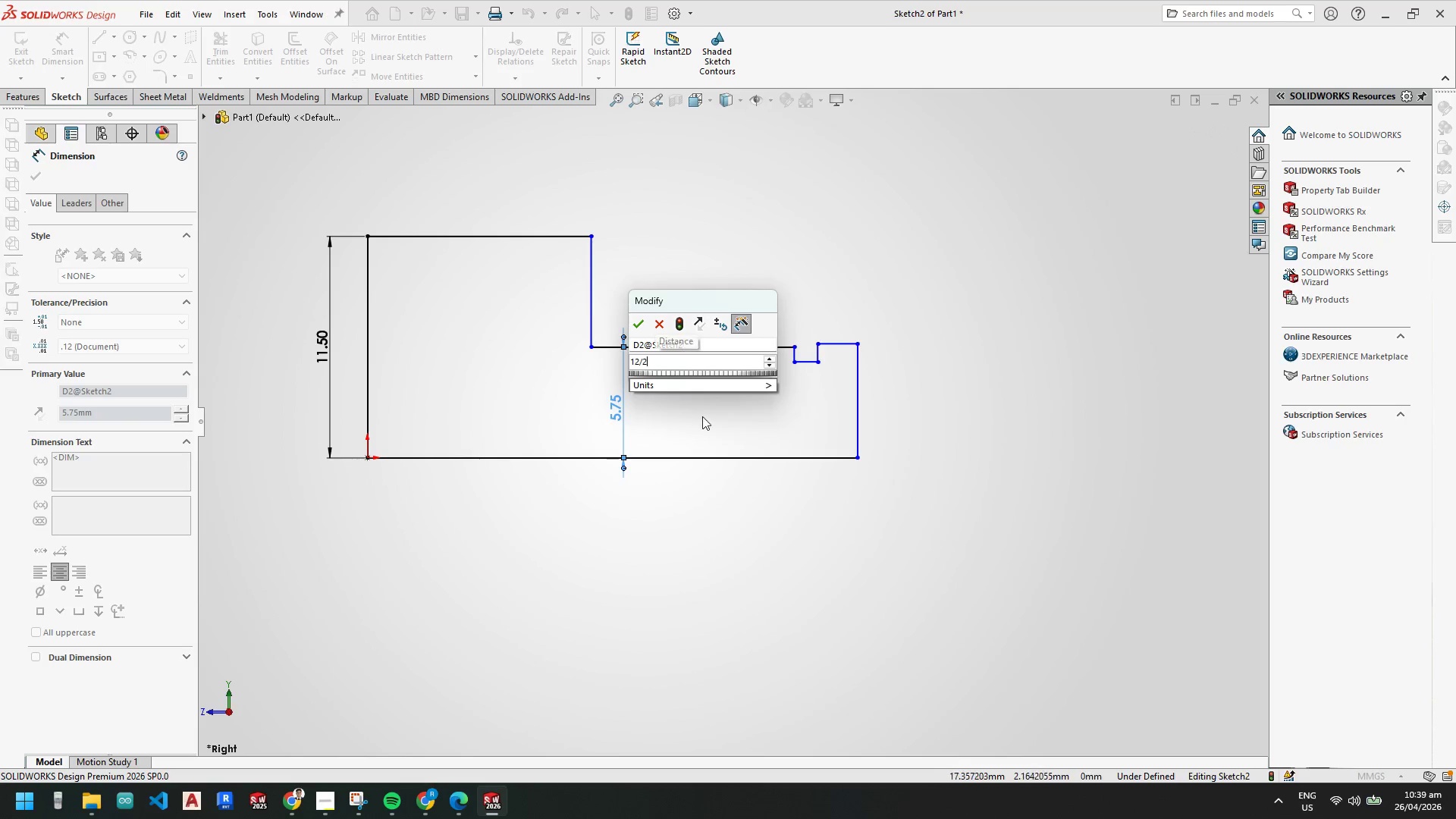 
key(Enter)
 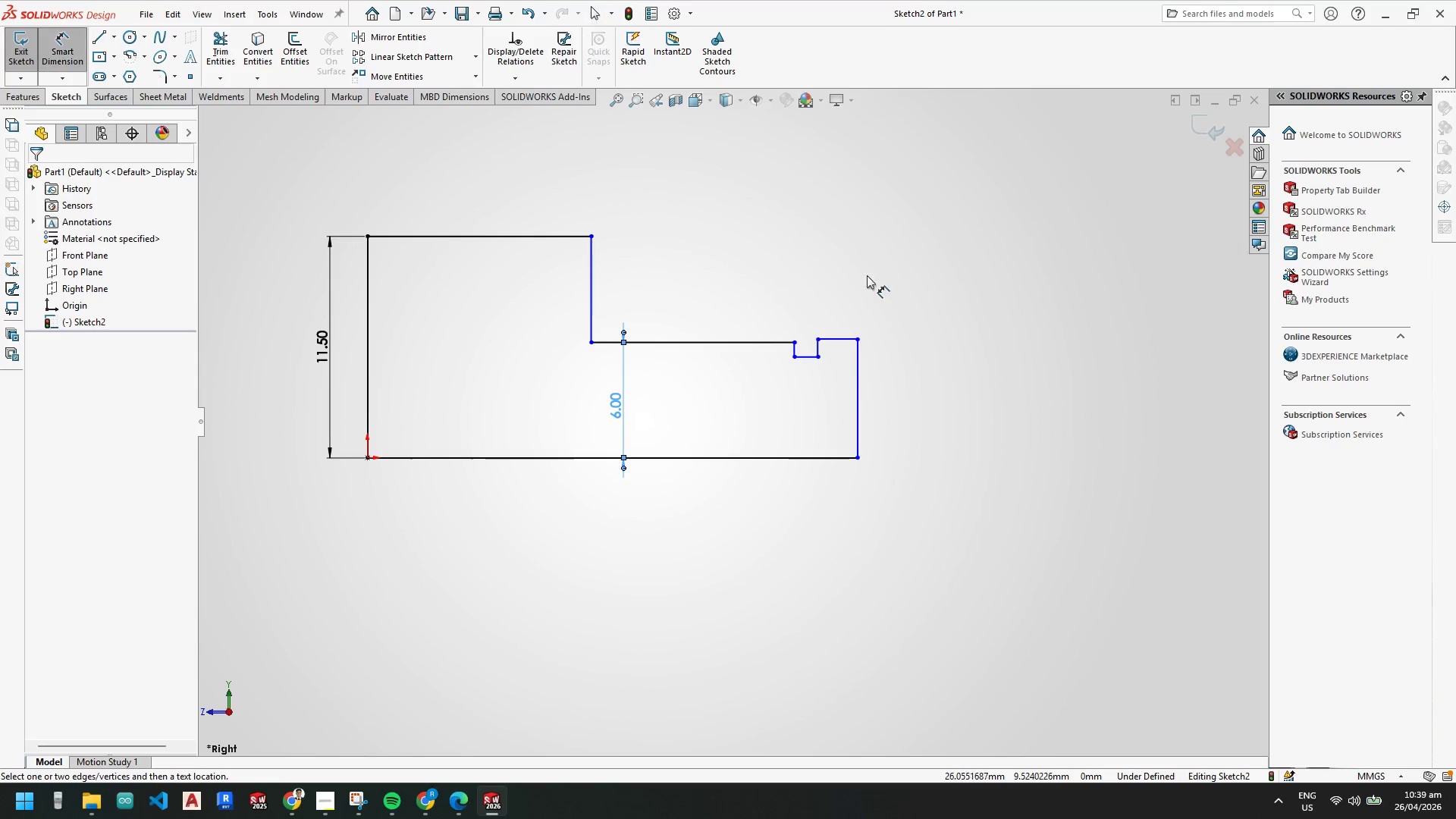 
left_click([808, 359])
 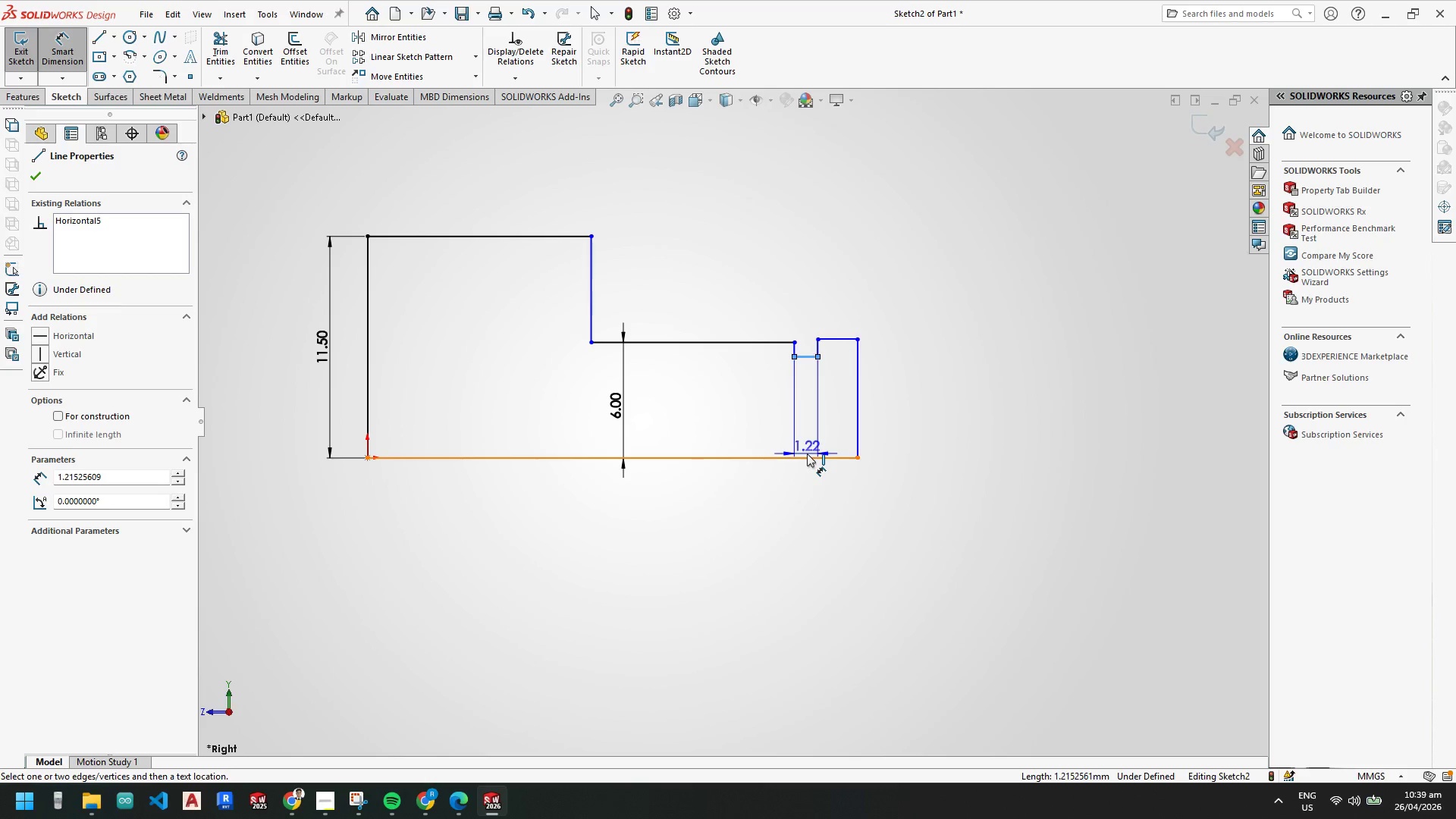 
left_click([807, 453])
 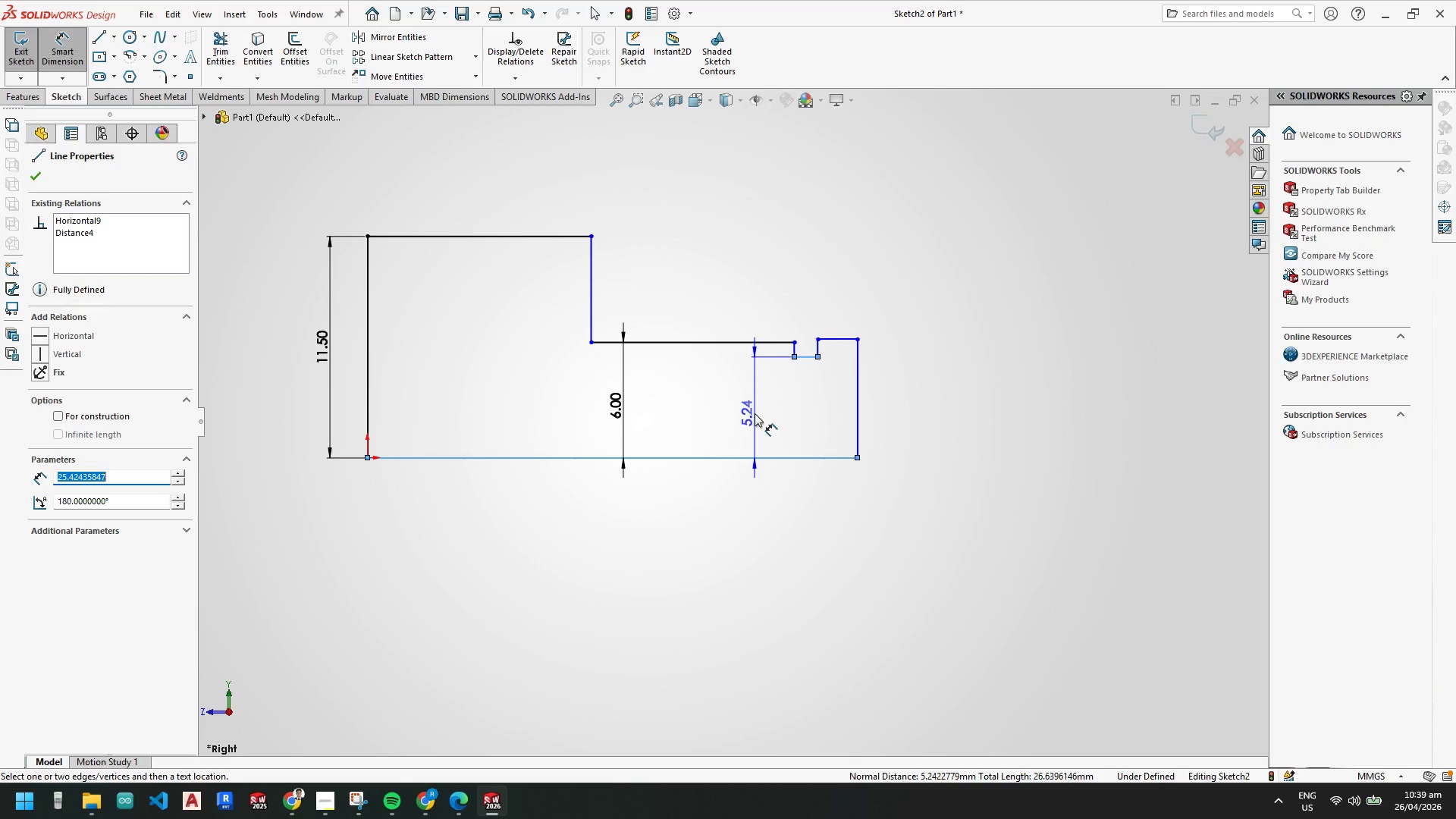 
left_click([755, 413])
 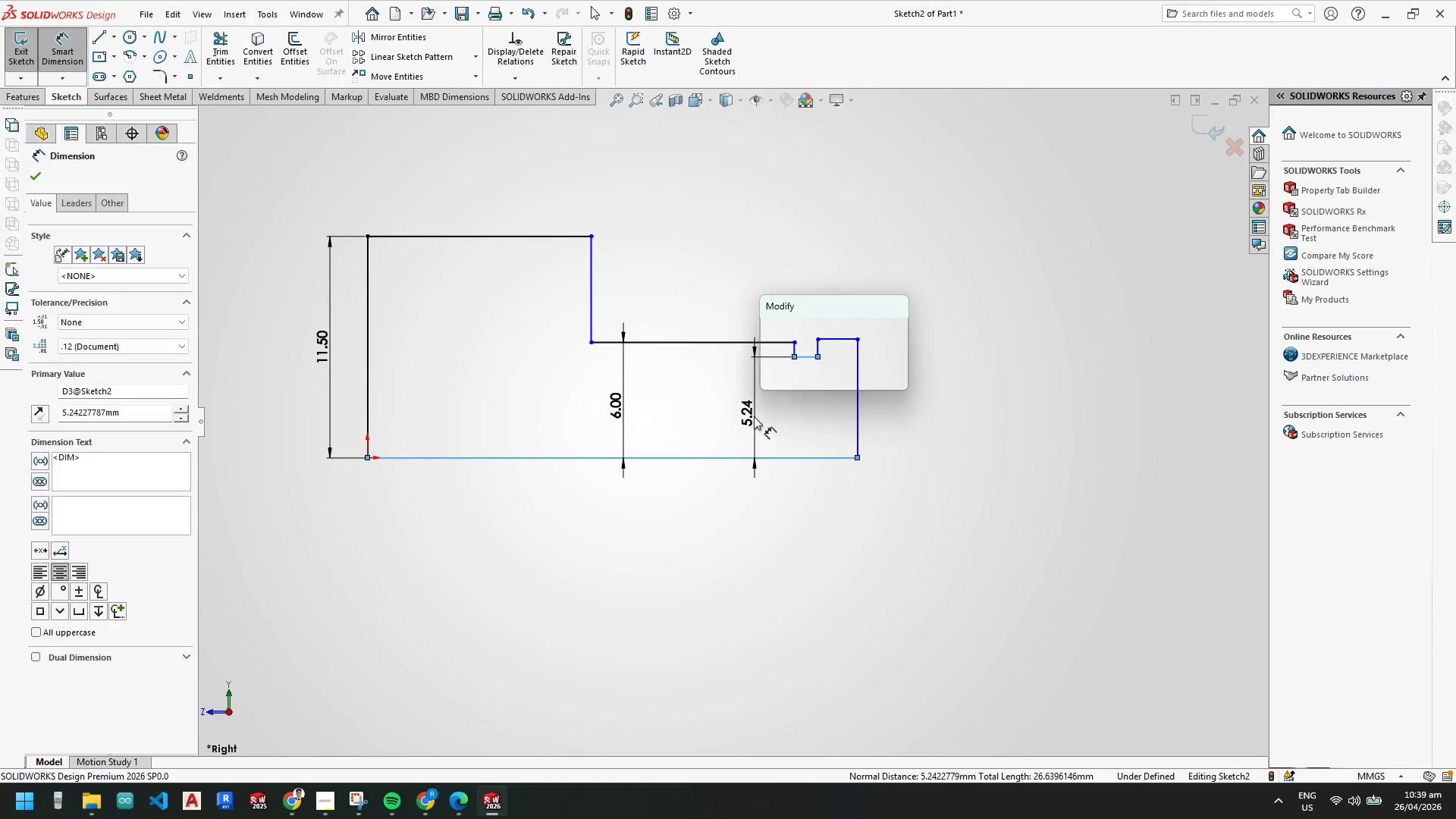 
key(Numpad1)
 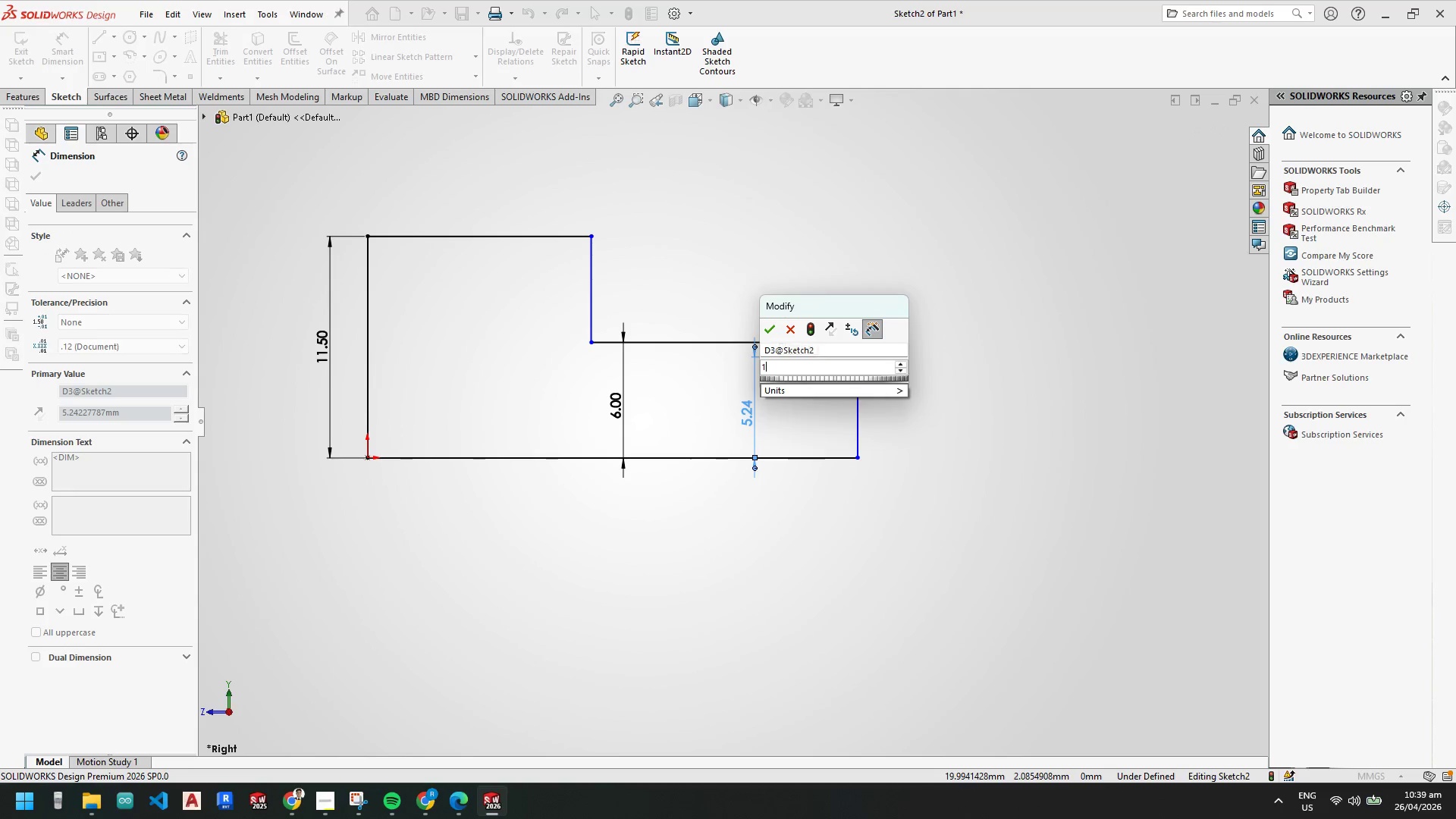 
key(Numpad1)
 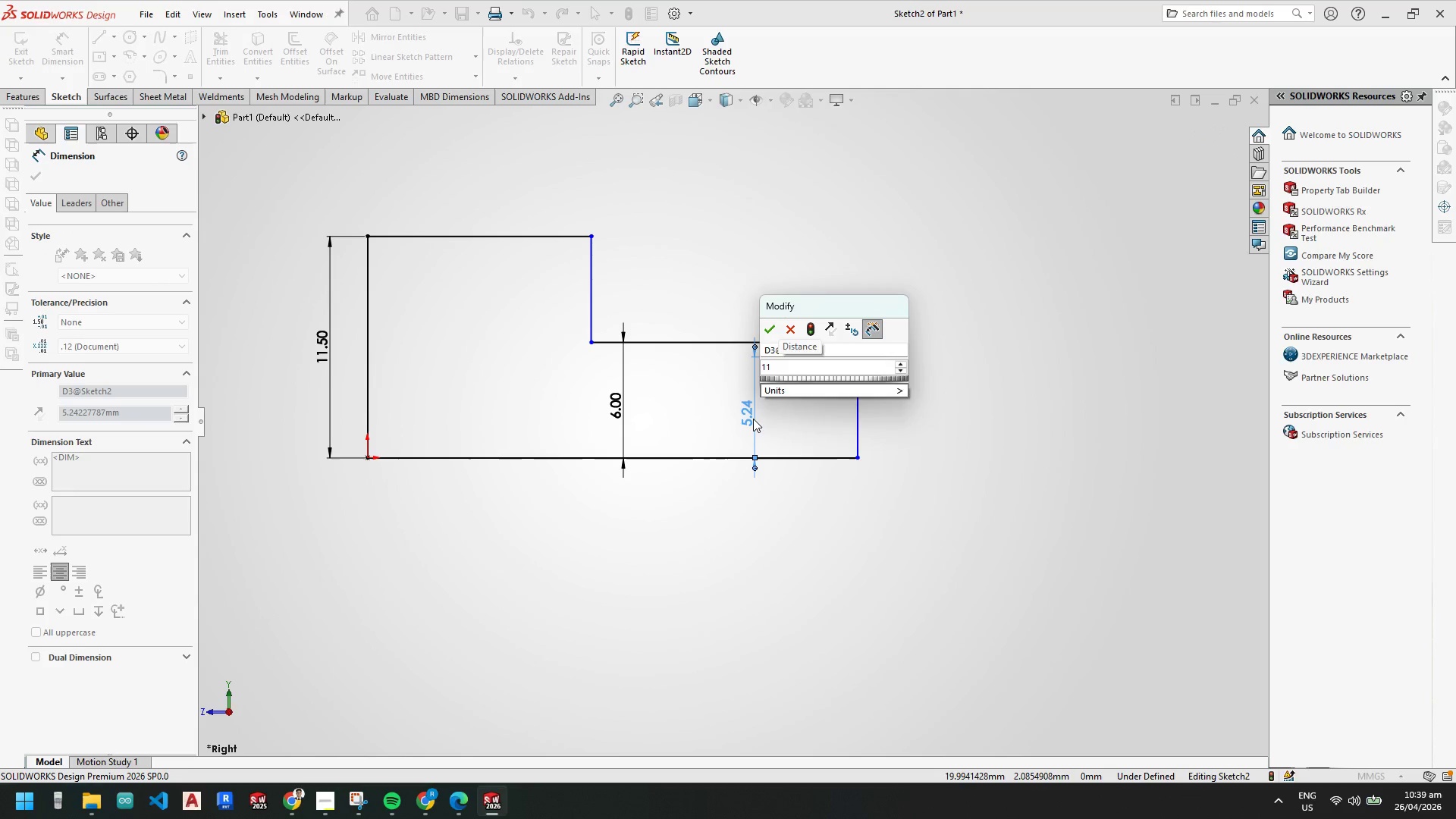 
key(NumpadDecimal)
 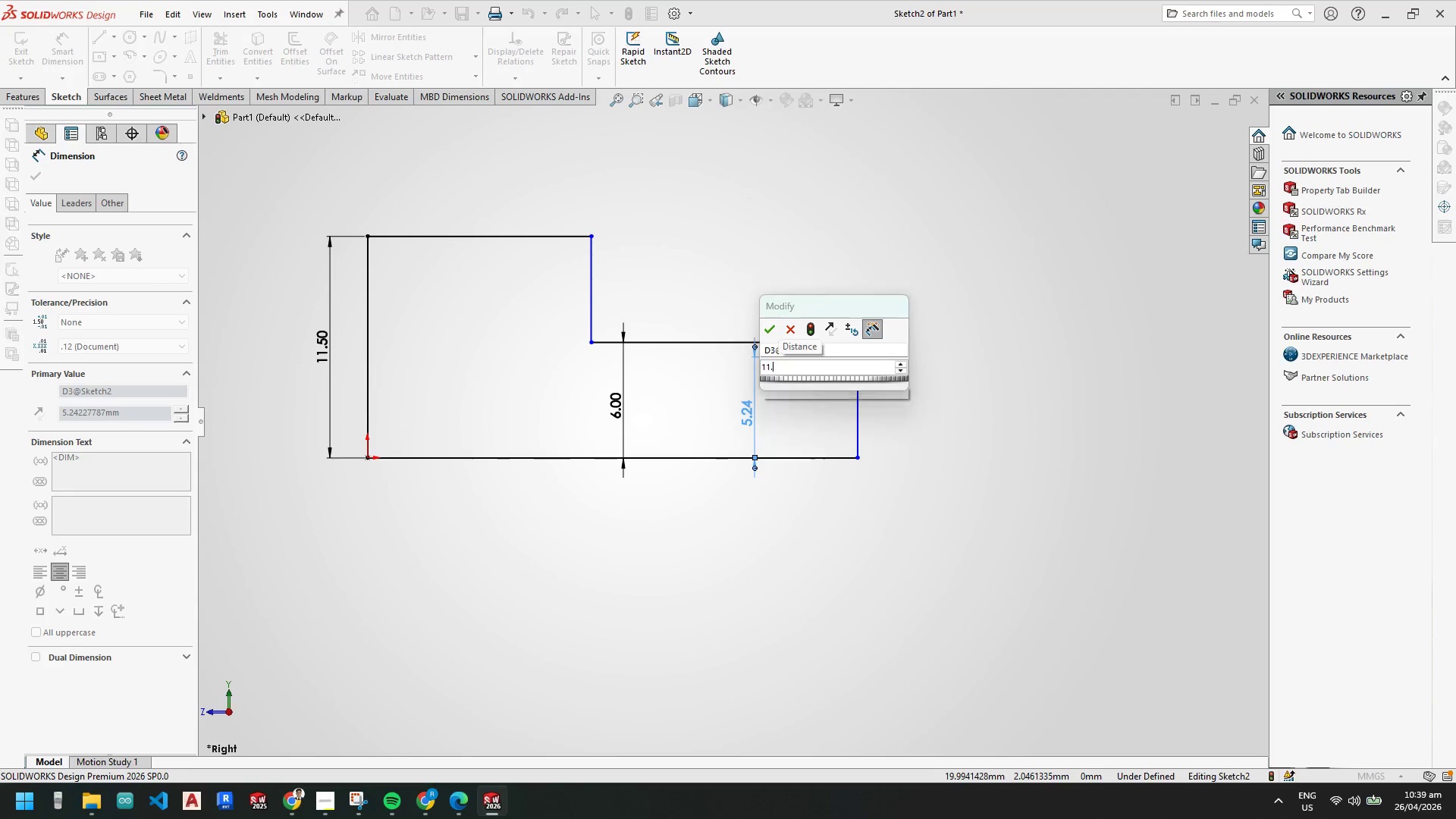 
key(Numpad5)
 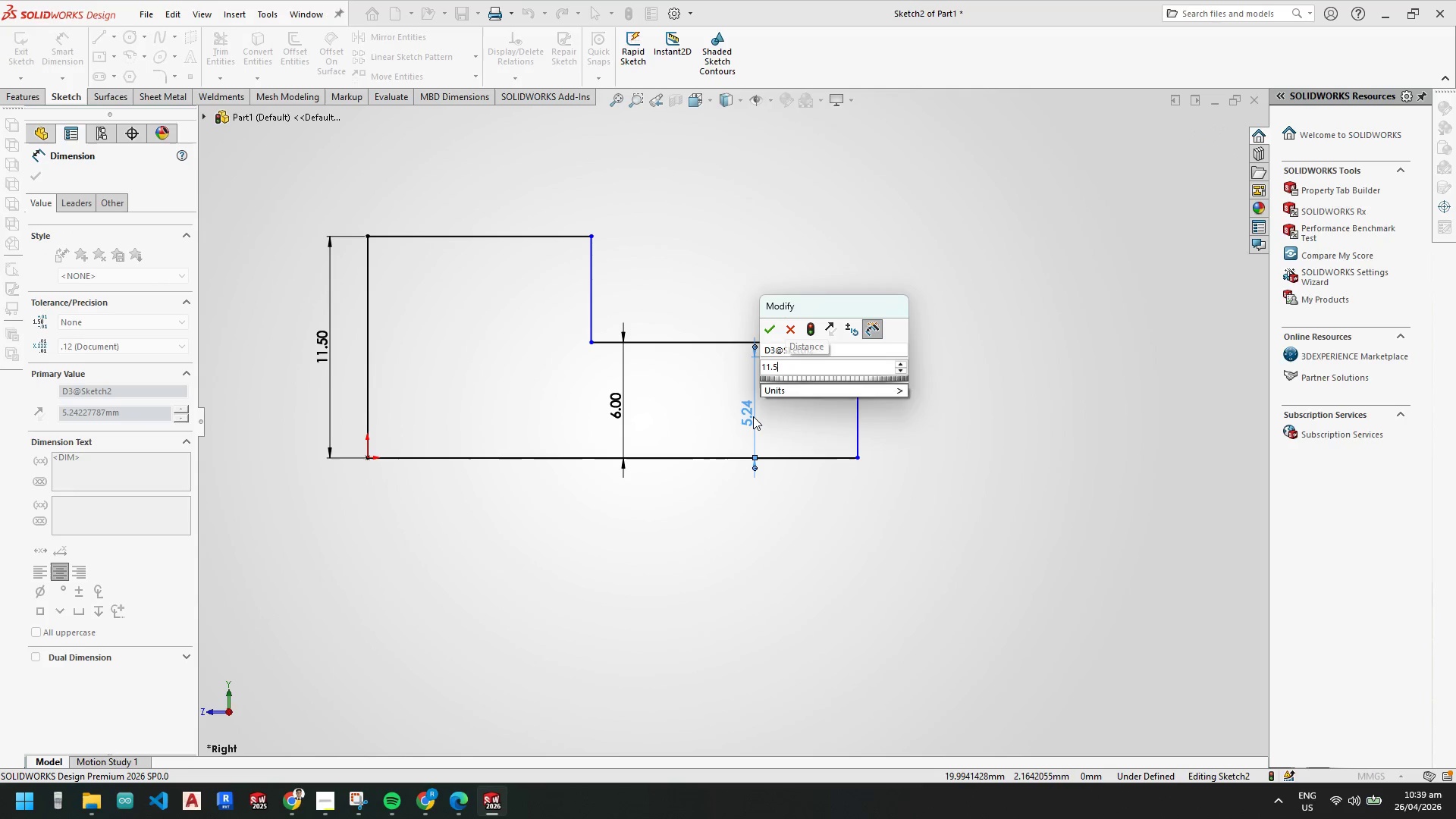 
key(NumpadDivide)
 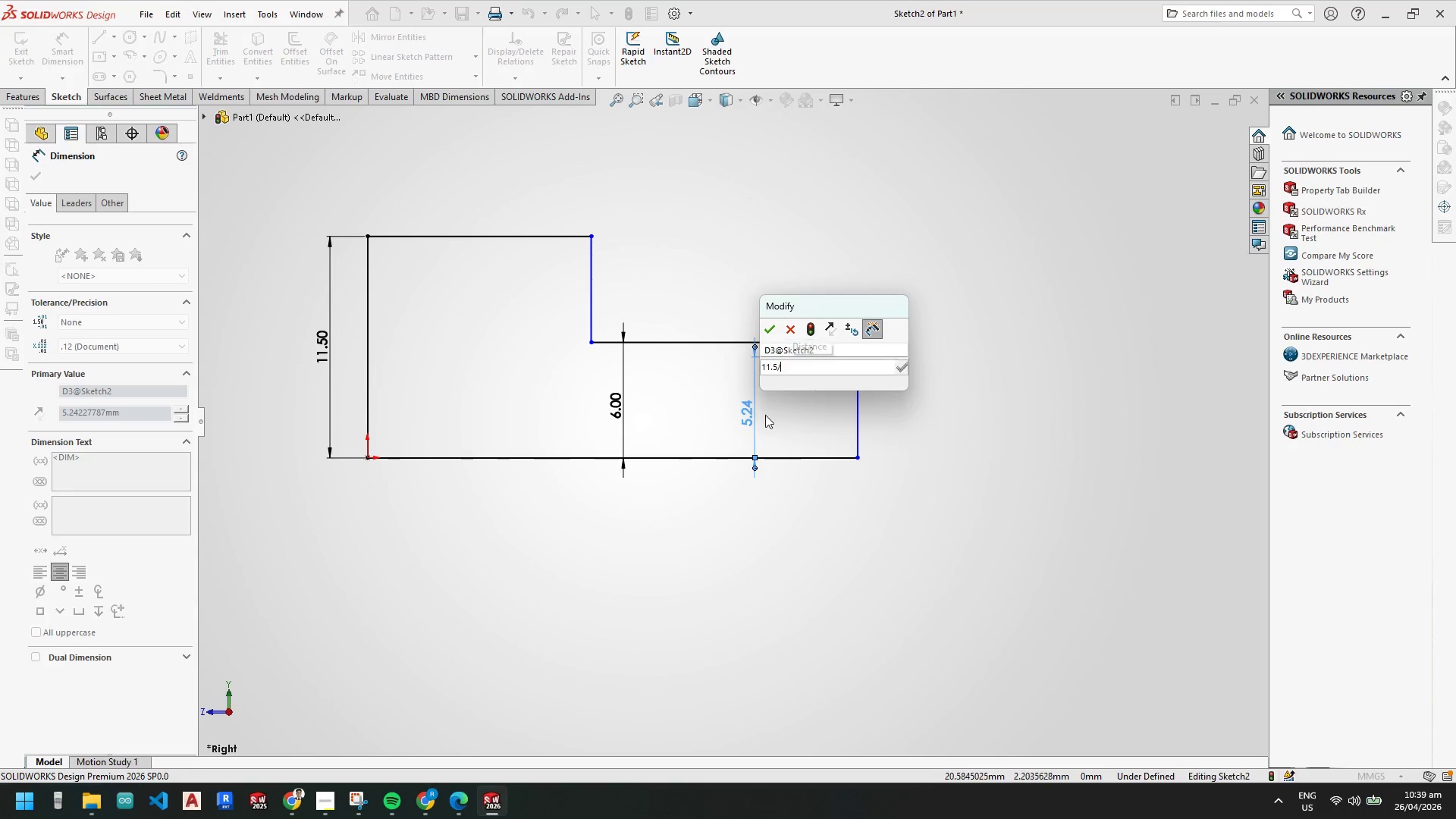 
key(Numpad2)
 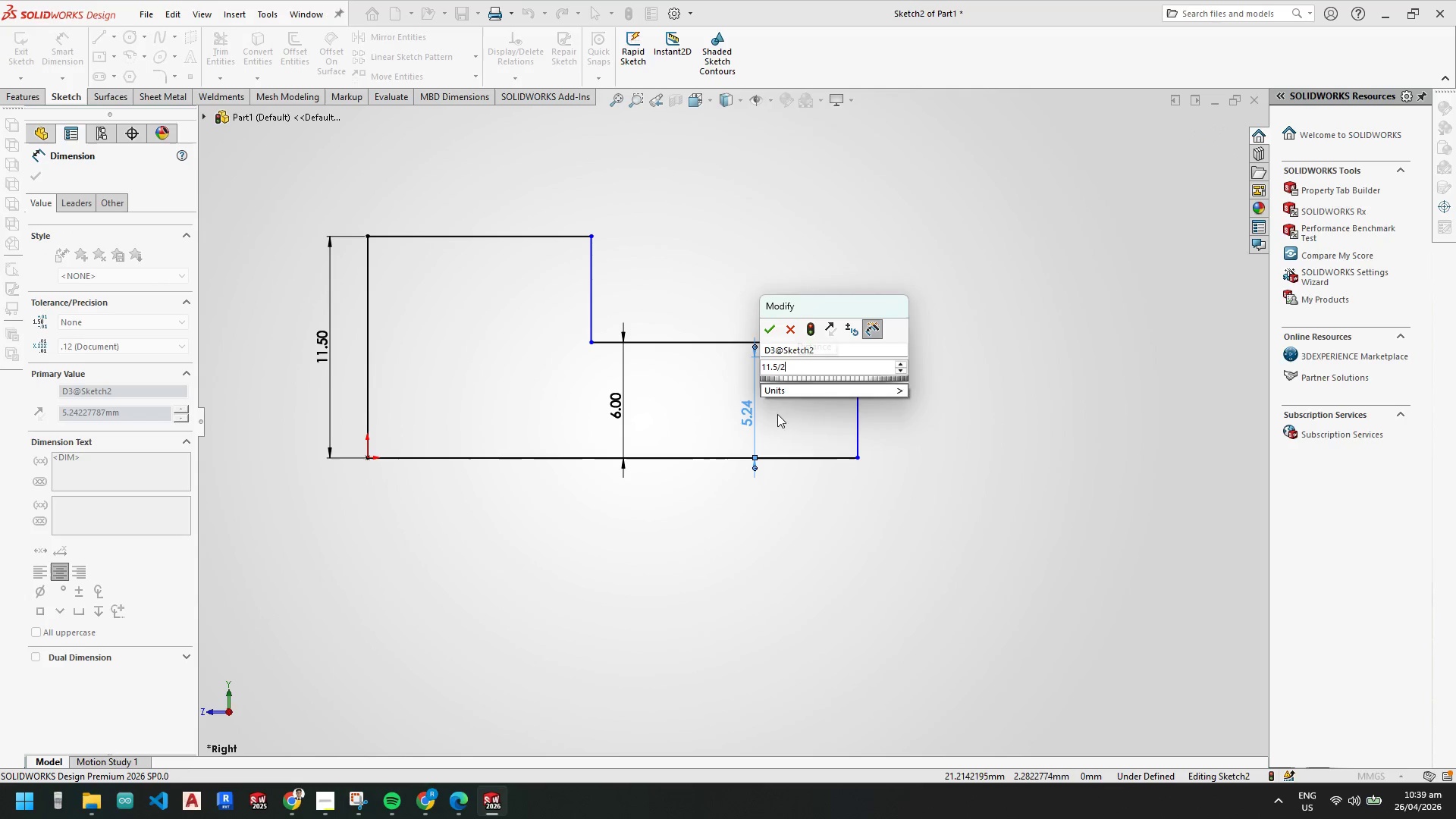 
key(Enter)
 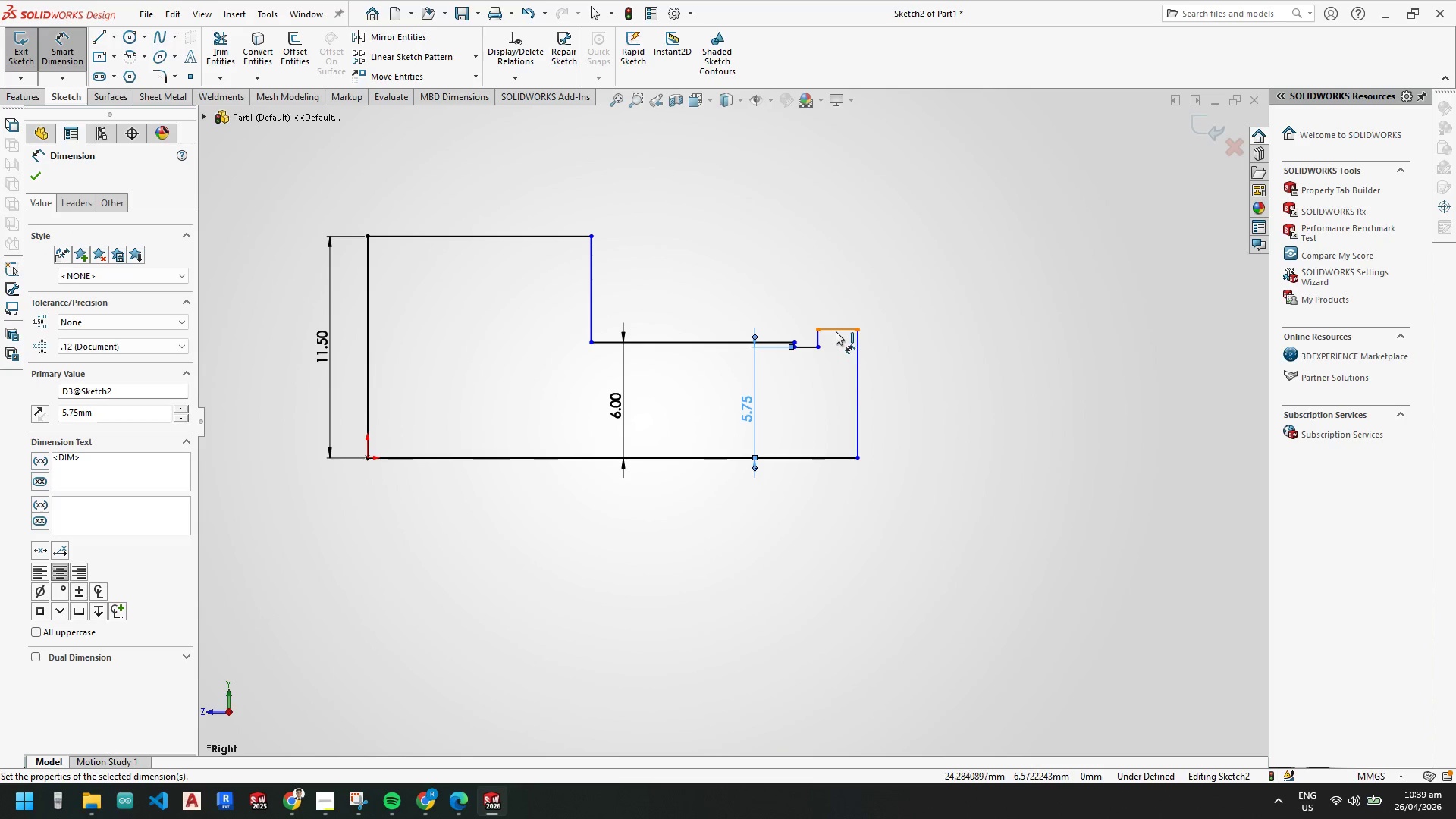 
key(Escape)
 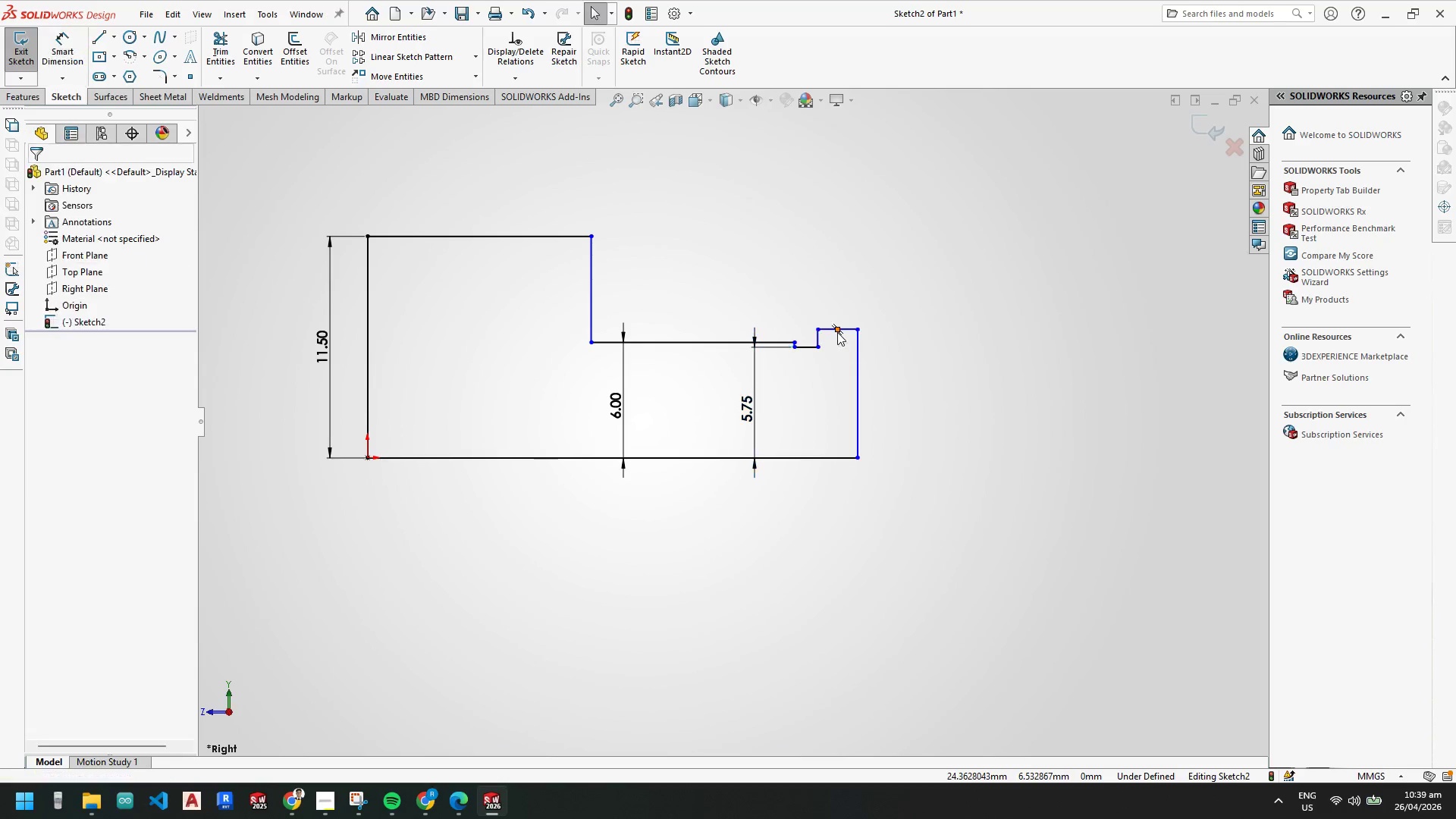 
key(Escape)
 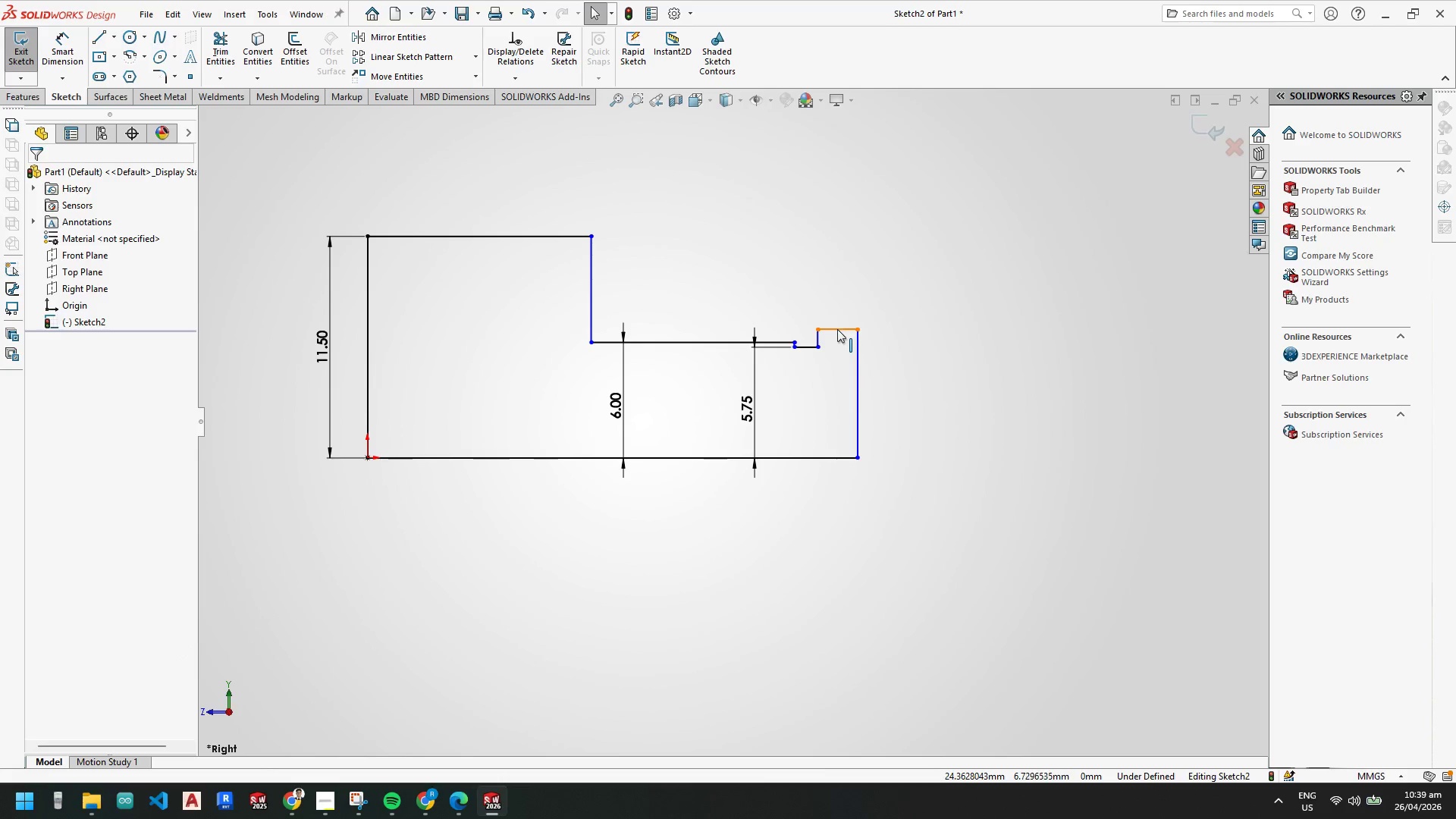 
left_click([837, 330])
 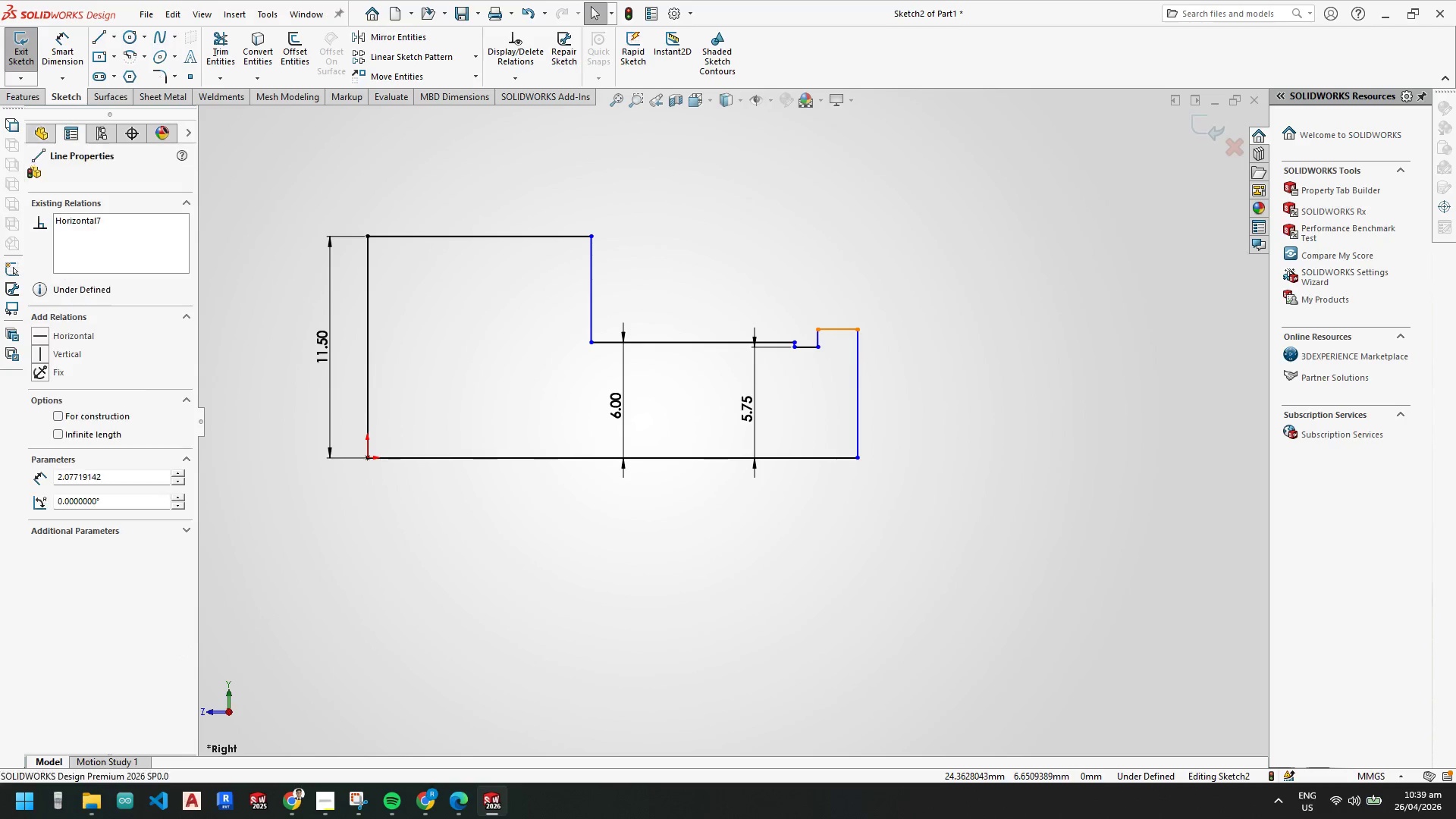 
hold_key(key=ControlLeft, duration=0.66)
left_click([723, 343])
 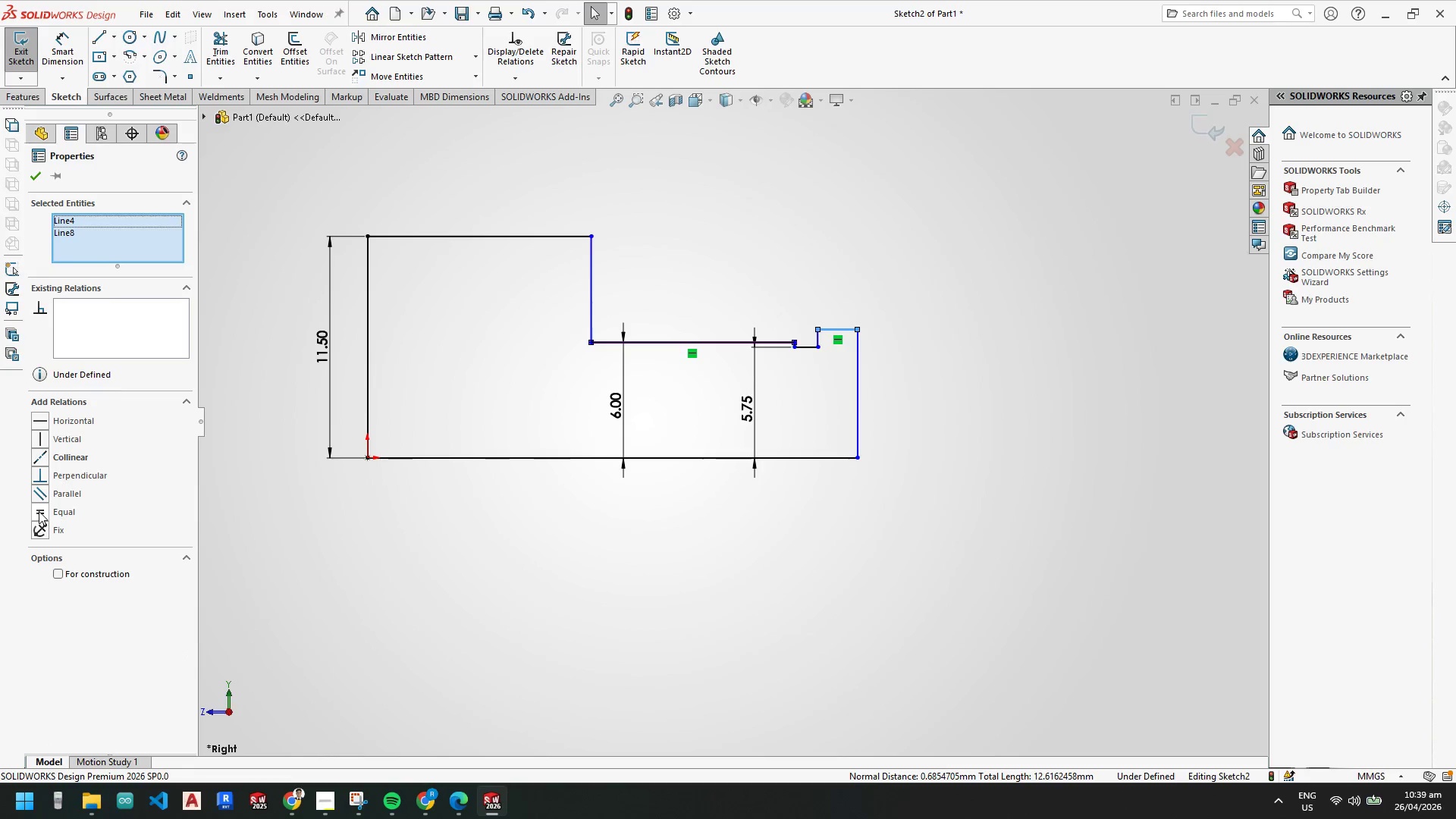 
left_click([39, 452])
 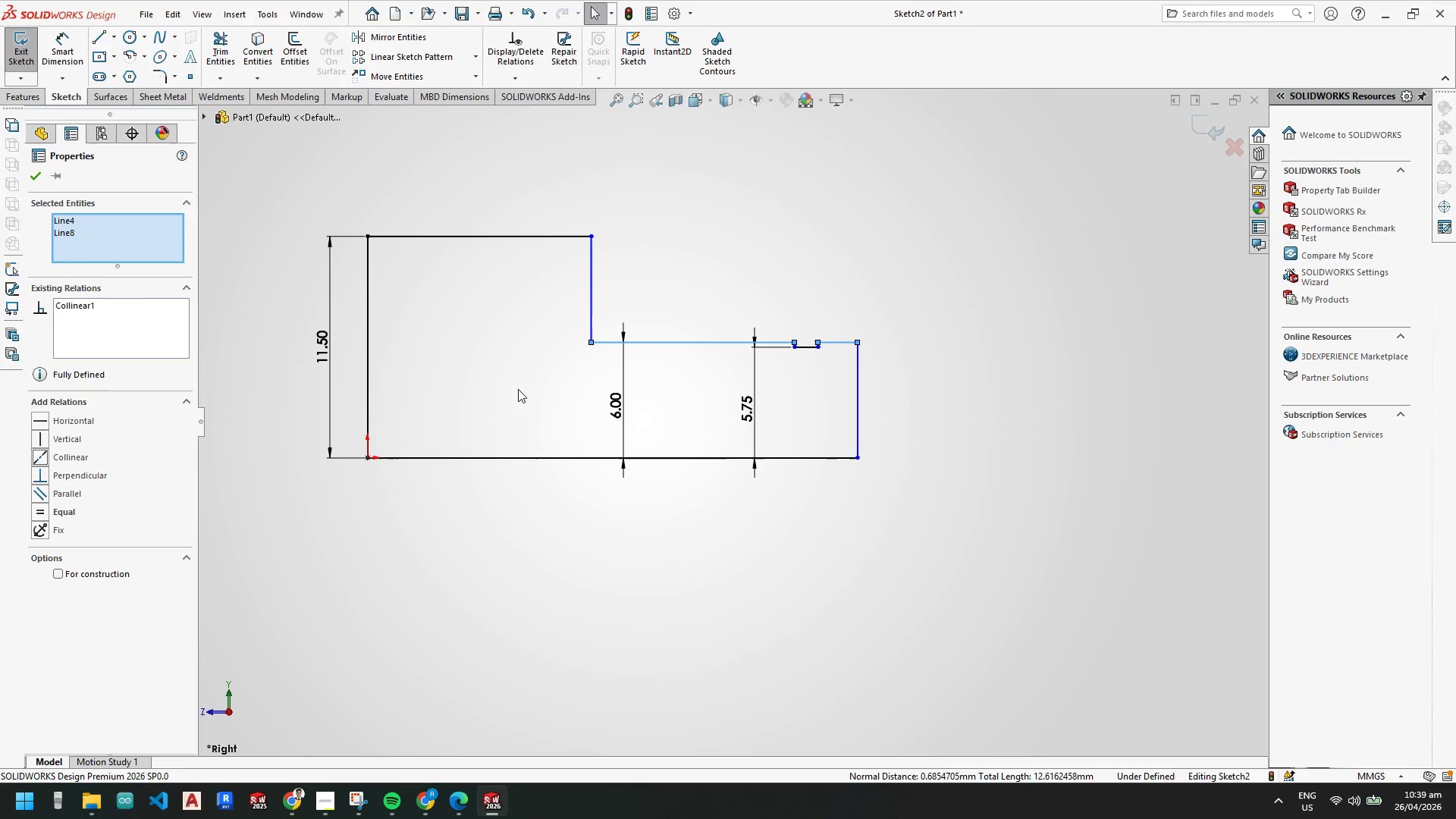 
key(Escape)
 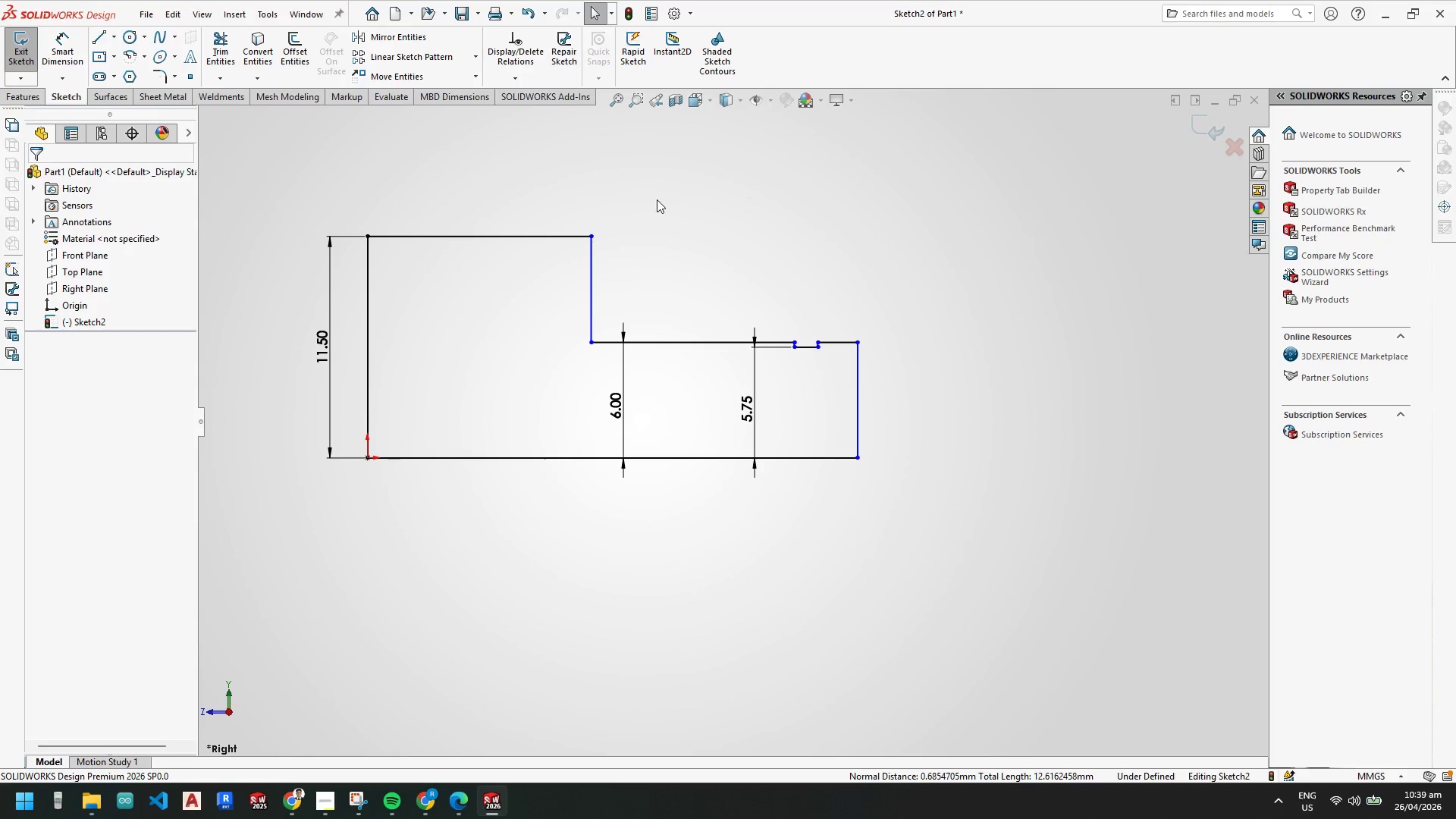 
key(Escape)
 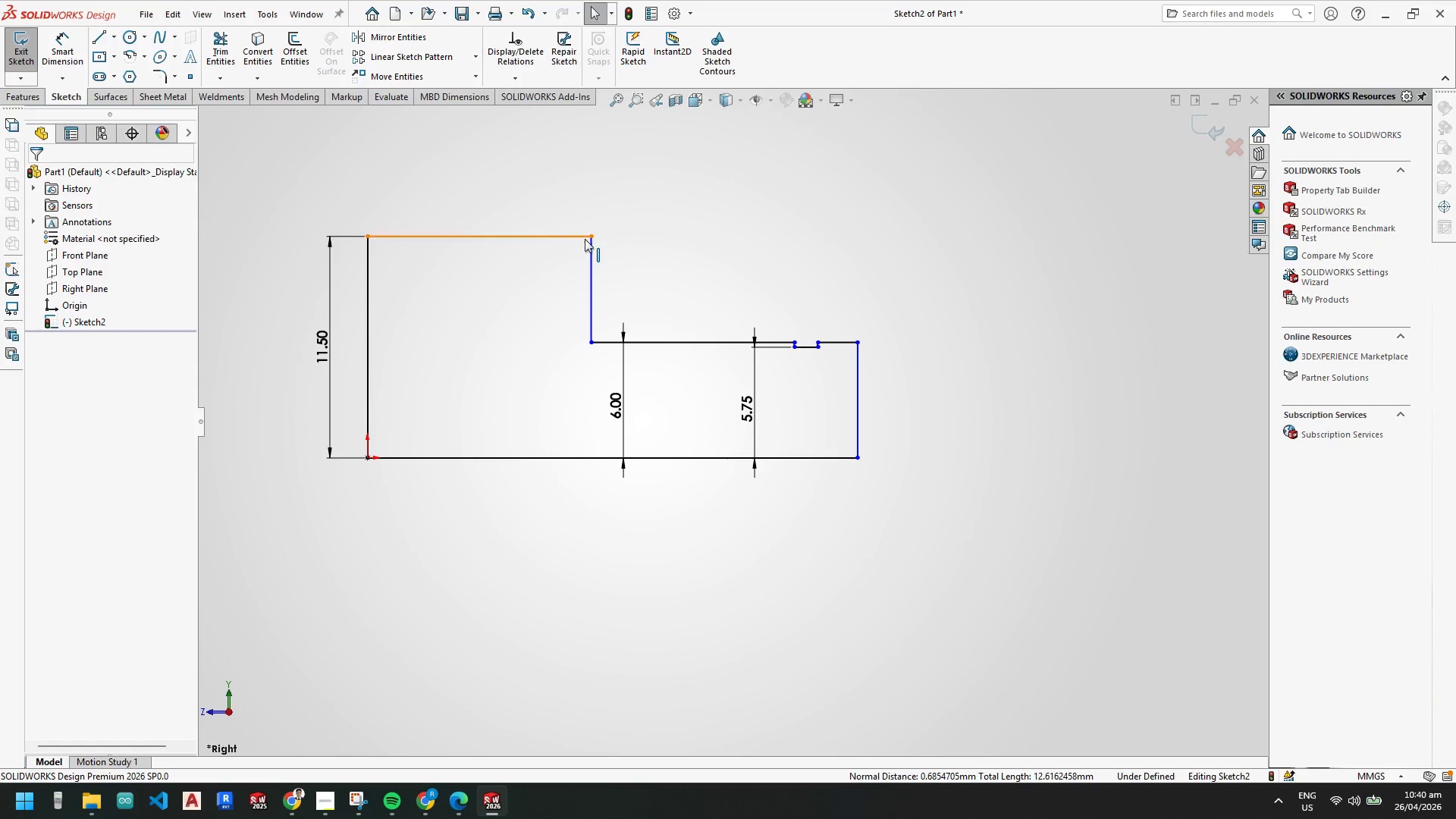 
left_click_drag(start_coordinate=[586, 239], to_coordinate=[526, 240])
 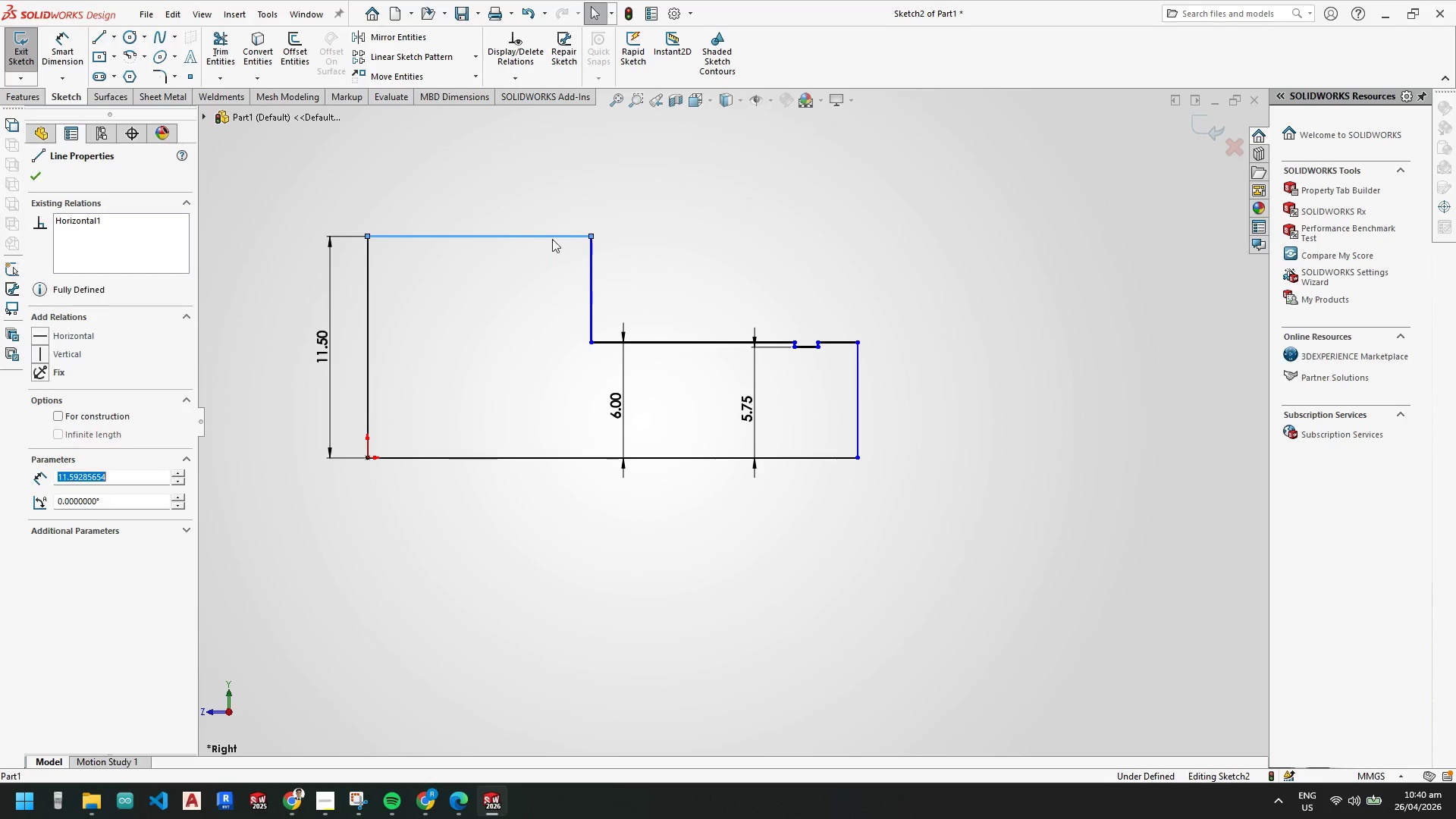 
key(Escape)
 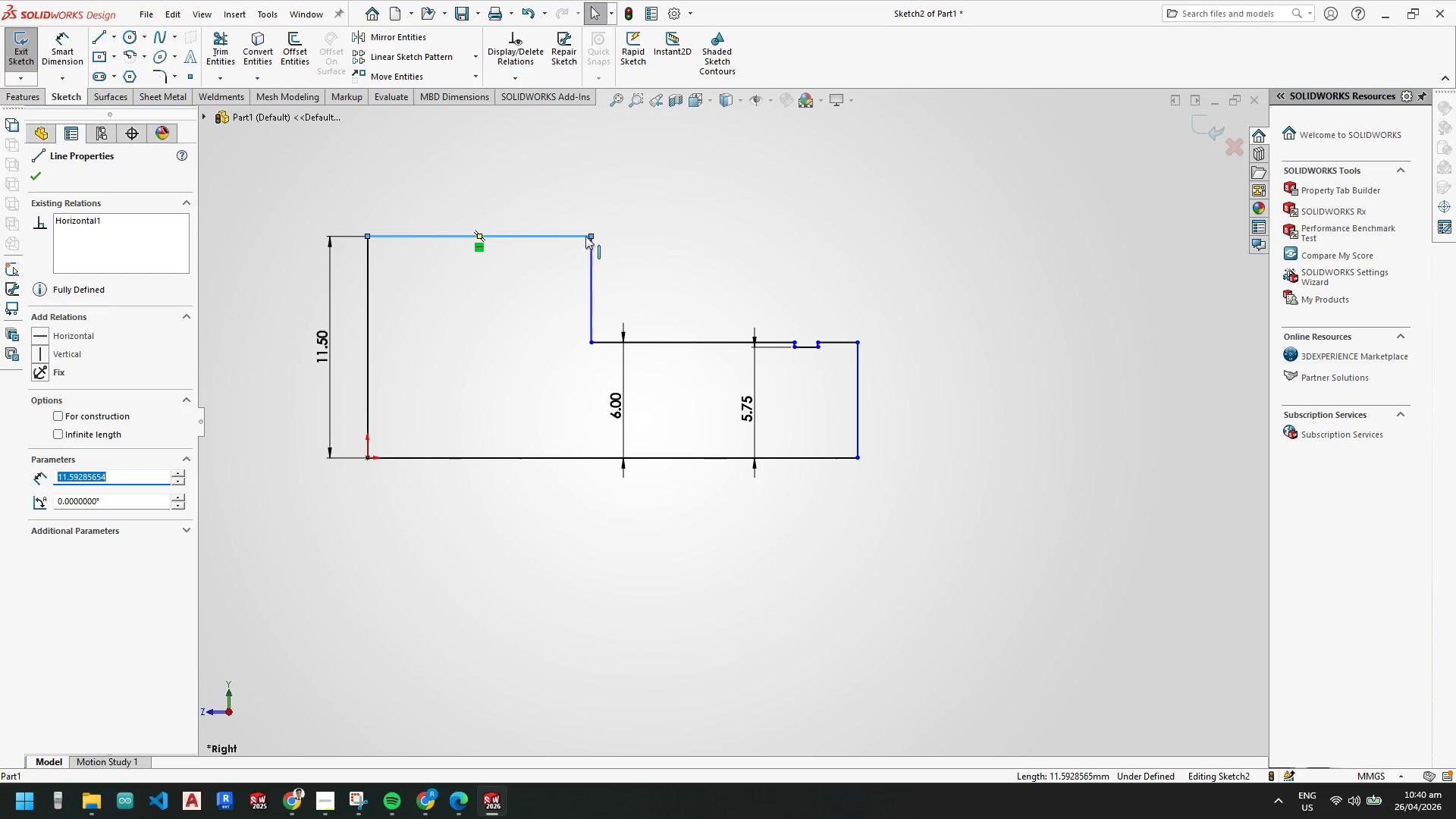 
left_click_drag(start_coordinate=[588, 234], to_coordinate=[496, 231])
 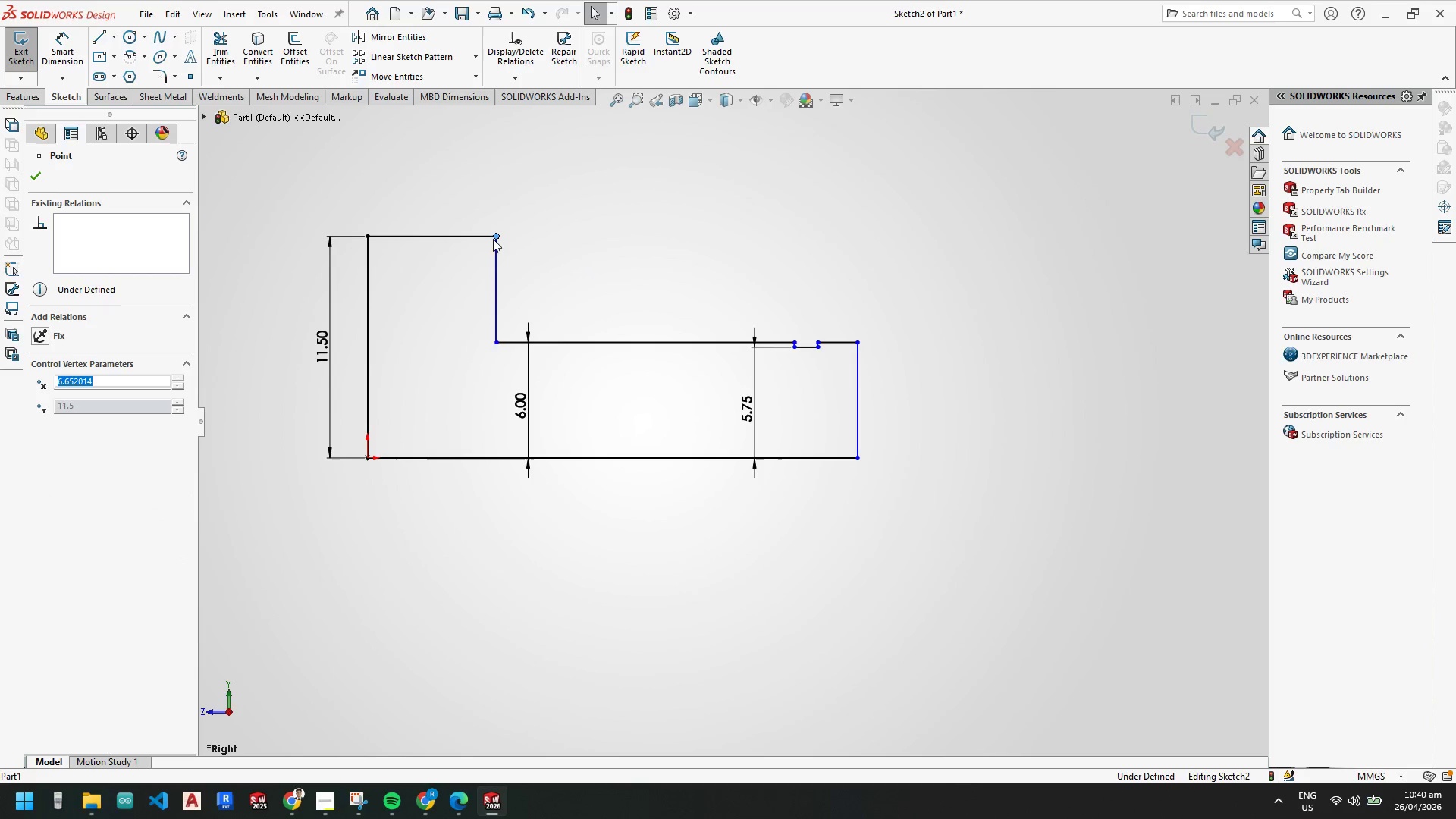 
key(Escape)
 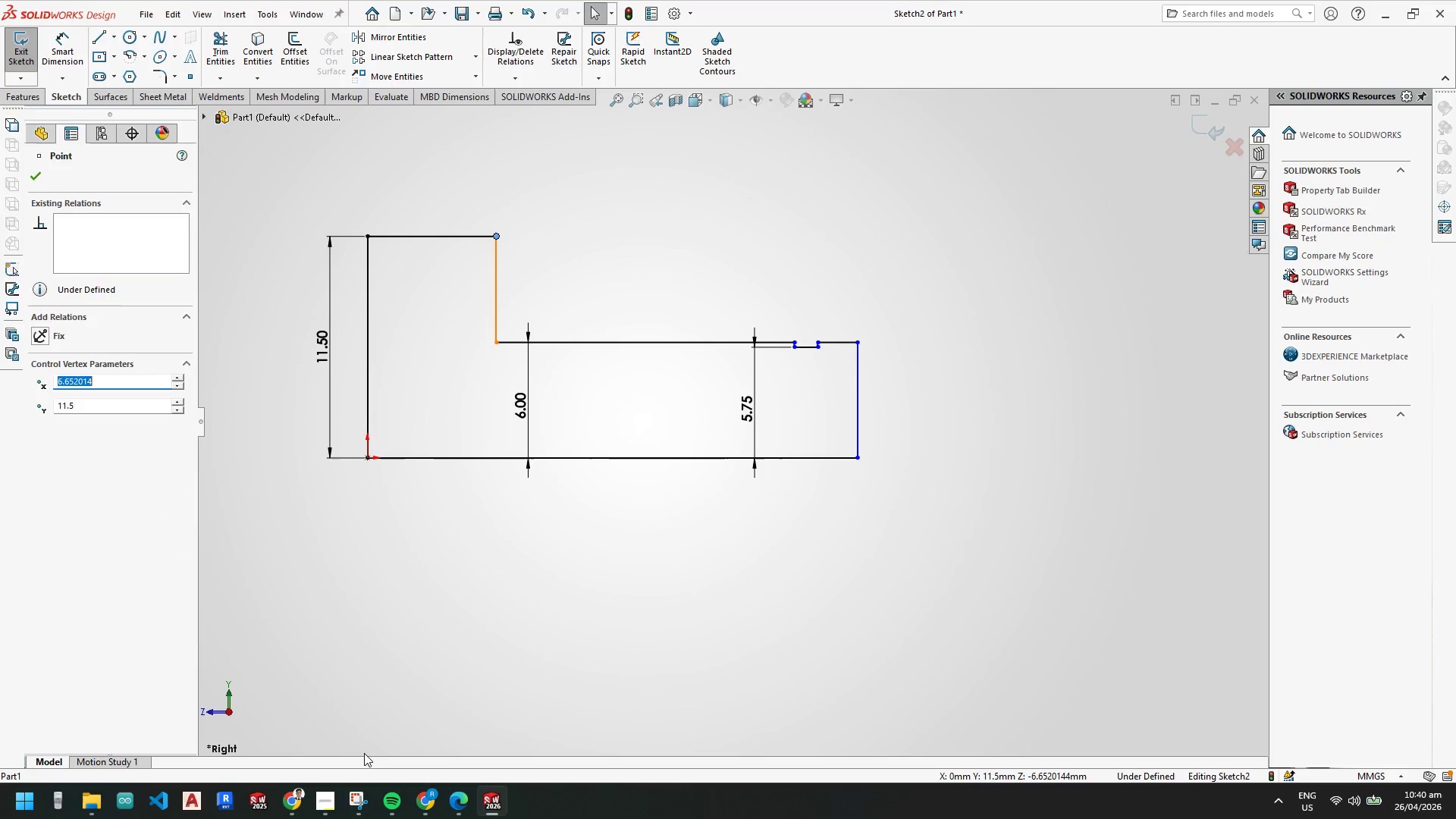 
key(Escape)
 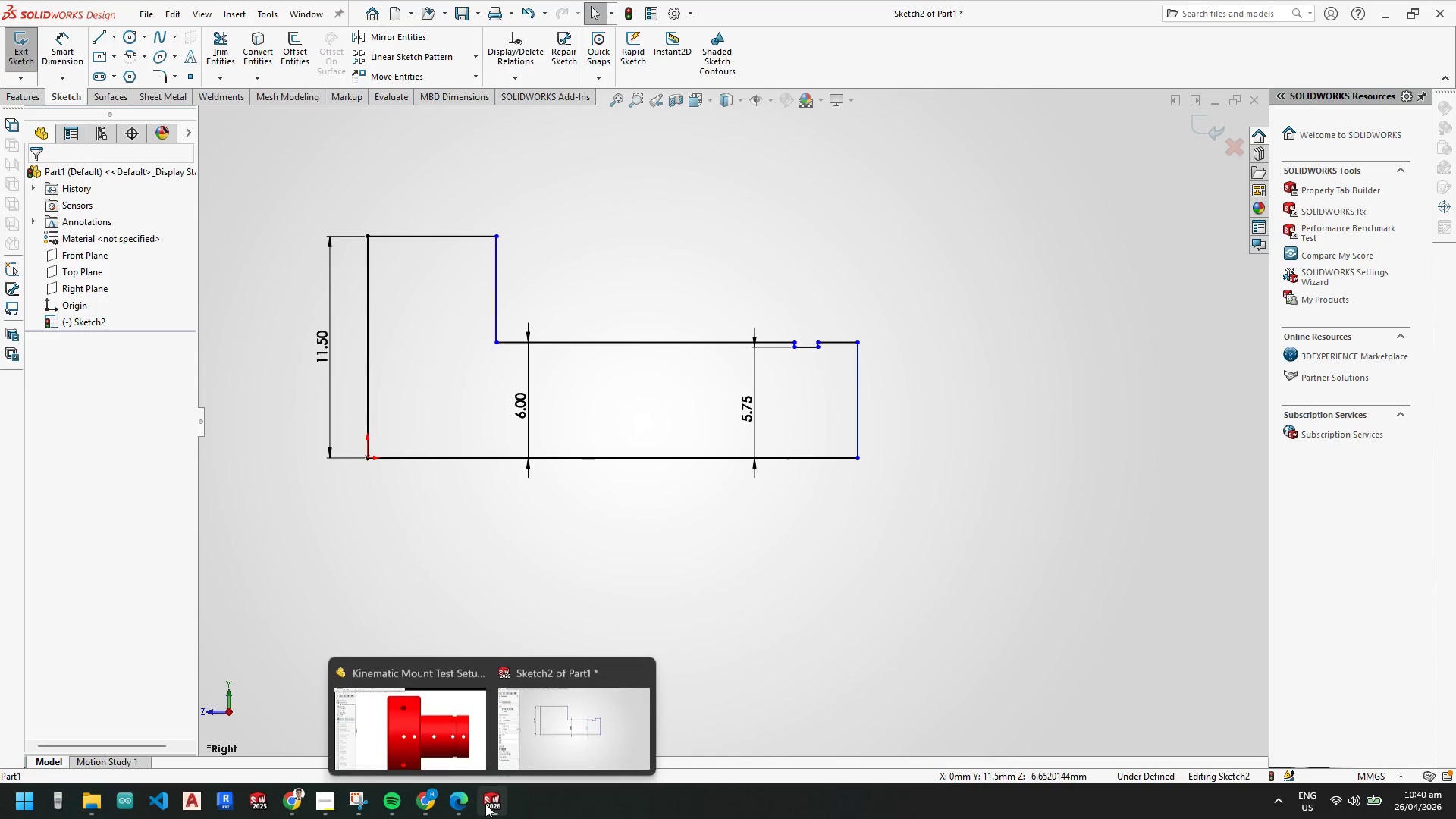 
left_click([416, 719])
 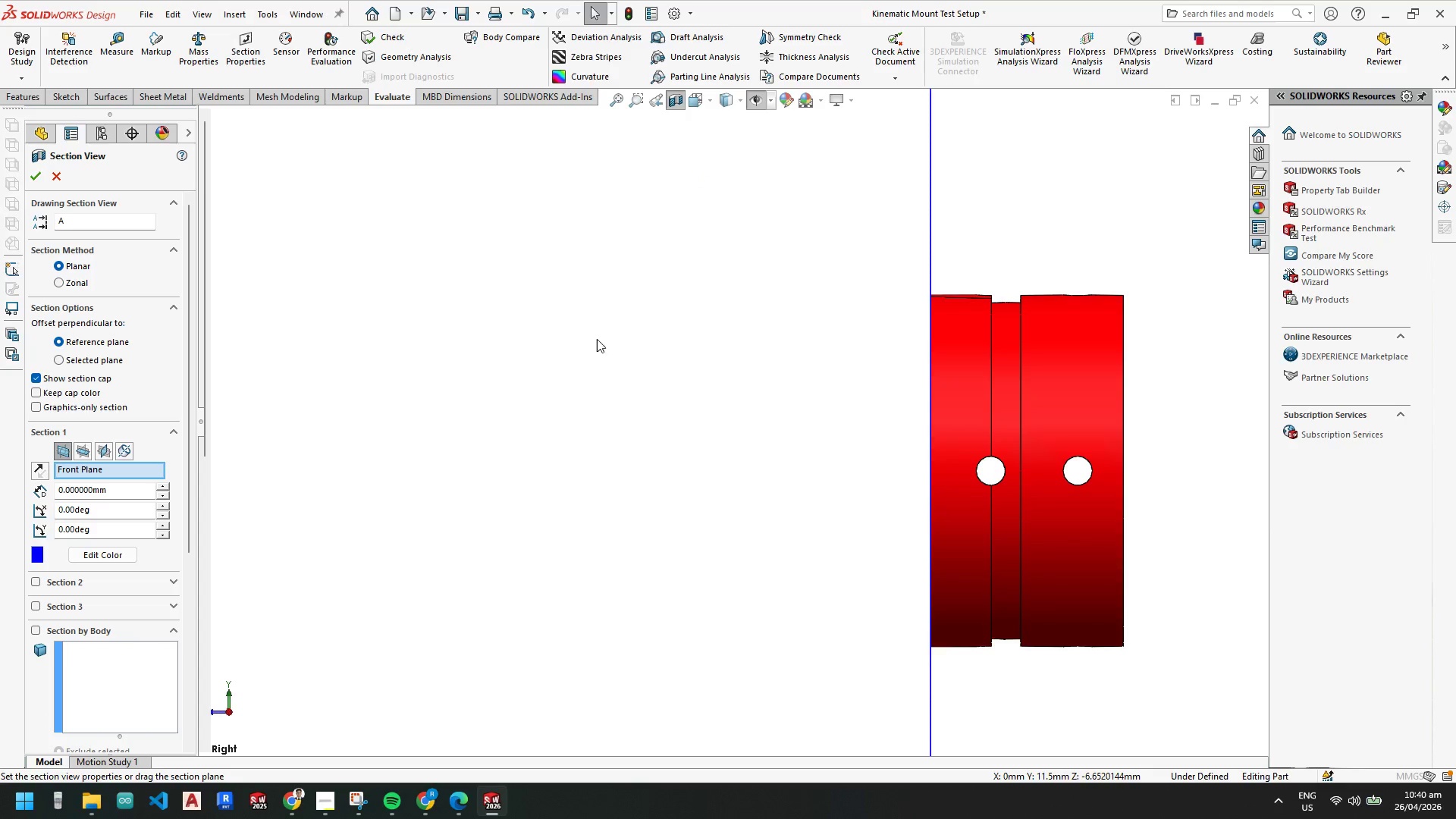 
left_click([282, 268])
 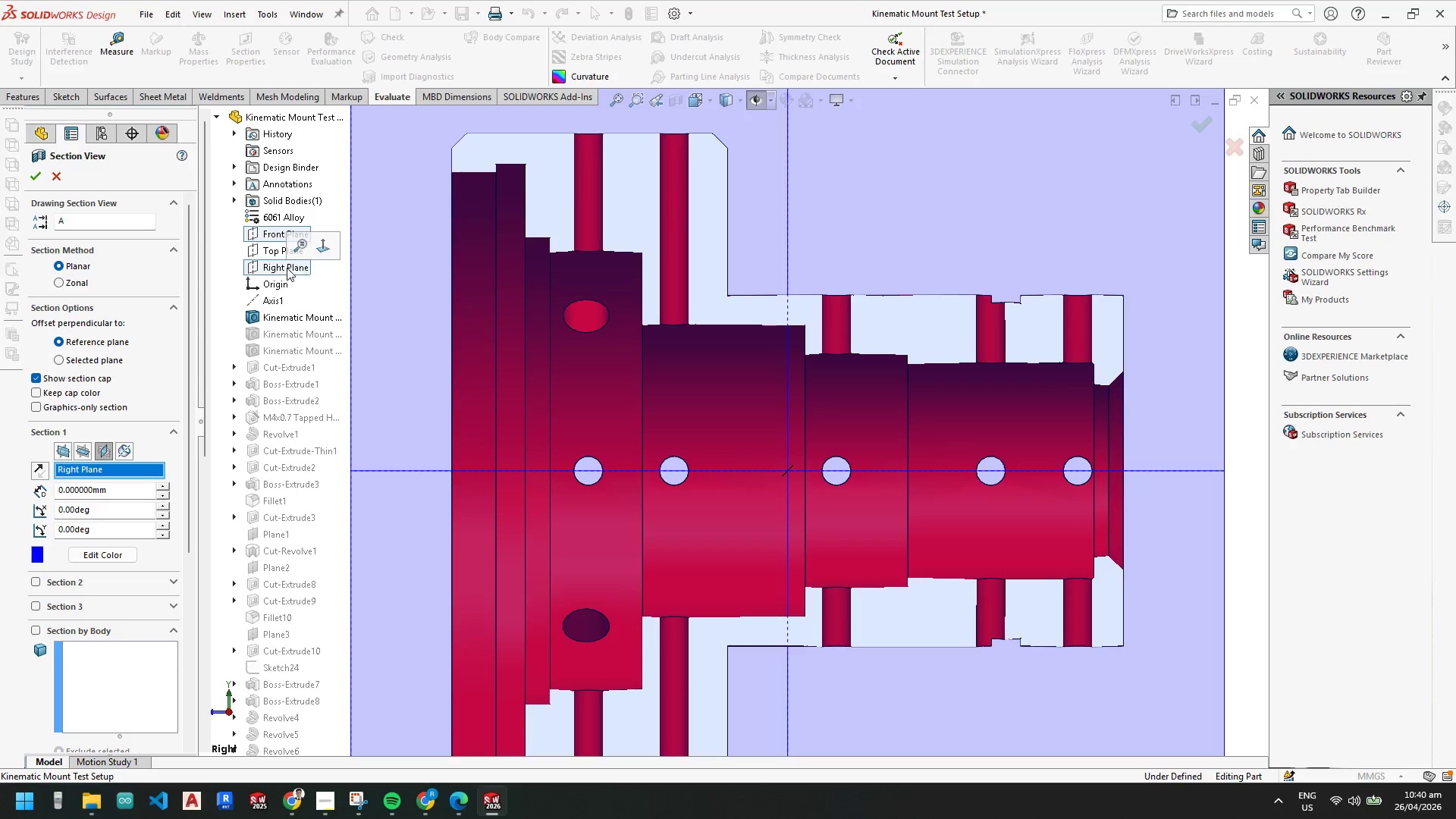 
scroll: coordinate [664, 394], scroll_direction: up, amount: 4.0
 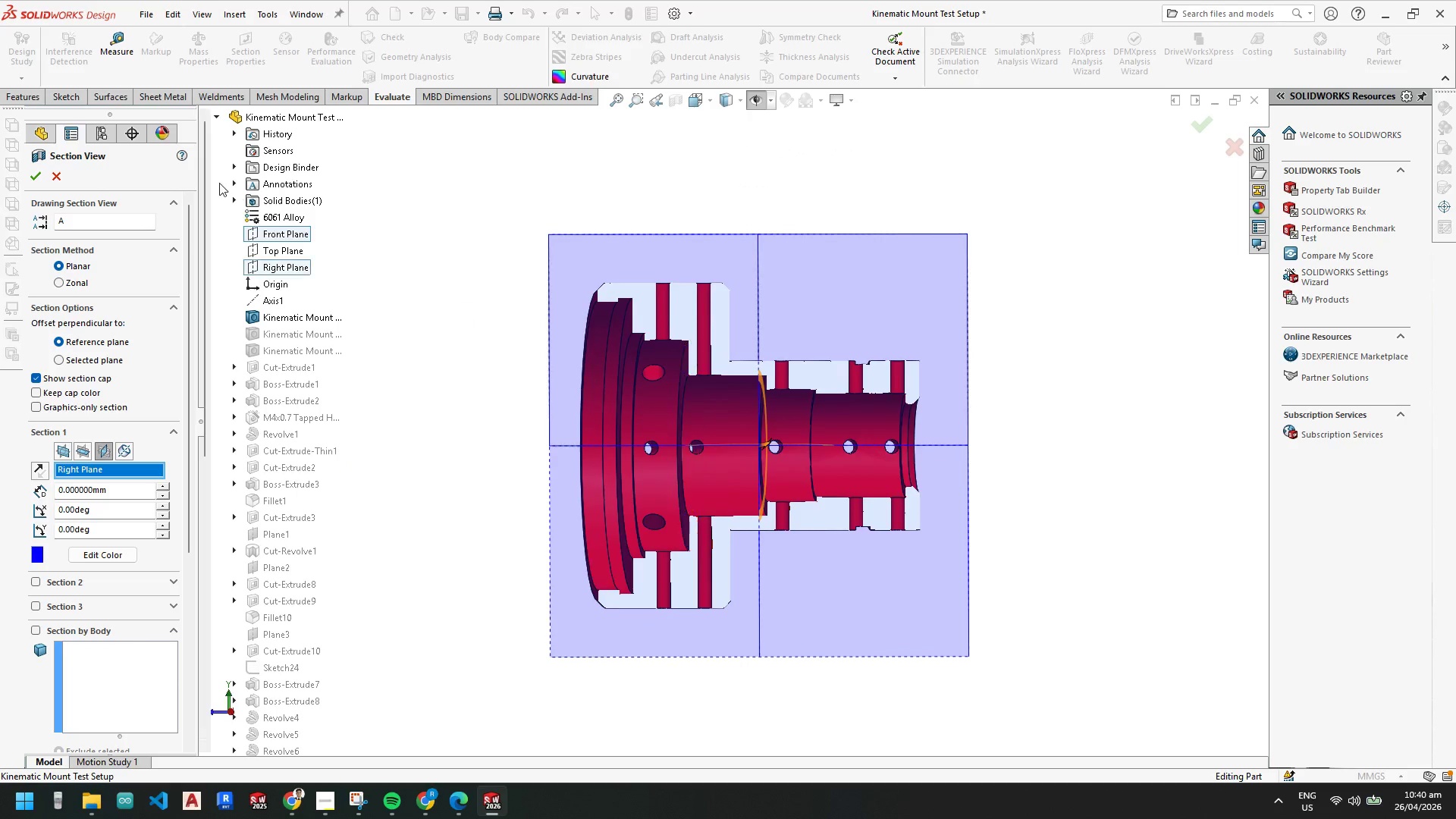 
left_click([29, 176])
 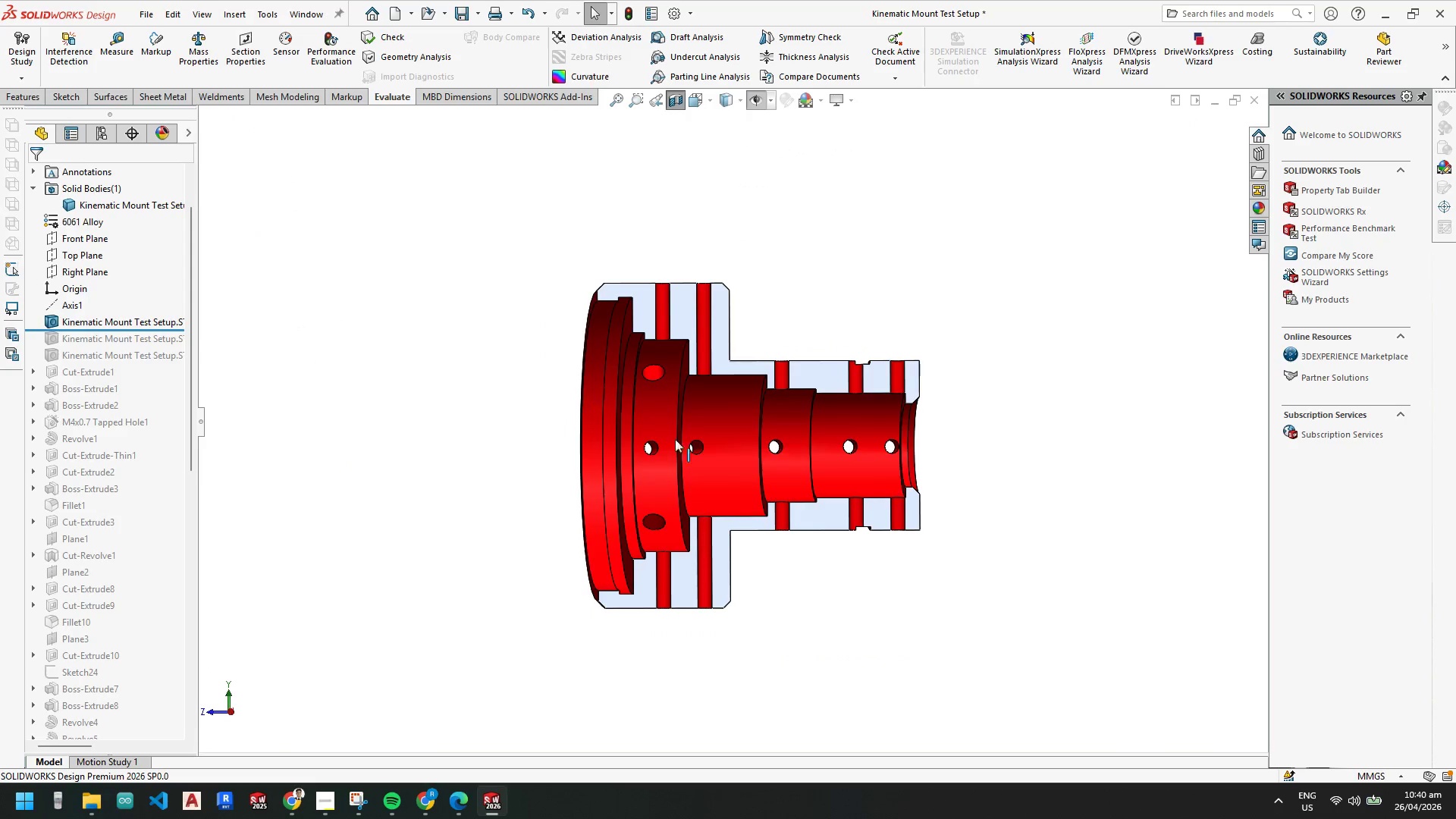 
key(Space)
 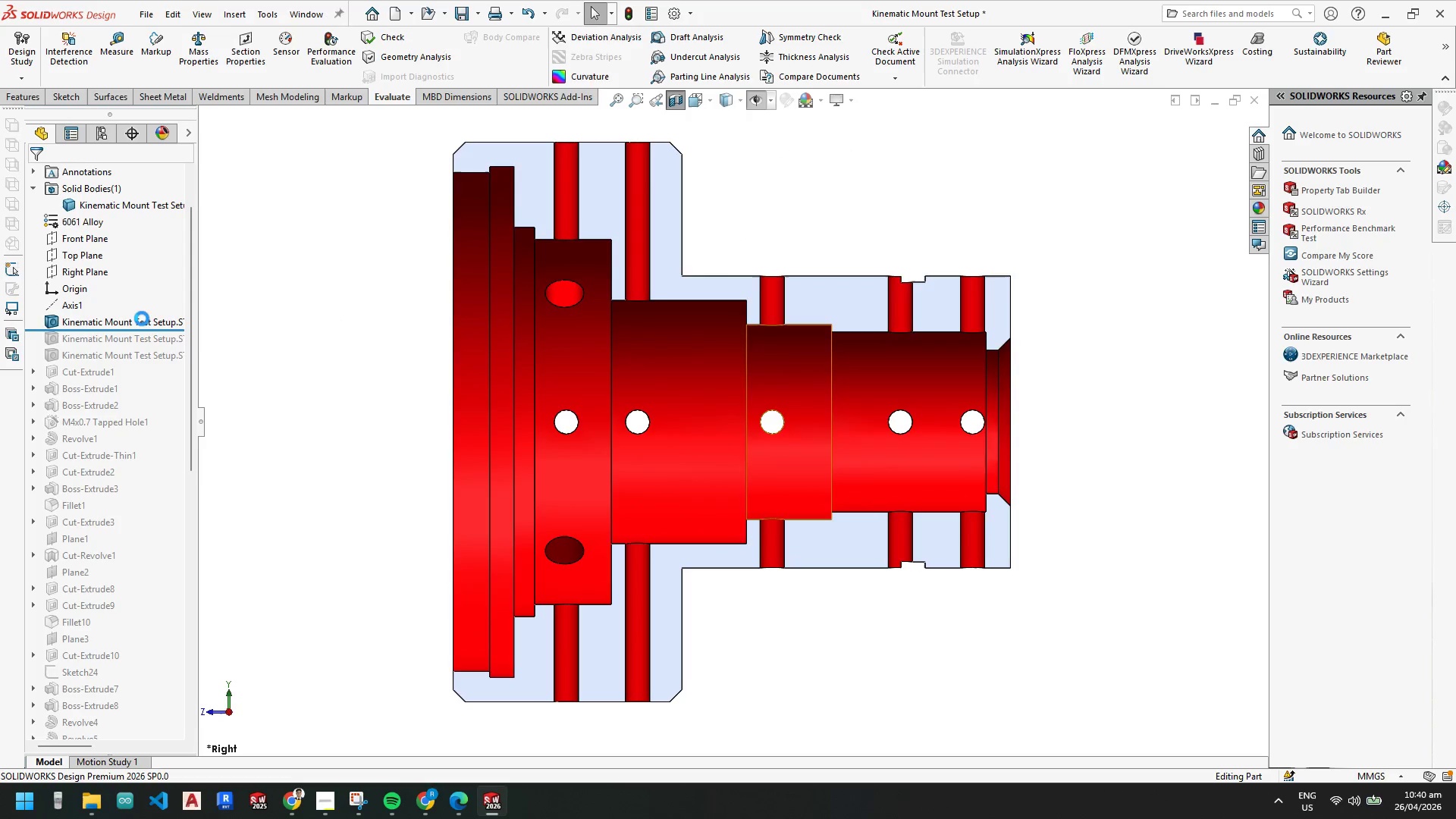 
scroll: coordinate [794, 439], scroll_direction: up, amount: 2.0
 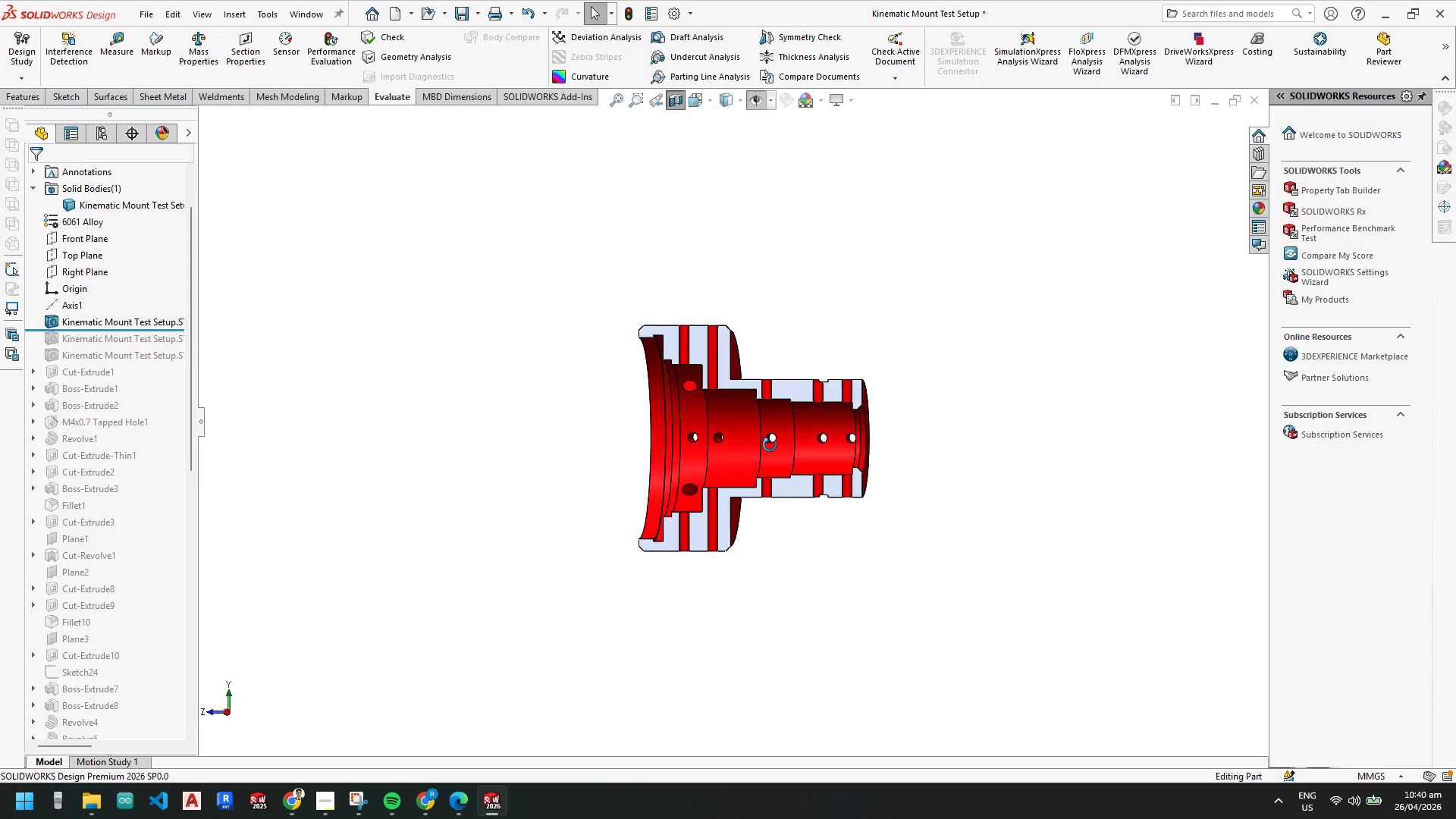 
left_click([93, 271])
 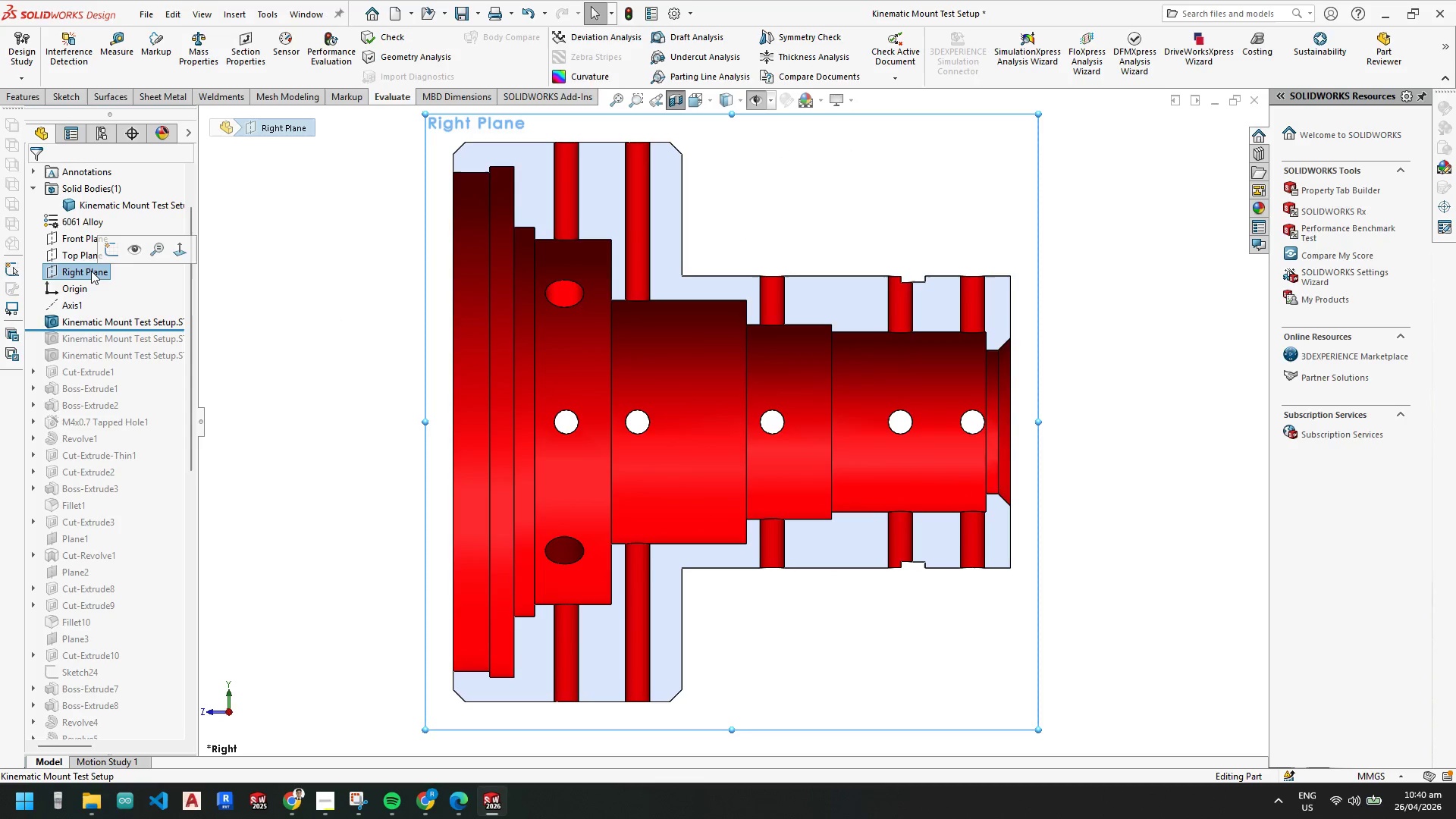 
right_click([89, 269])
 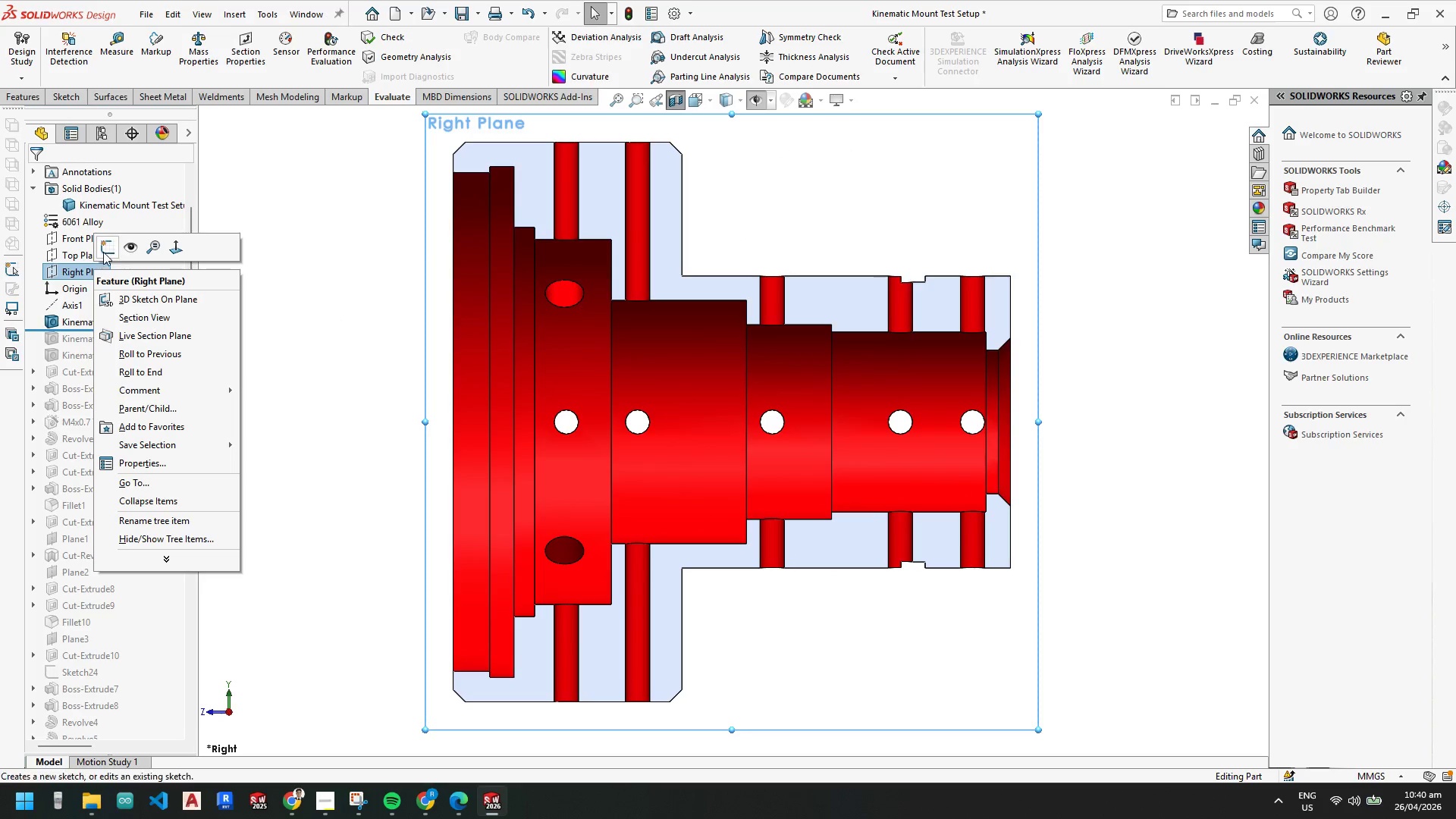 
left_click([104, 249])
 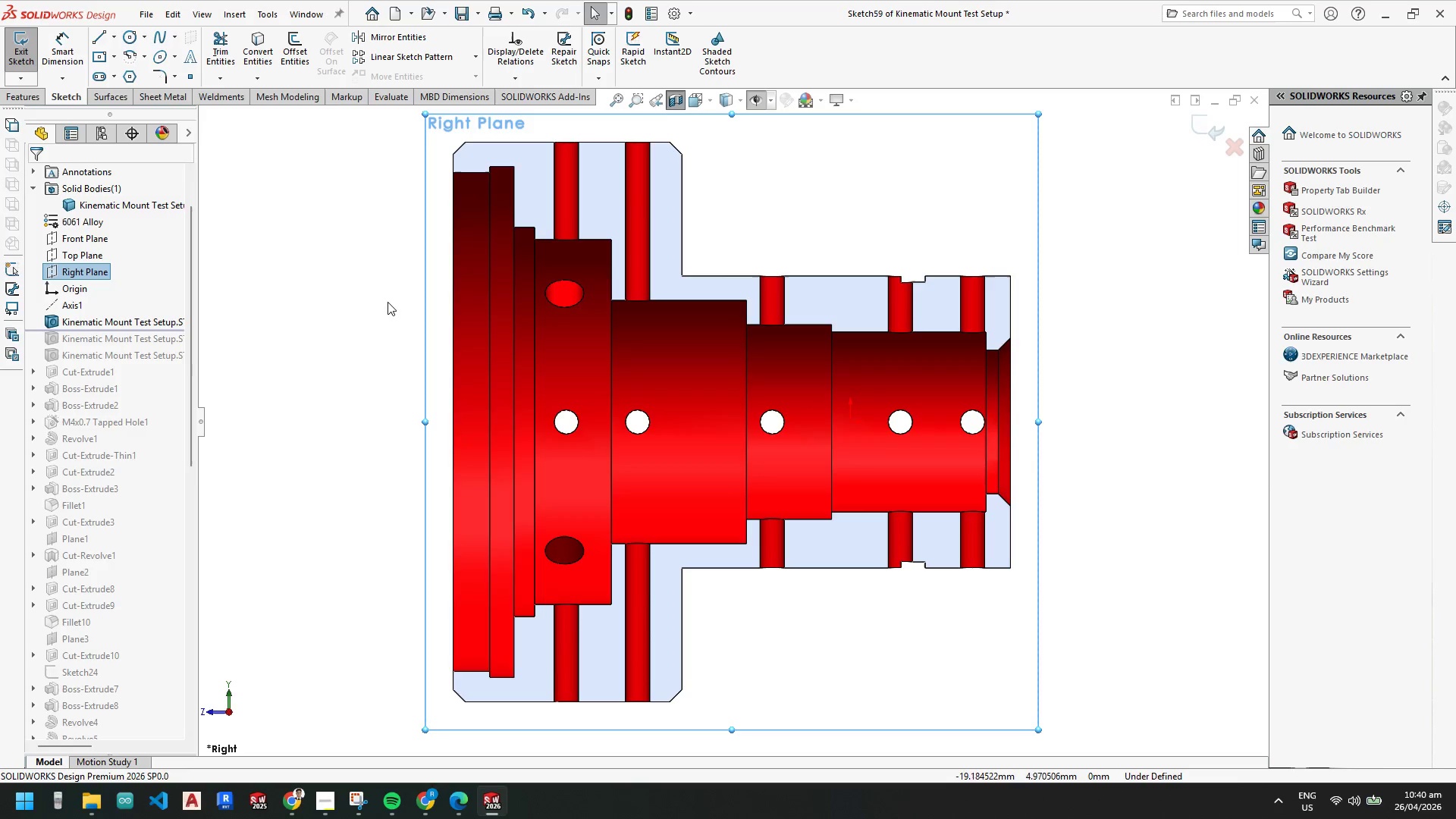 
scroll: coordinate [532, 184], scroll_direction: down, amount: 9.0
 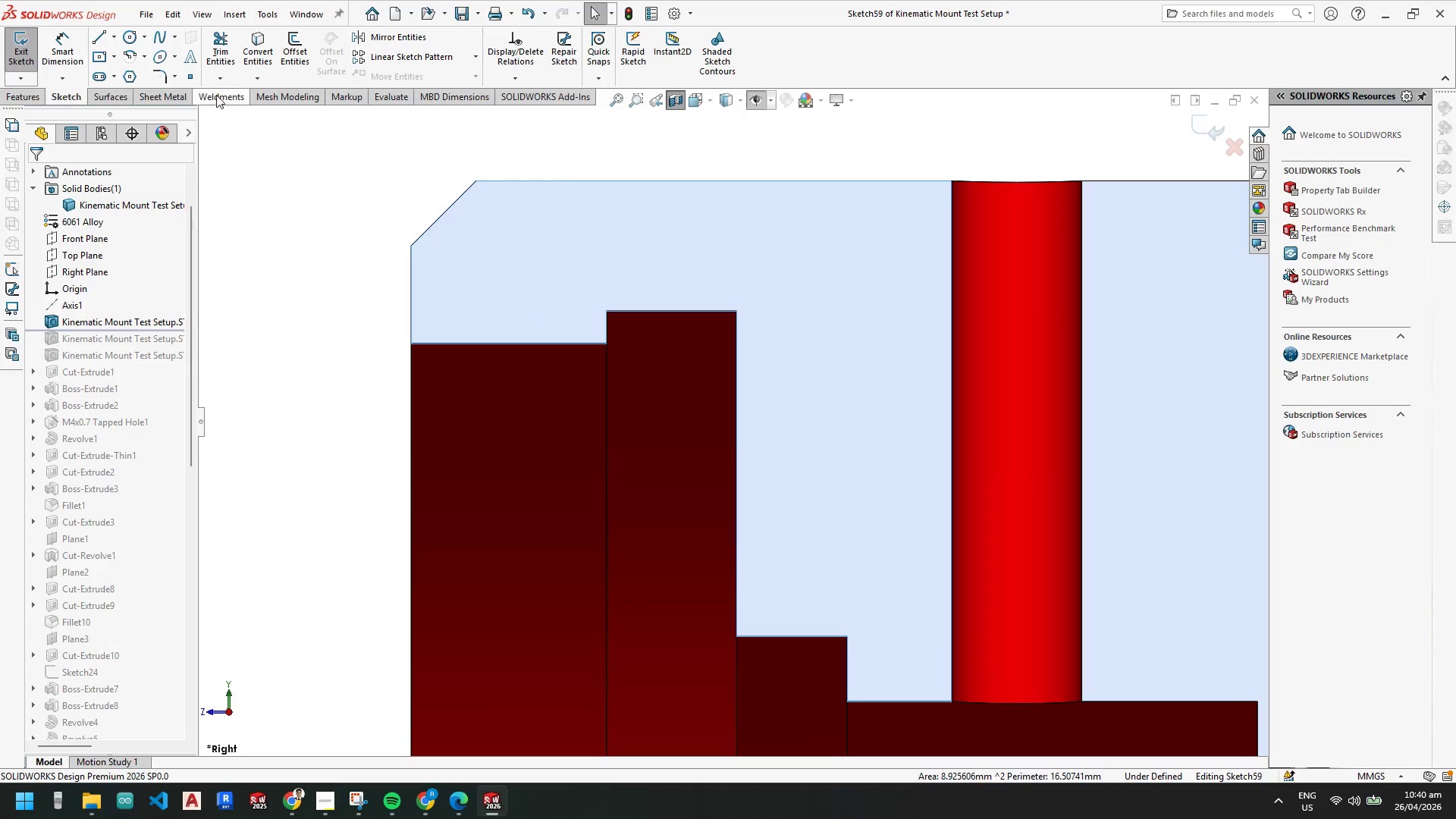 
key(Escape)
 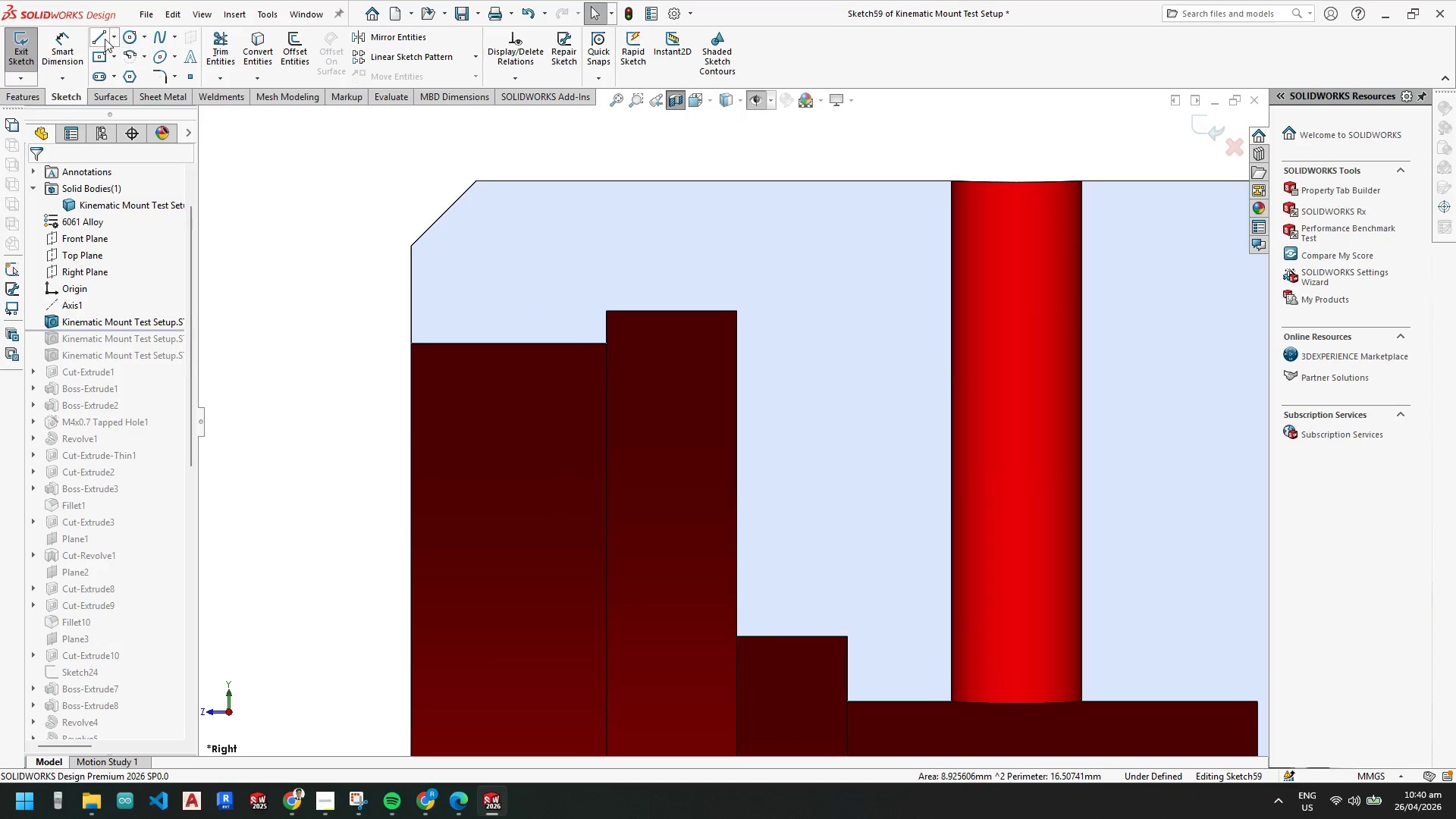 
left_click_drag(start_coordinate=[103, 36], to_coordinate=[105, 40])
 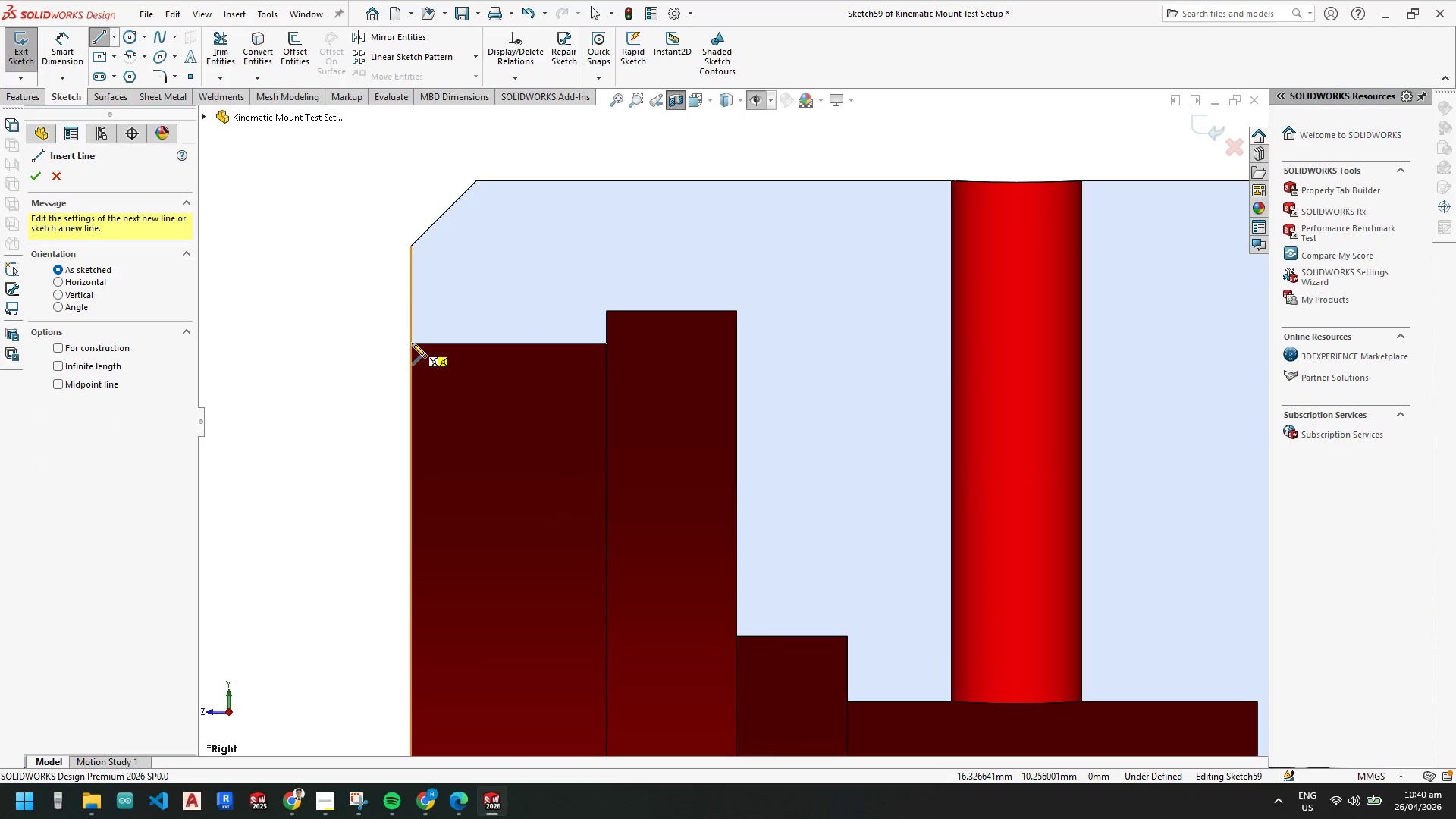 
left_click_drag(start_coordinate=[412, 343], to_coordinate=[413, 339])
 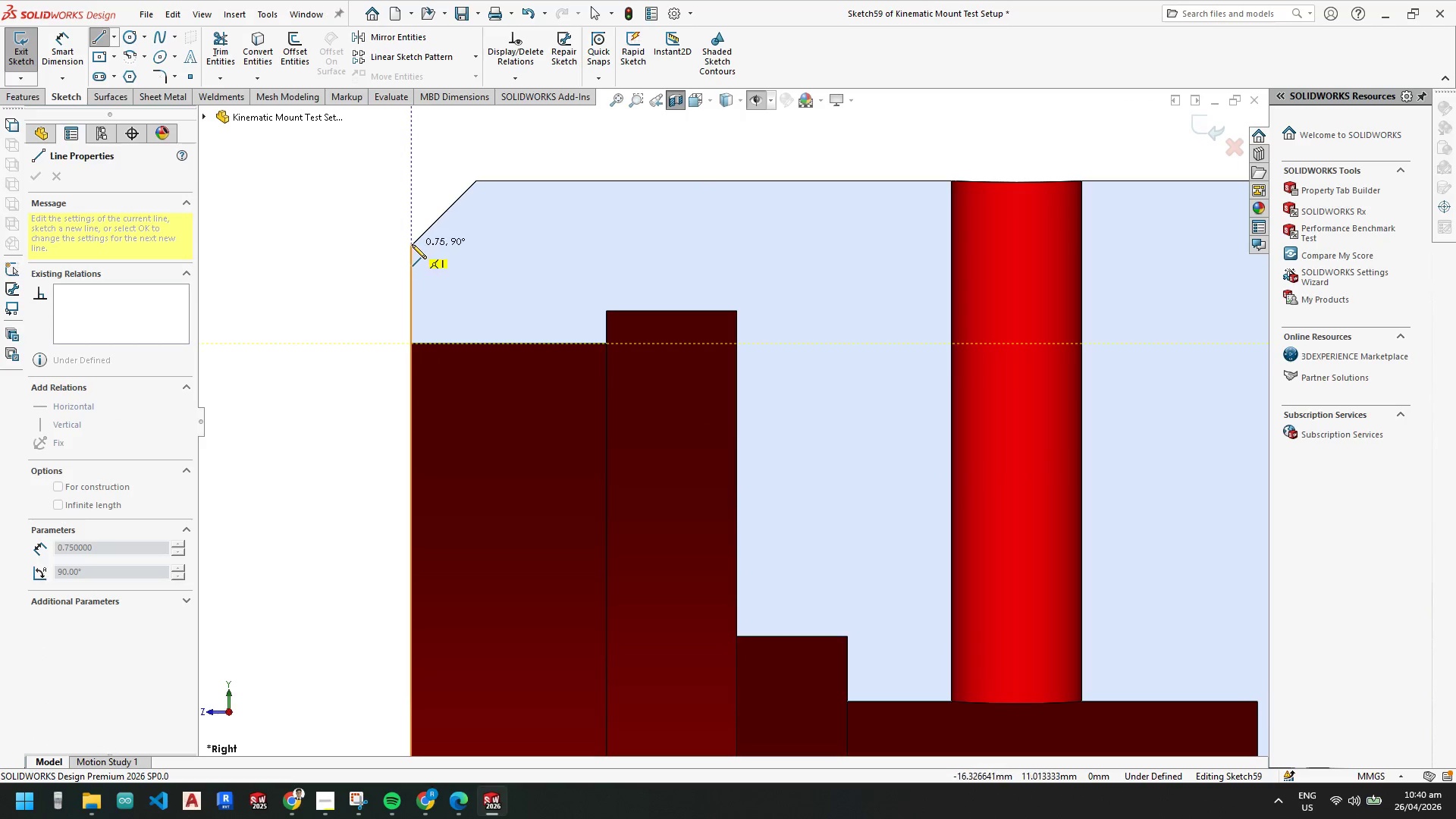 
left_click([412, 244])
 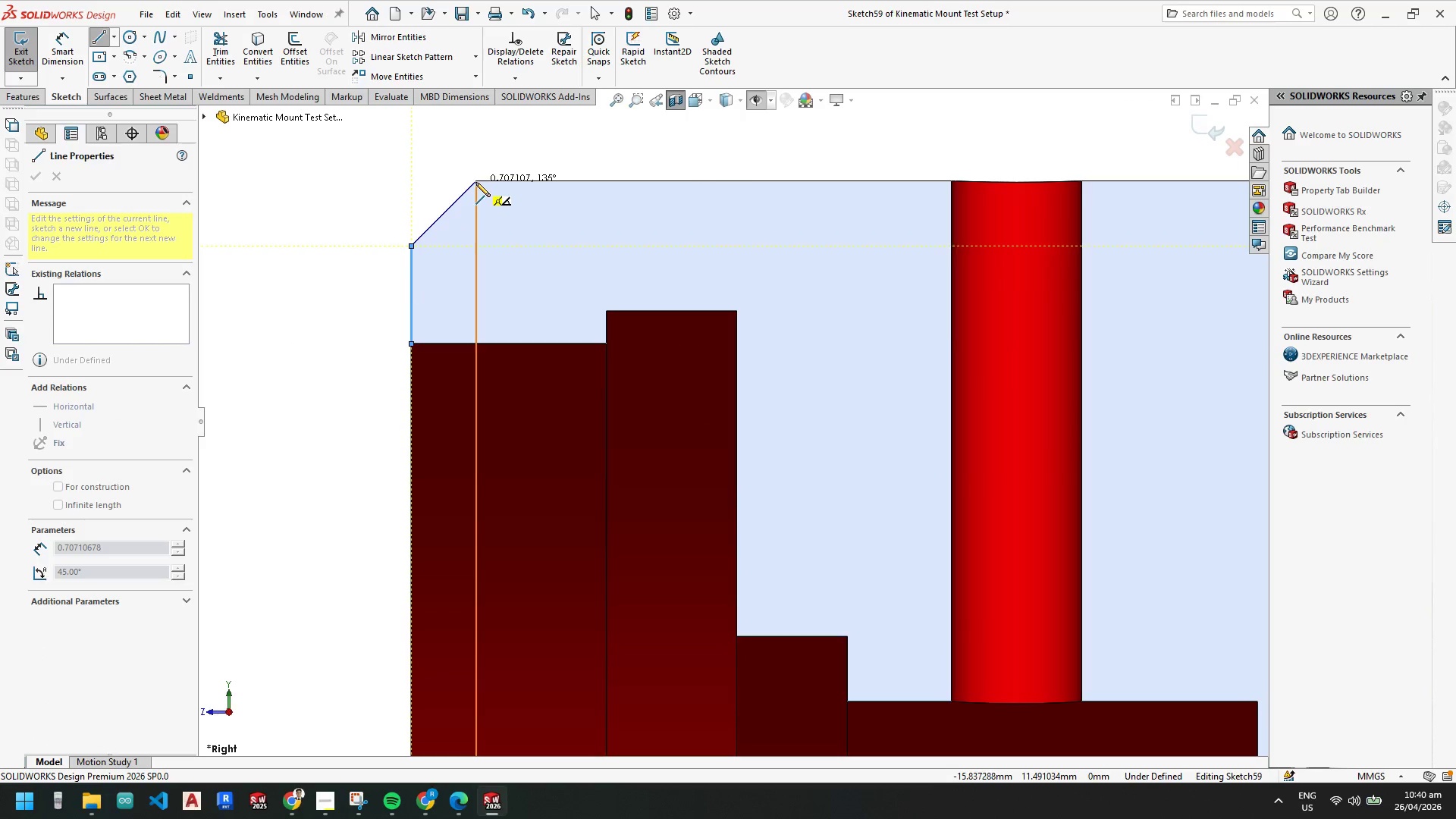 
left_click([478, 180])
 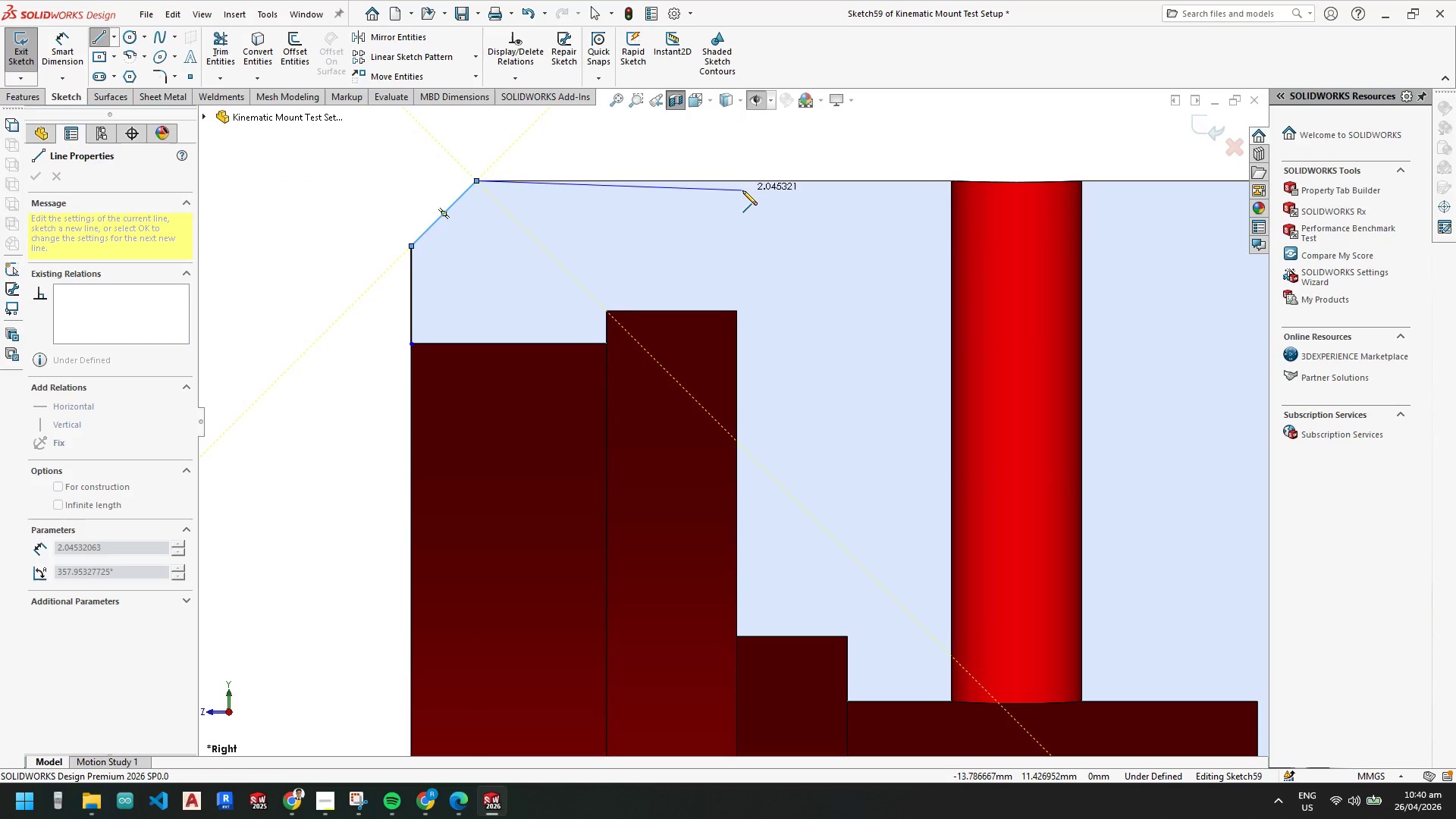 
scroll: coordinate [780, 215], scroll_direction: up, amount: 4.0
 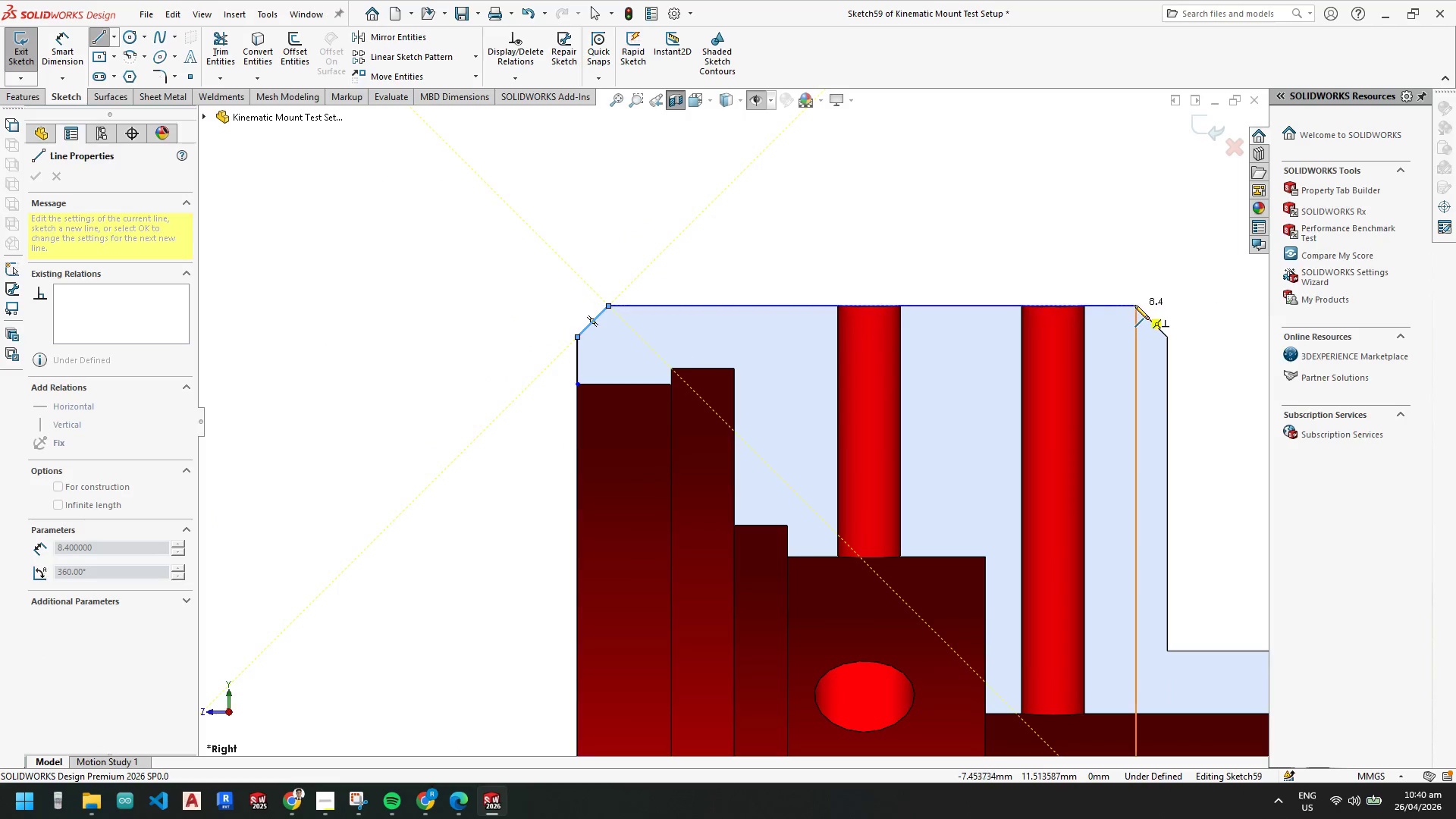 
left_click([1137, 305])
 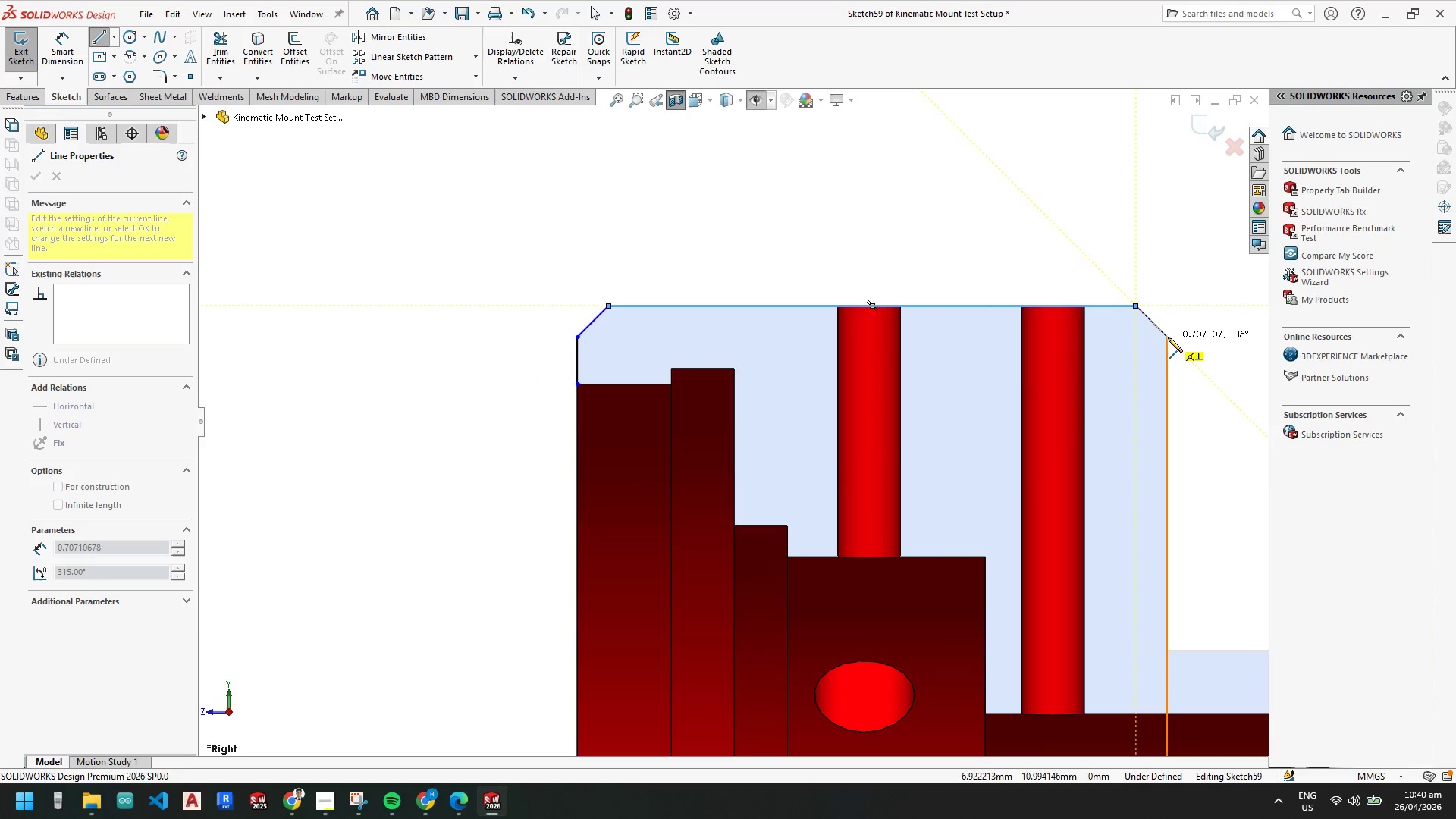 
scroll: coordinate [1026, 504], scroll_direction: up, amount: 2.0
 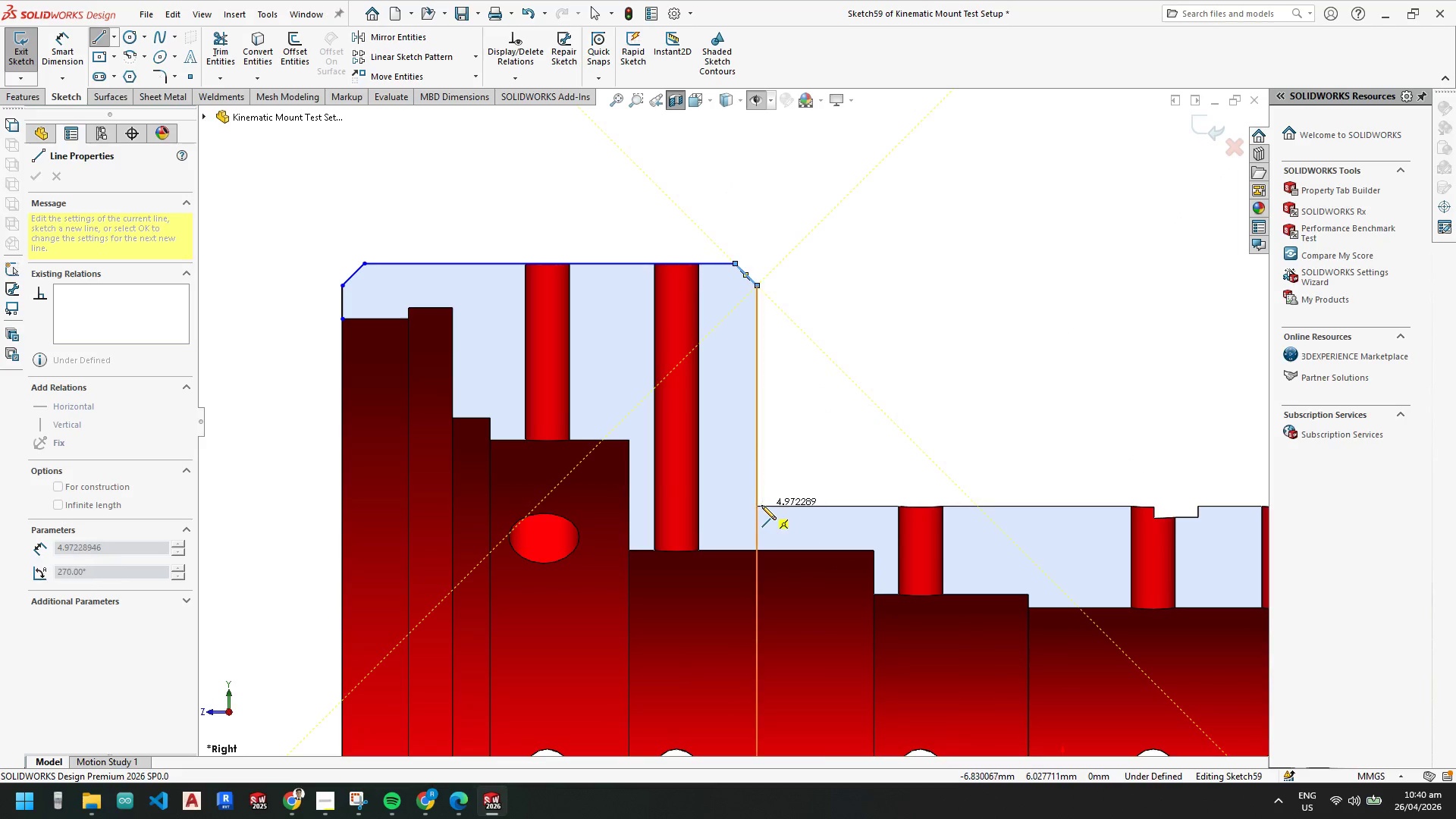 
left_click([758, 507])
 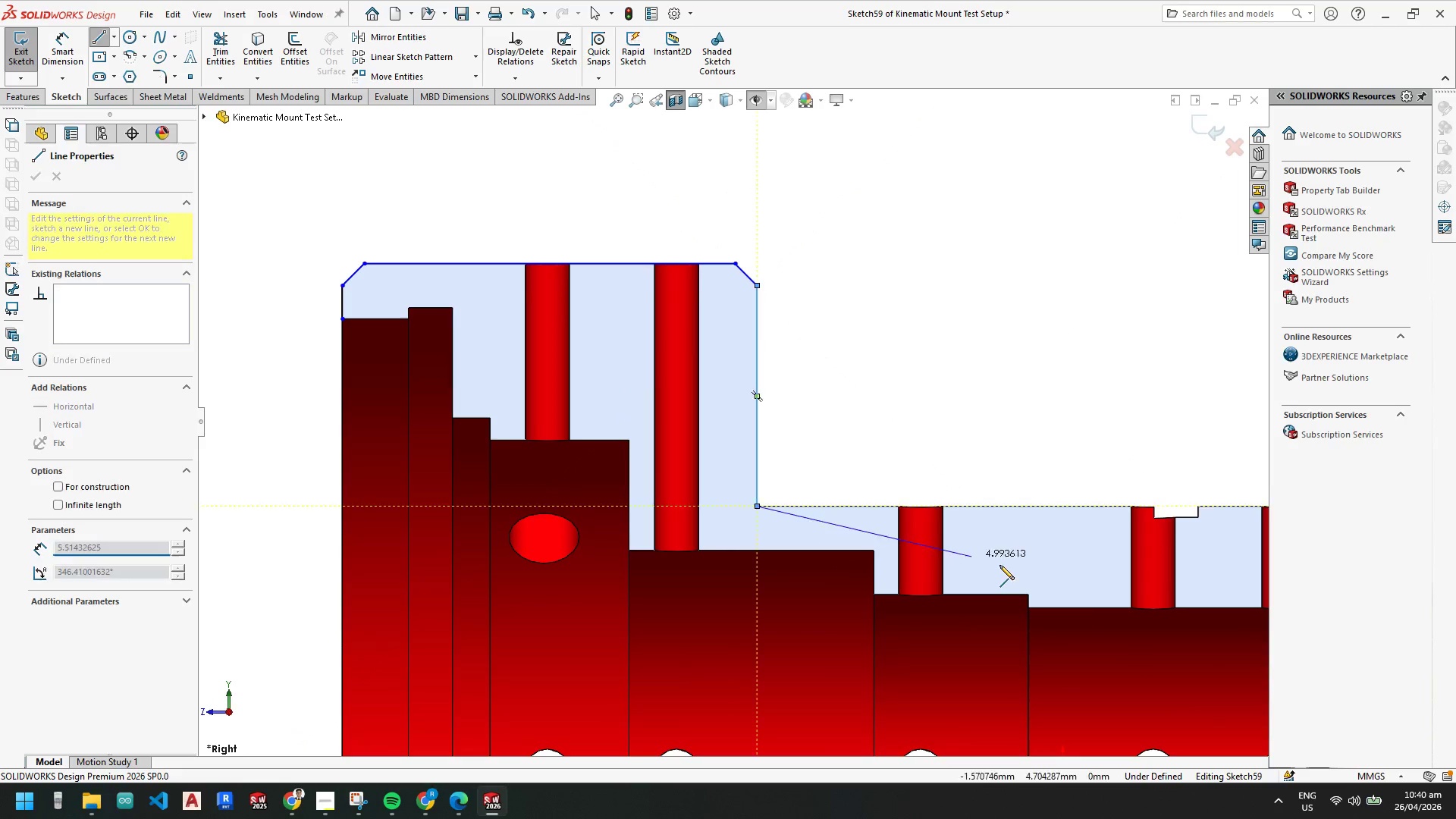 
scroll: coordinate [981, 475], scroll_direction: up, amount: 1.0
 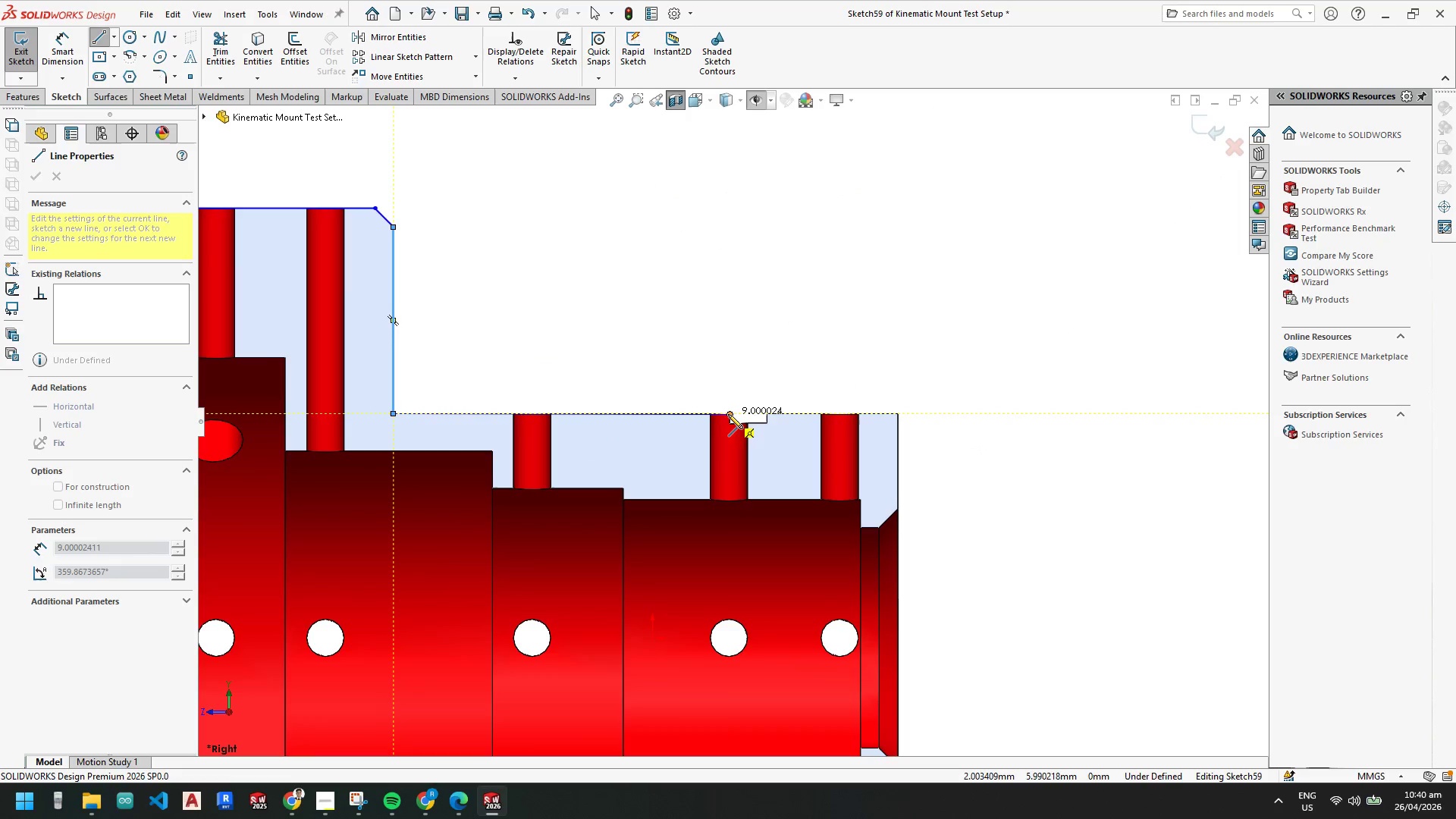 
left_click([729, 414])
 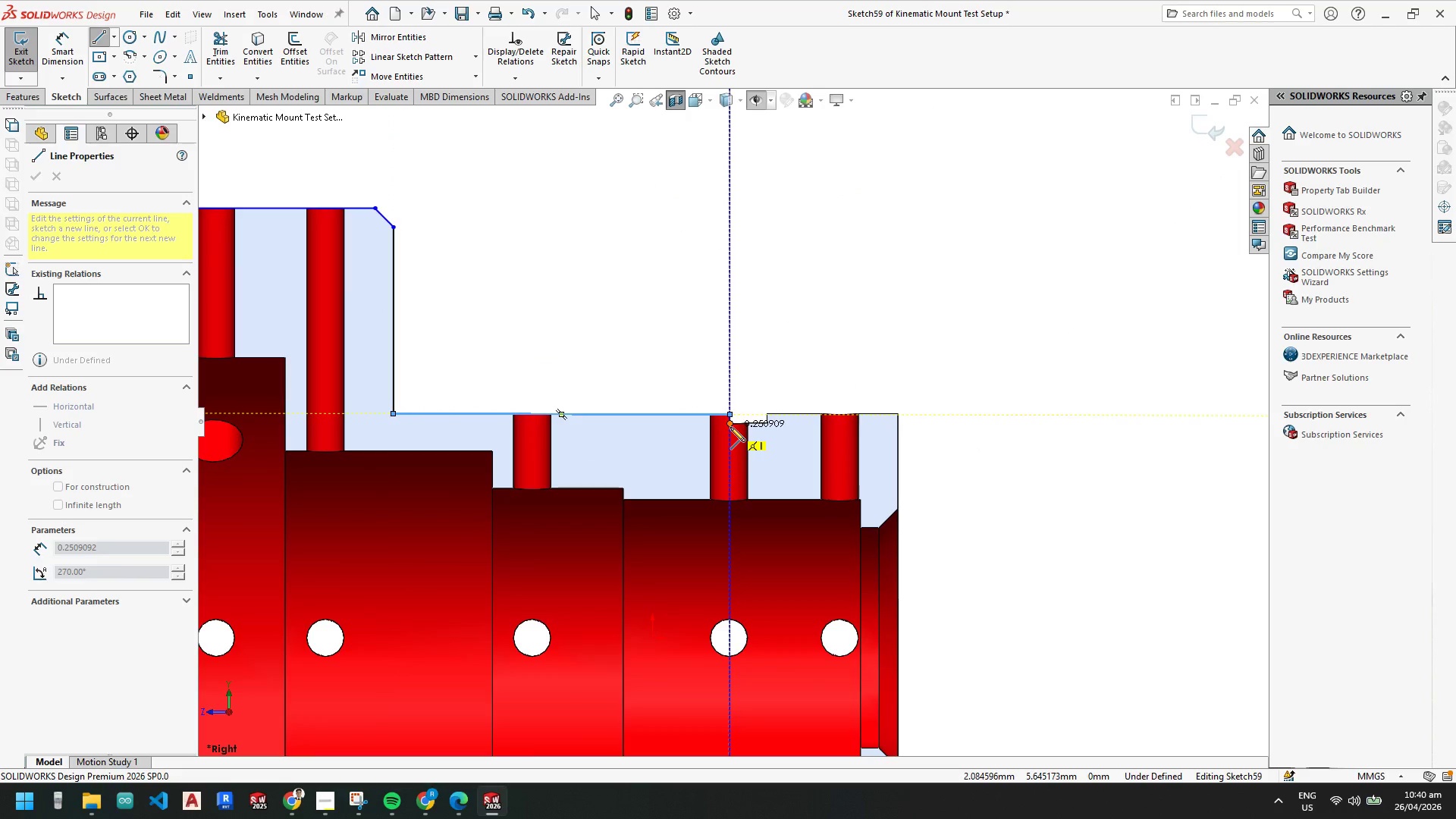 
left_click([731, 427])
 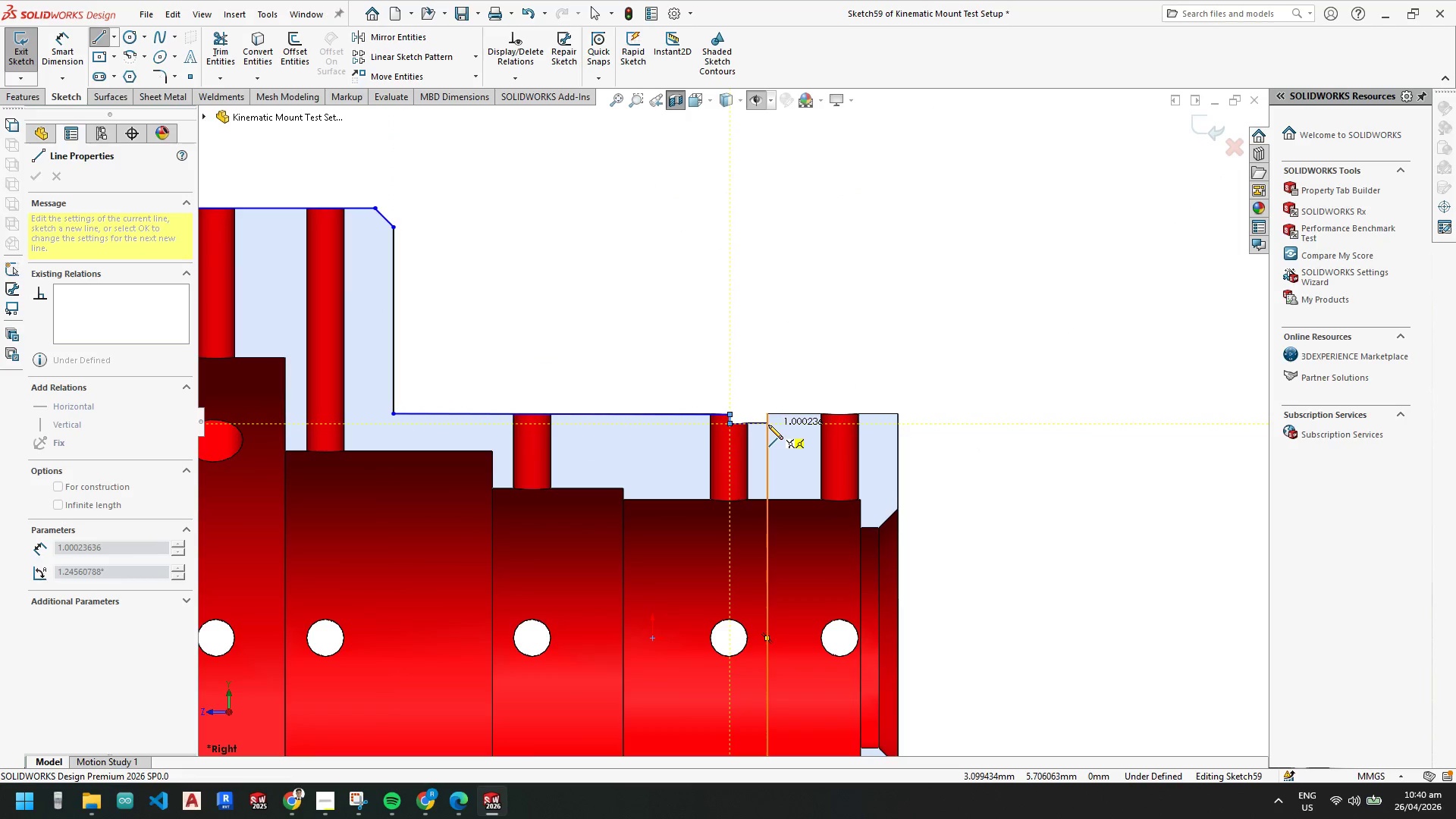 
left_click([768, 425])
 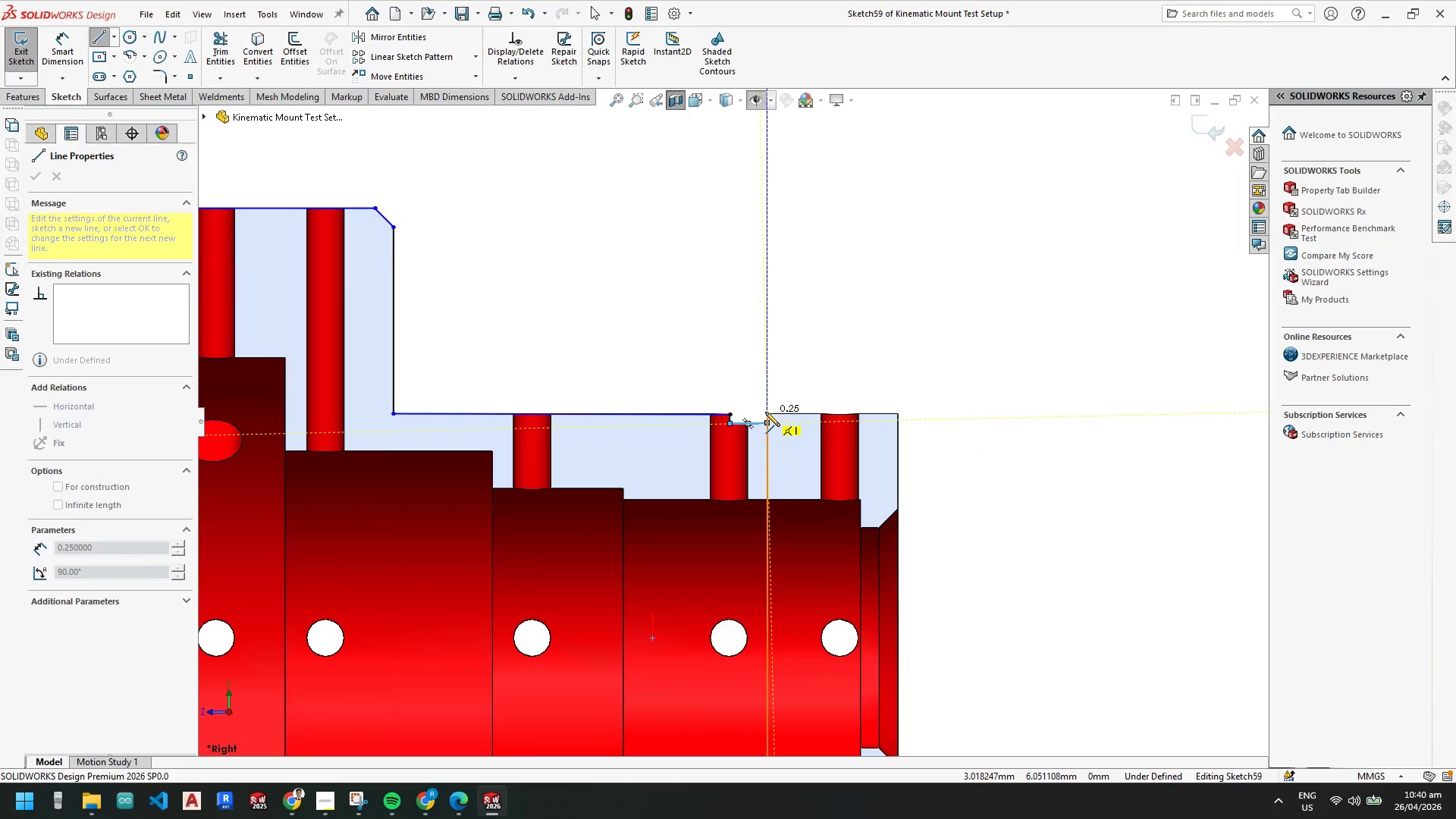 
scroll: coordinate [776, 419], scroll_direction: down, amount: 6.0
 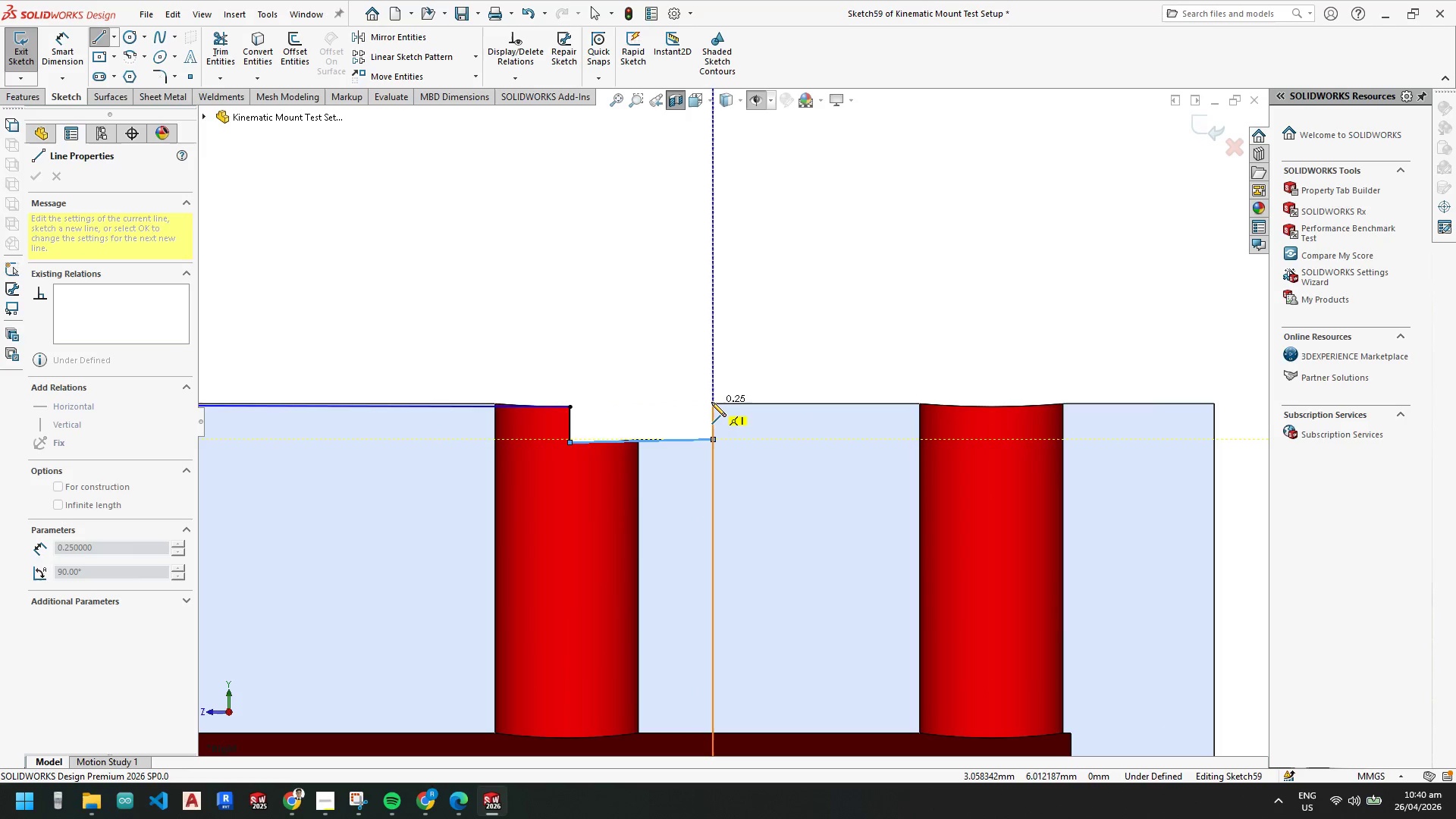 
left_click_drag(start_coordinate=[711, 402], to_coordinate=[715, 402])
 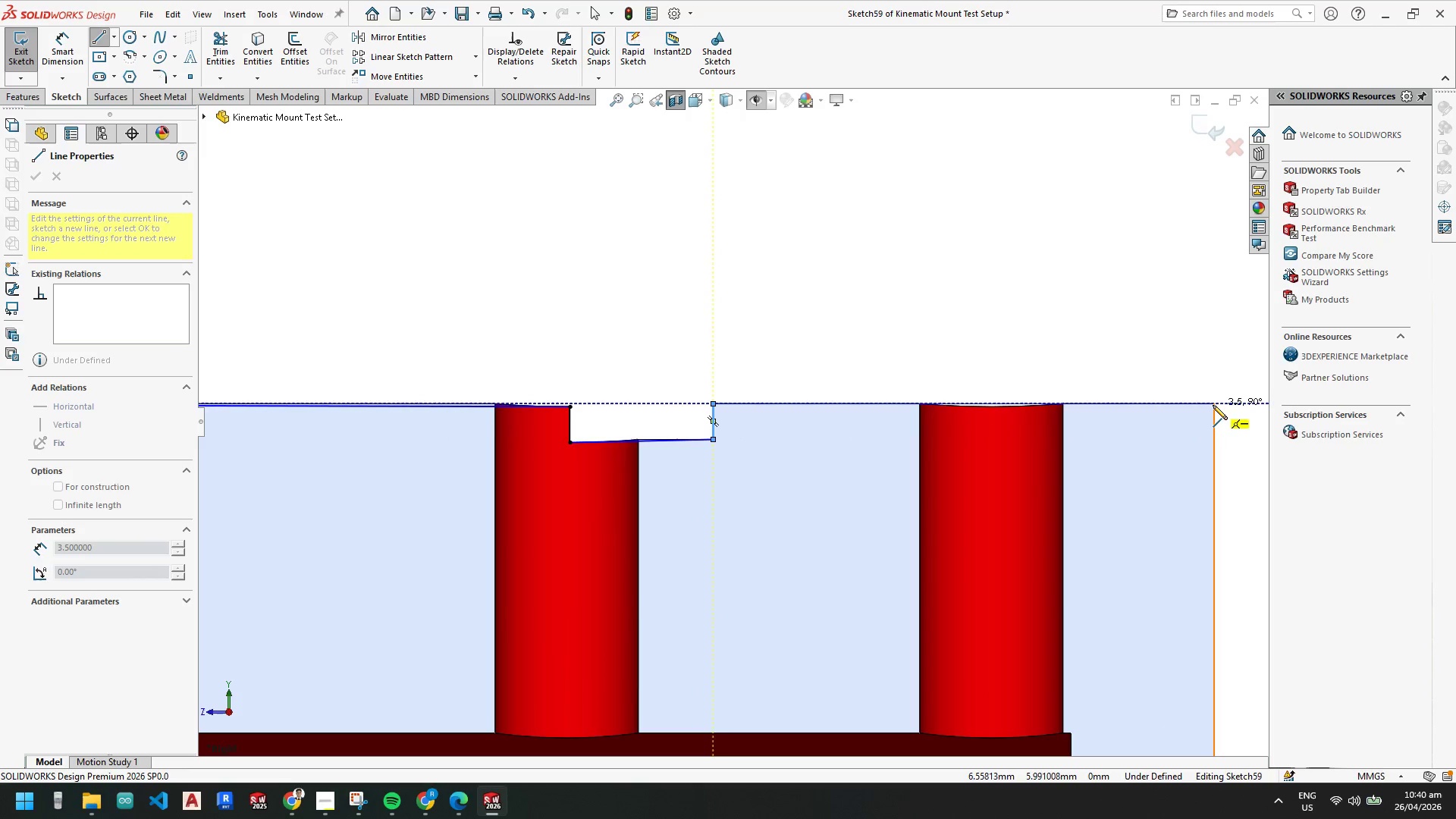 
left_click([1213, 405])
 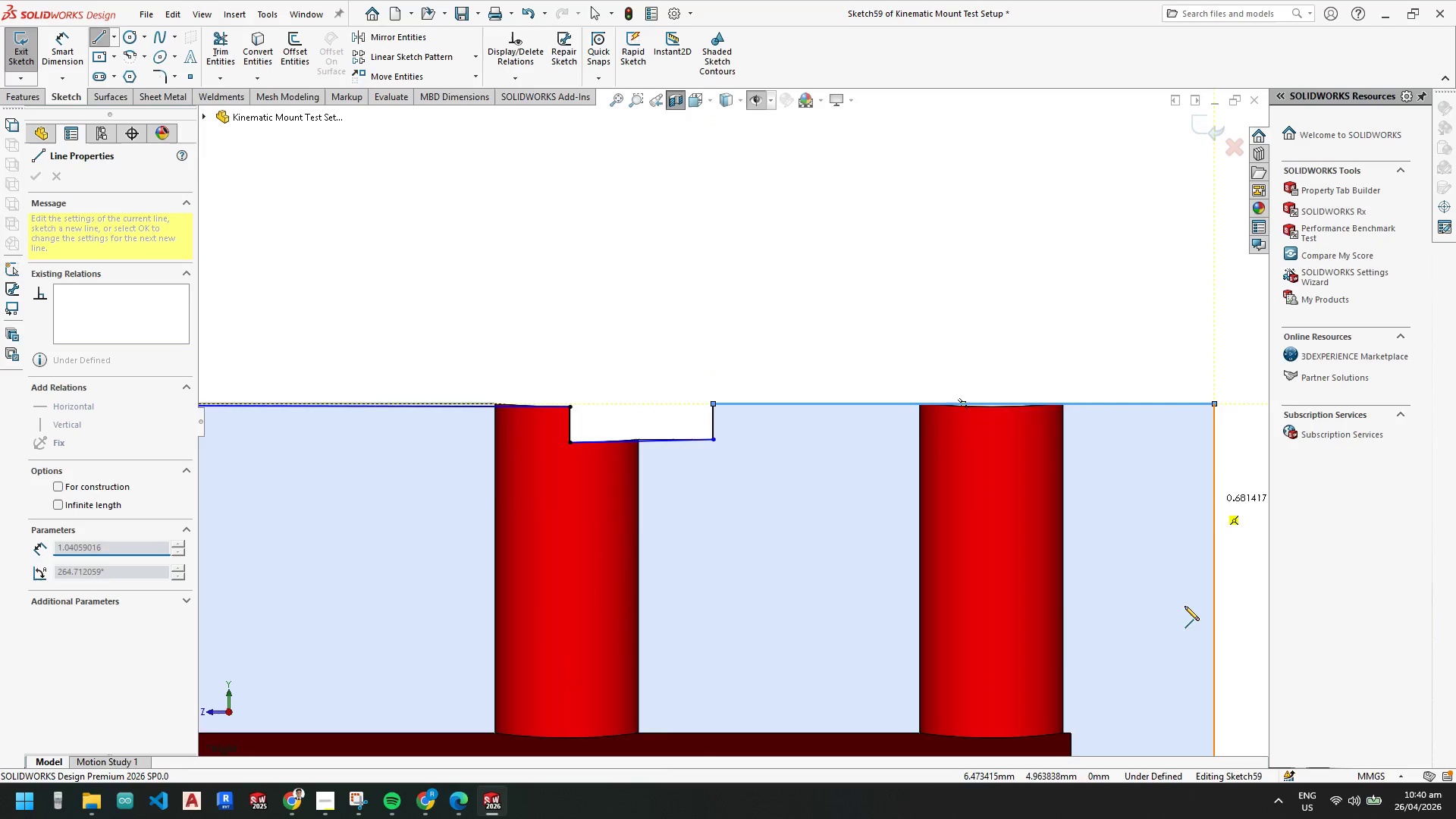 
scroll: coordinate [1170, 639], scroll_direction: up, amount: 7.0
 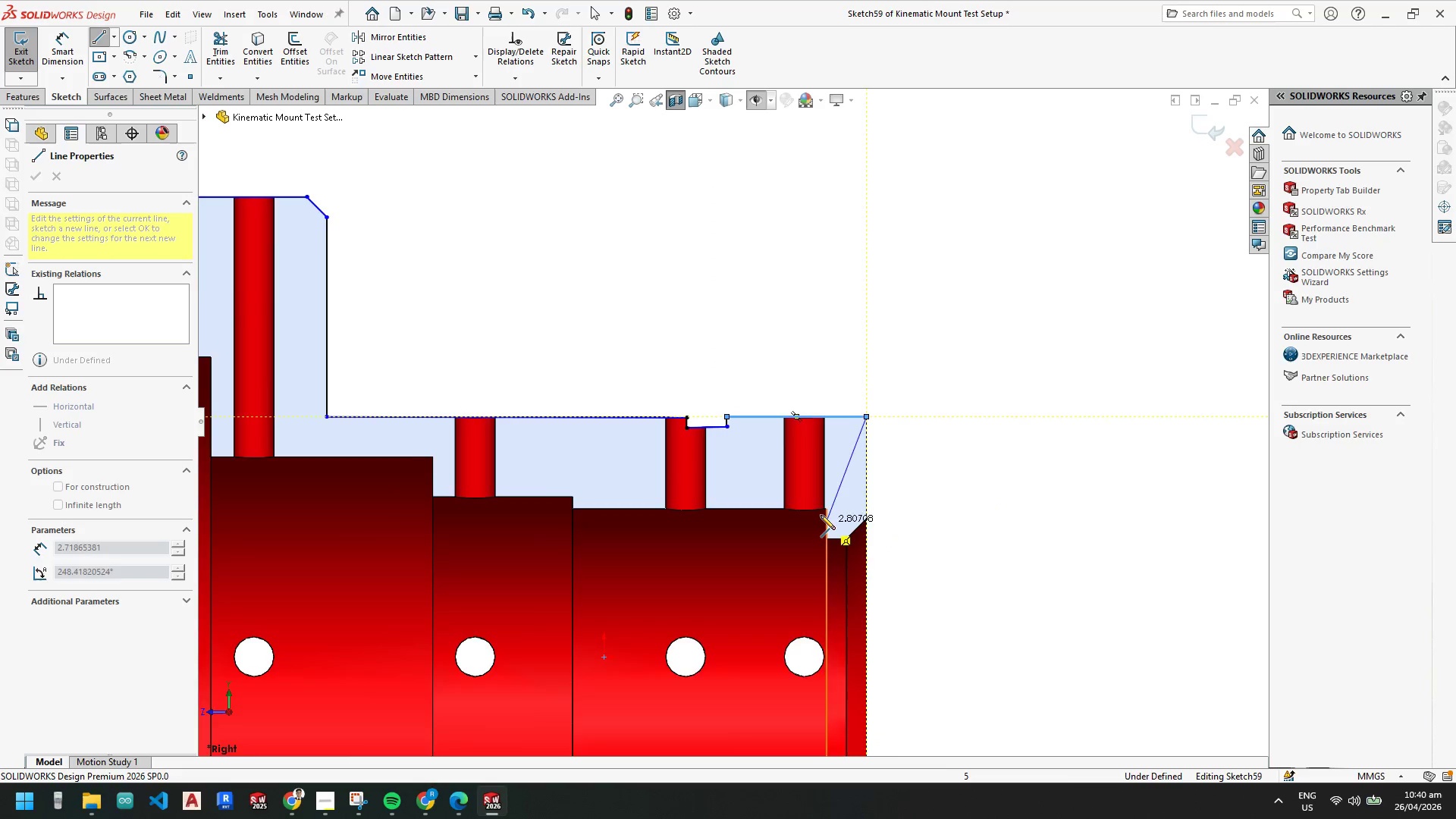 
scroll: coordinate [839, 508], scroll_direction: down, amount: 4.0
 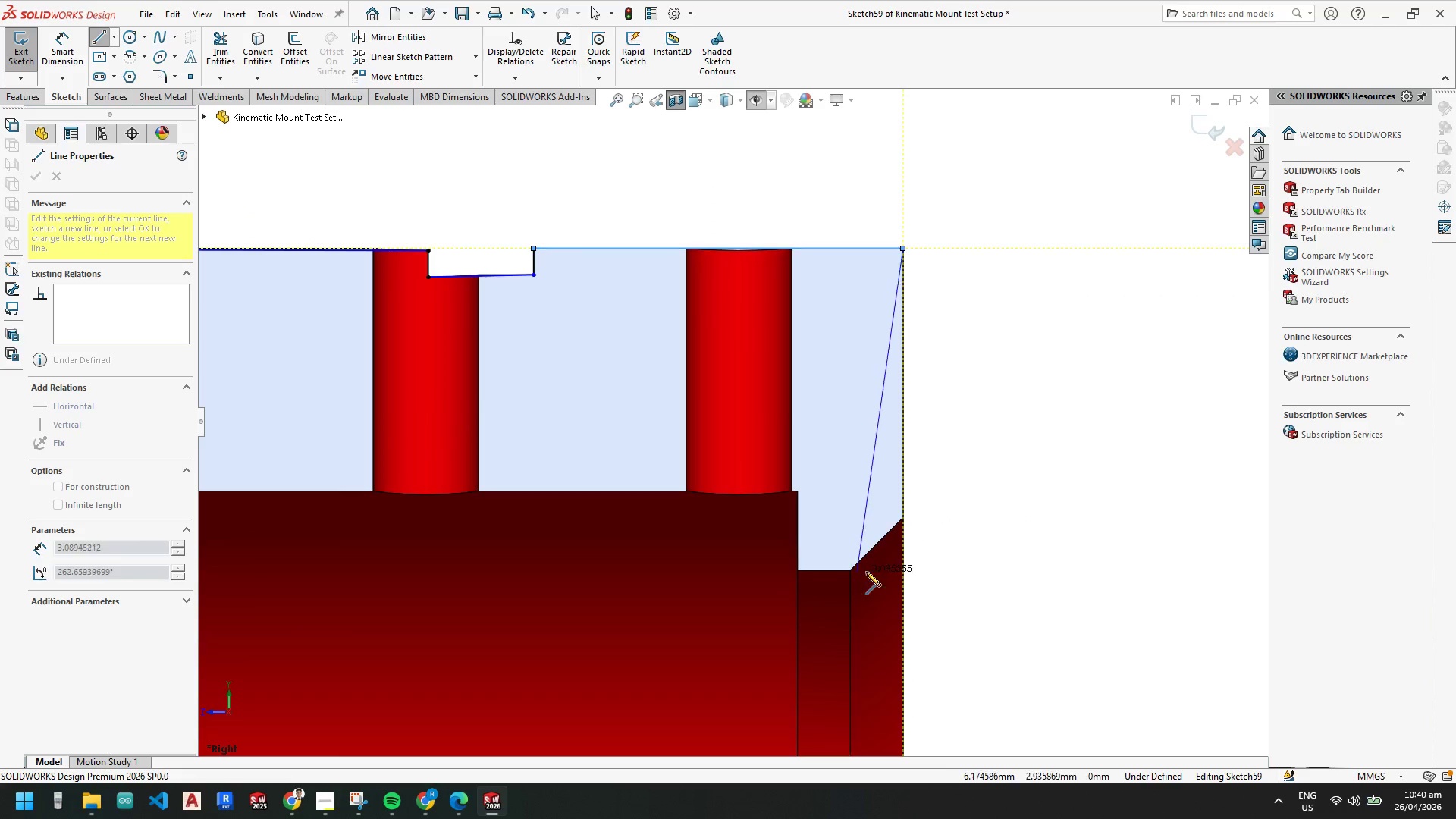 
left_click_drag(start_coordinate=[905, 569], to_coordinate=[890, 570])
 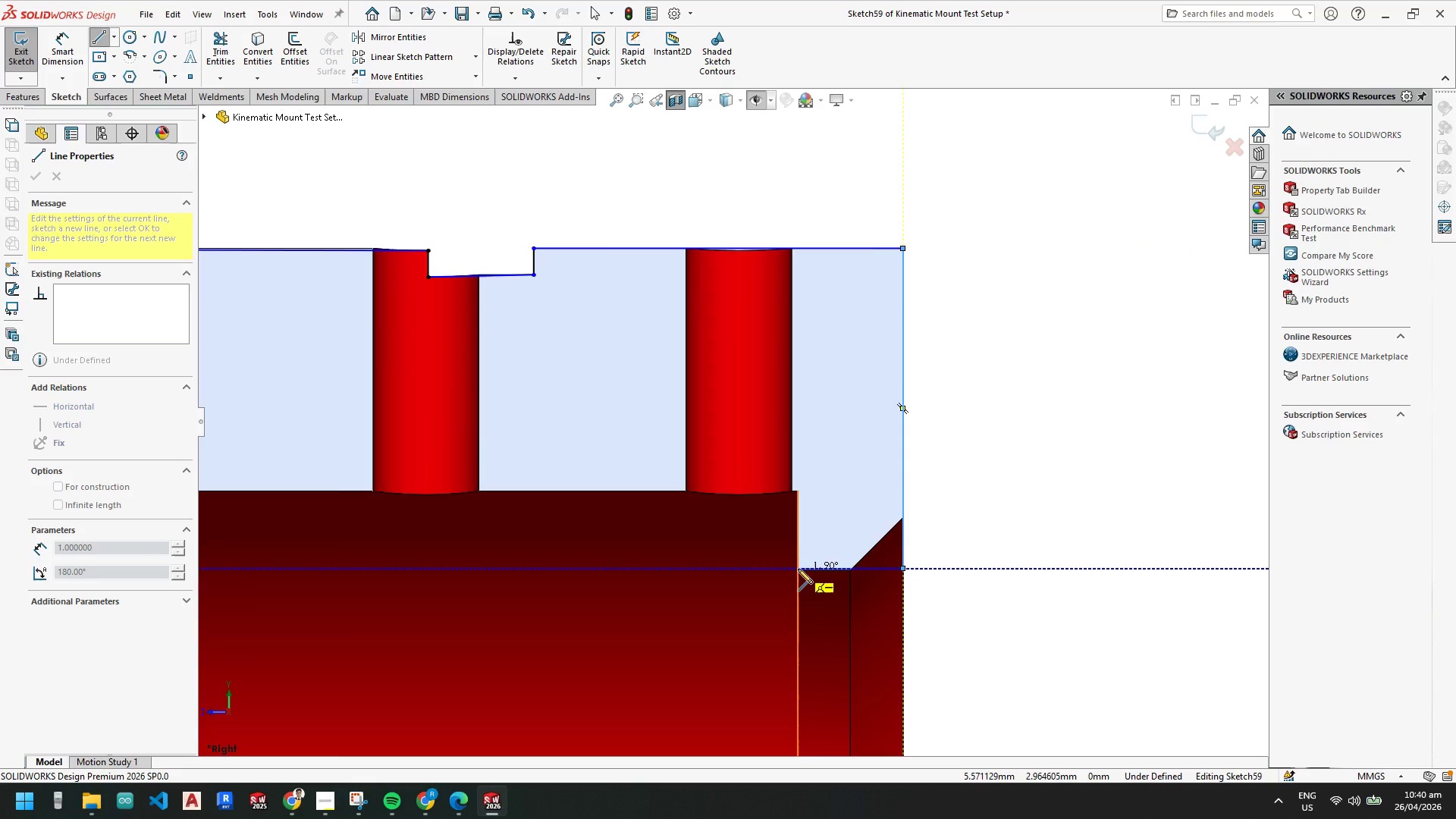 
left_click([798, 569])
 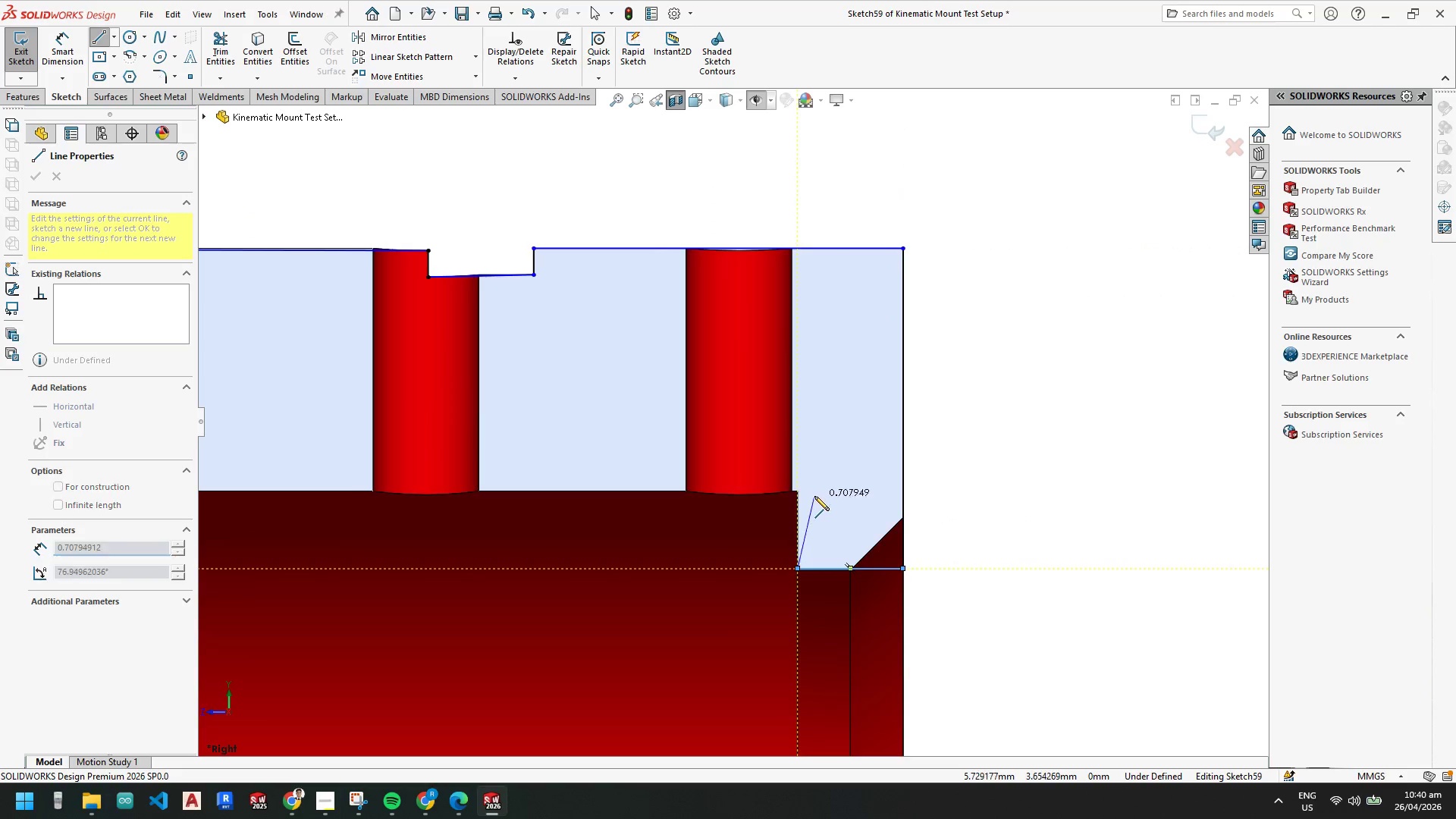 
scroll: coordinate [806, 497], scroll_direction: down, amount: 3.0
 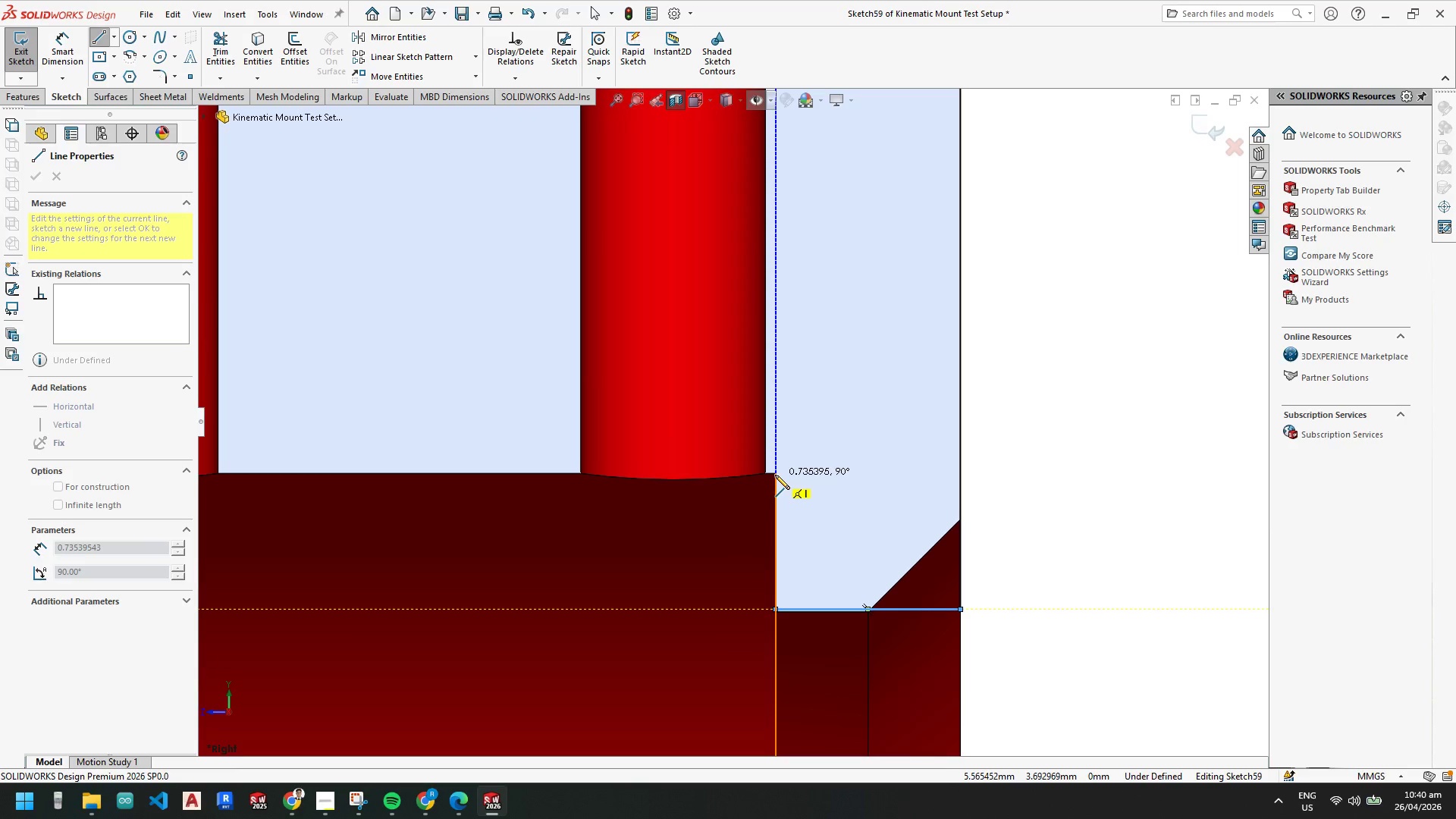 
left_click([777, 472])
 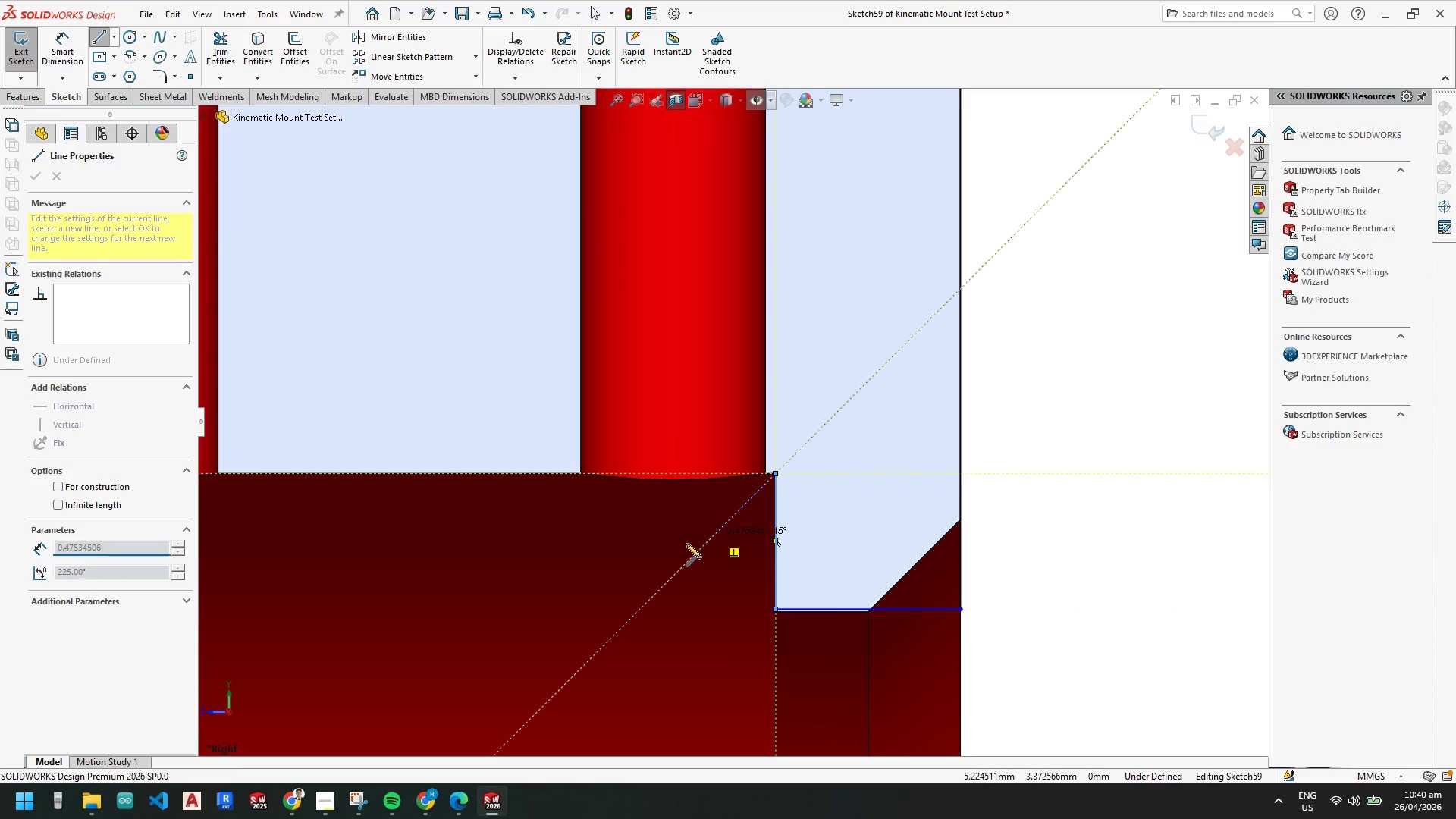 
scroll: coordinate [657, 544], scroll_direction: up, amount: 6.0
 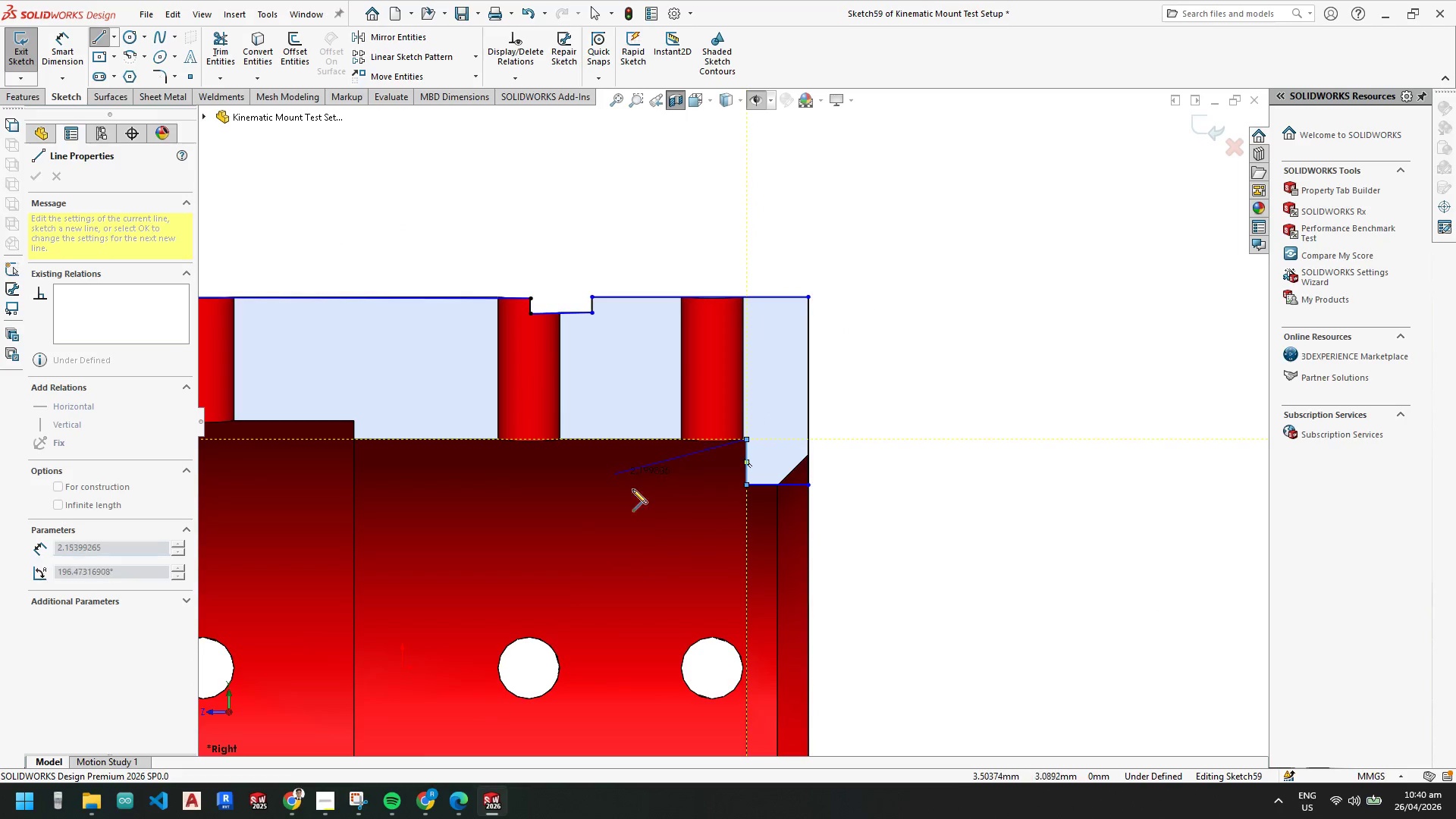 
scroll: coordinate [661, 384], scroll_direction: down, amount: 5.0
 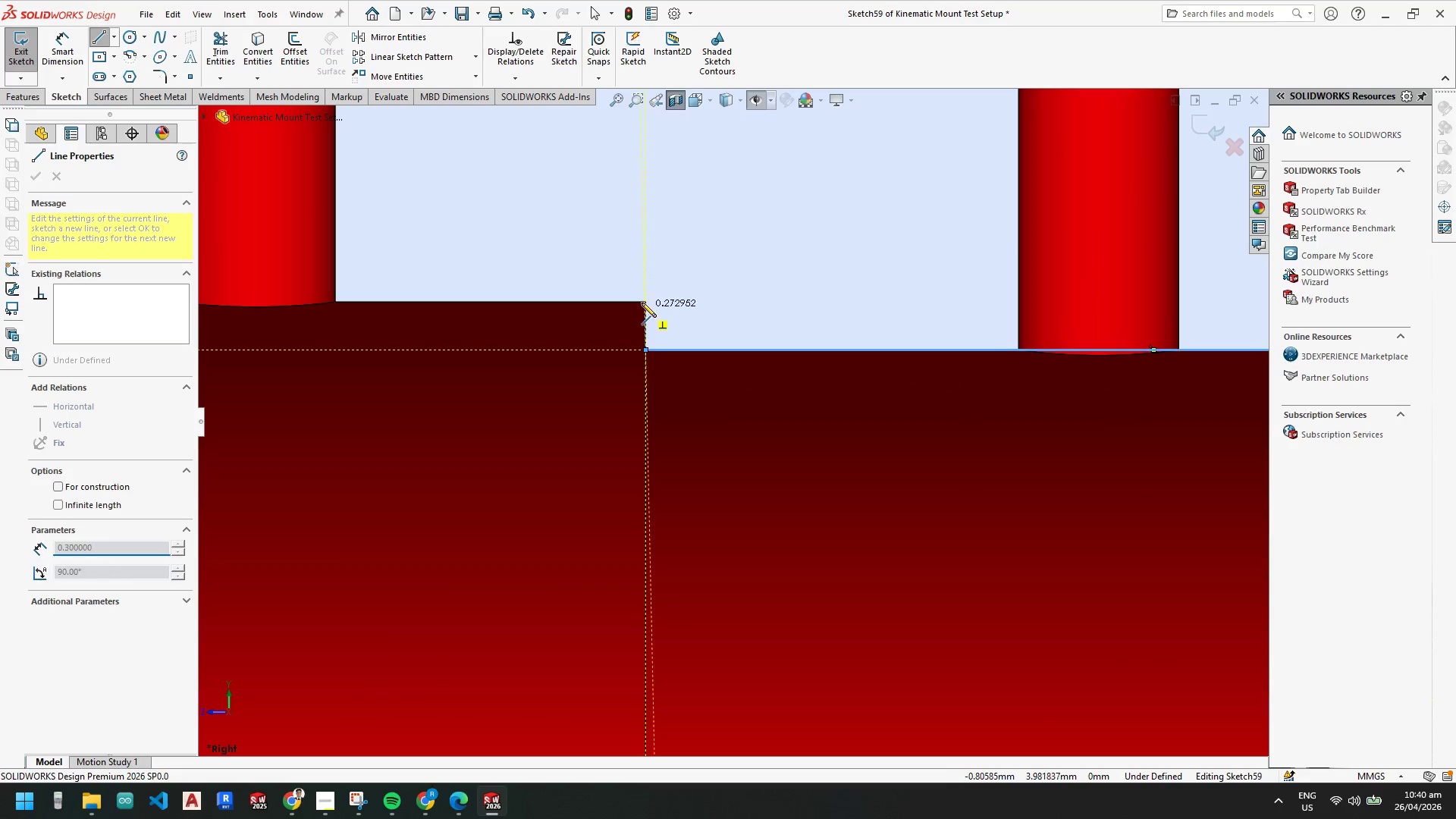 
left_click([645, 300])
 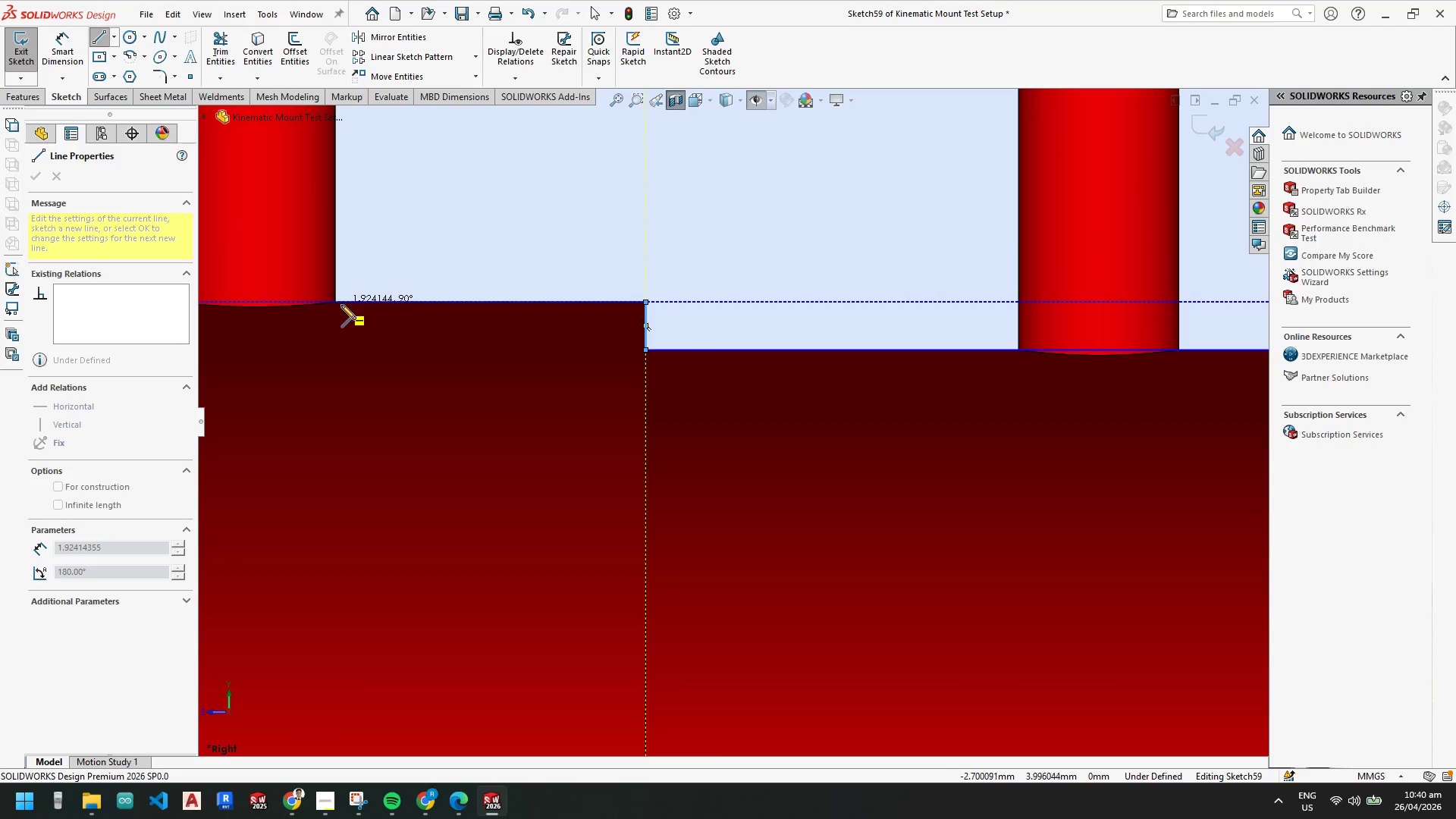 
scroll: coordinate [544, 365], scroll_direction: none, amount: 0.0
 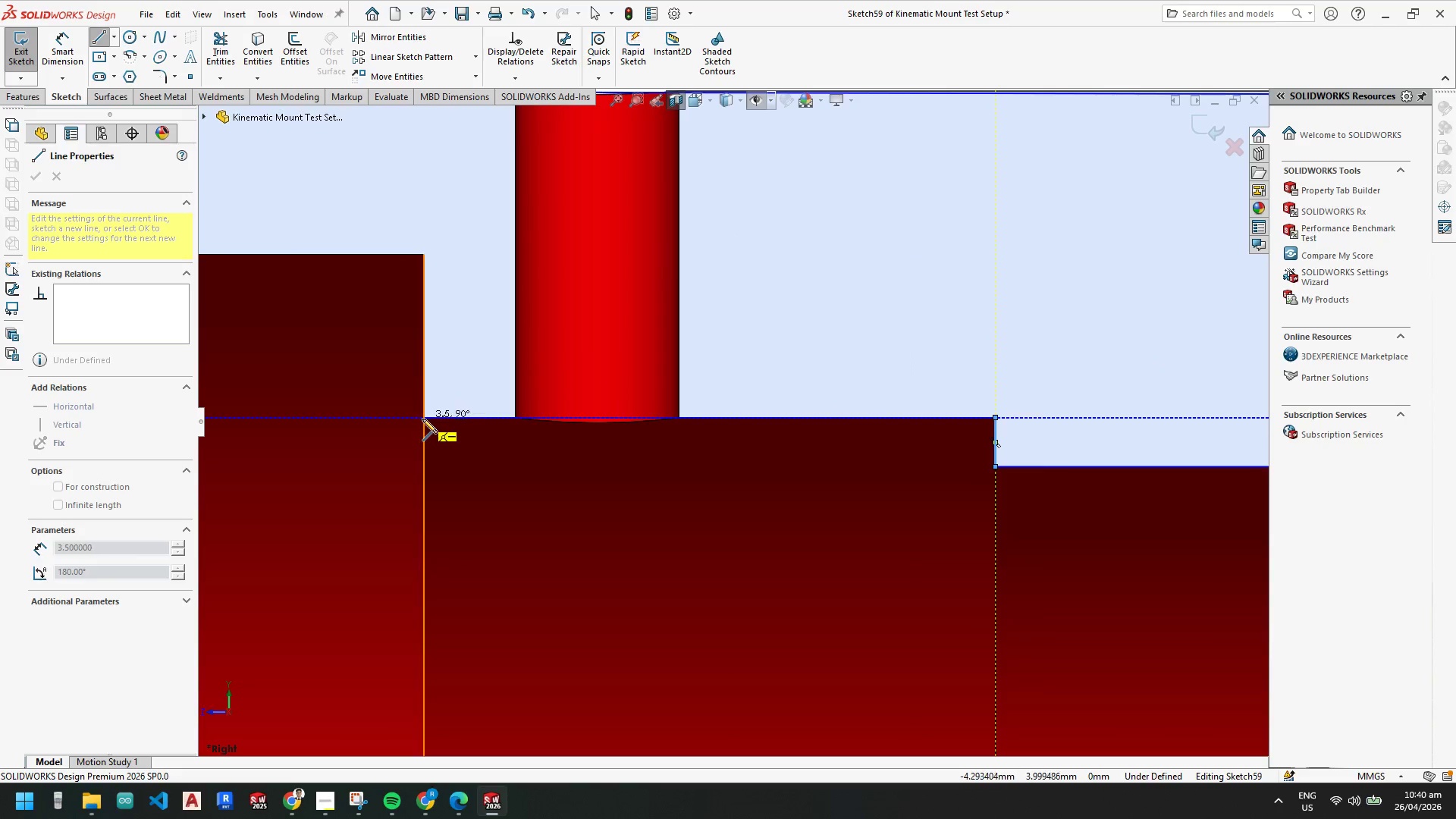 
left_click([422, 416])
 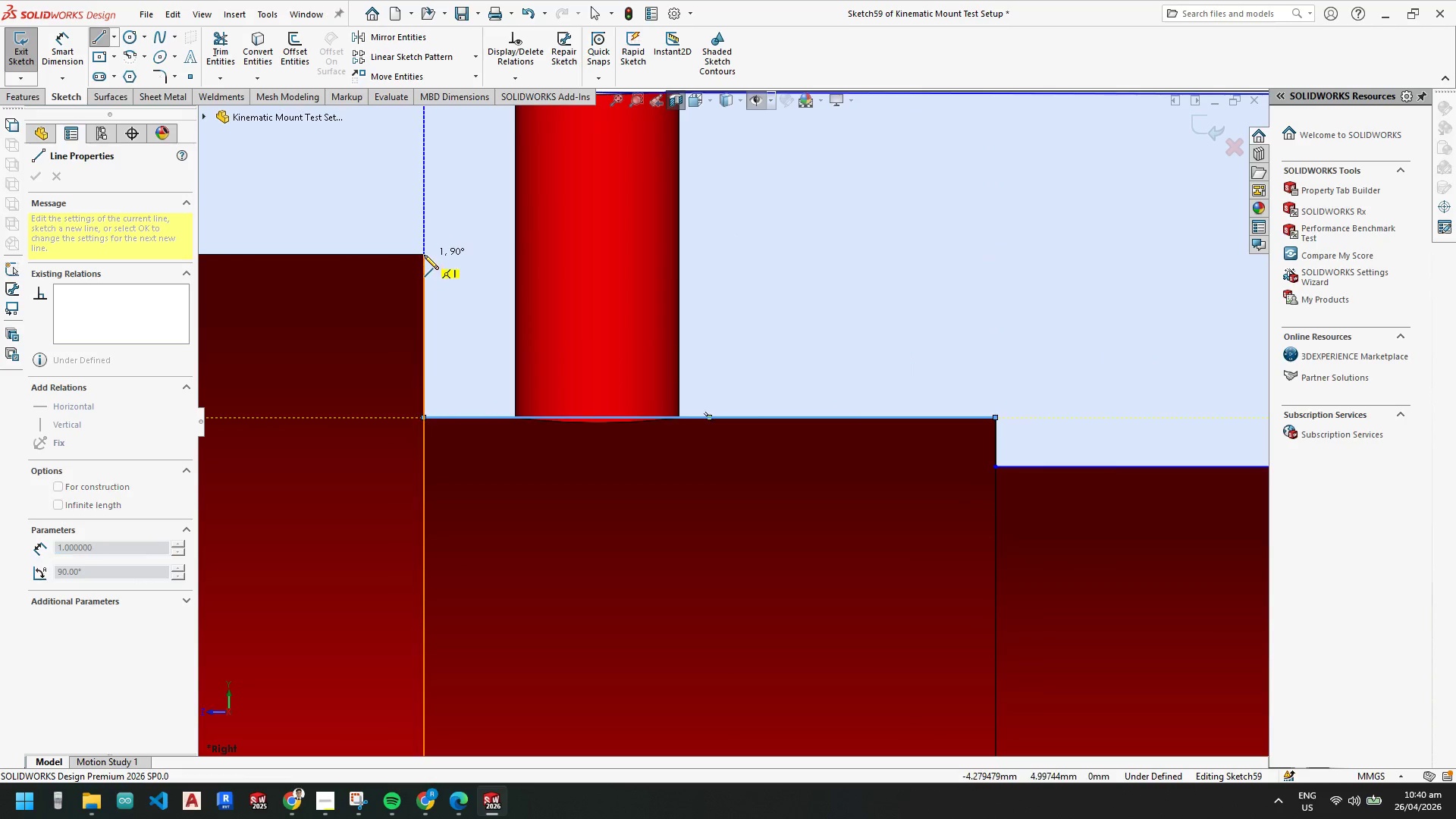 
left_click([422, 254])
 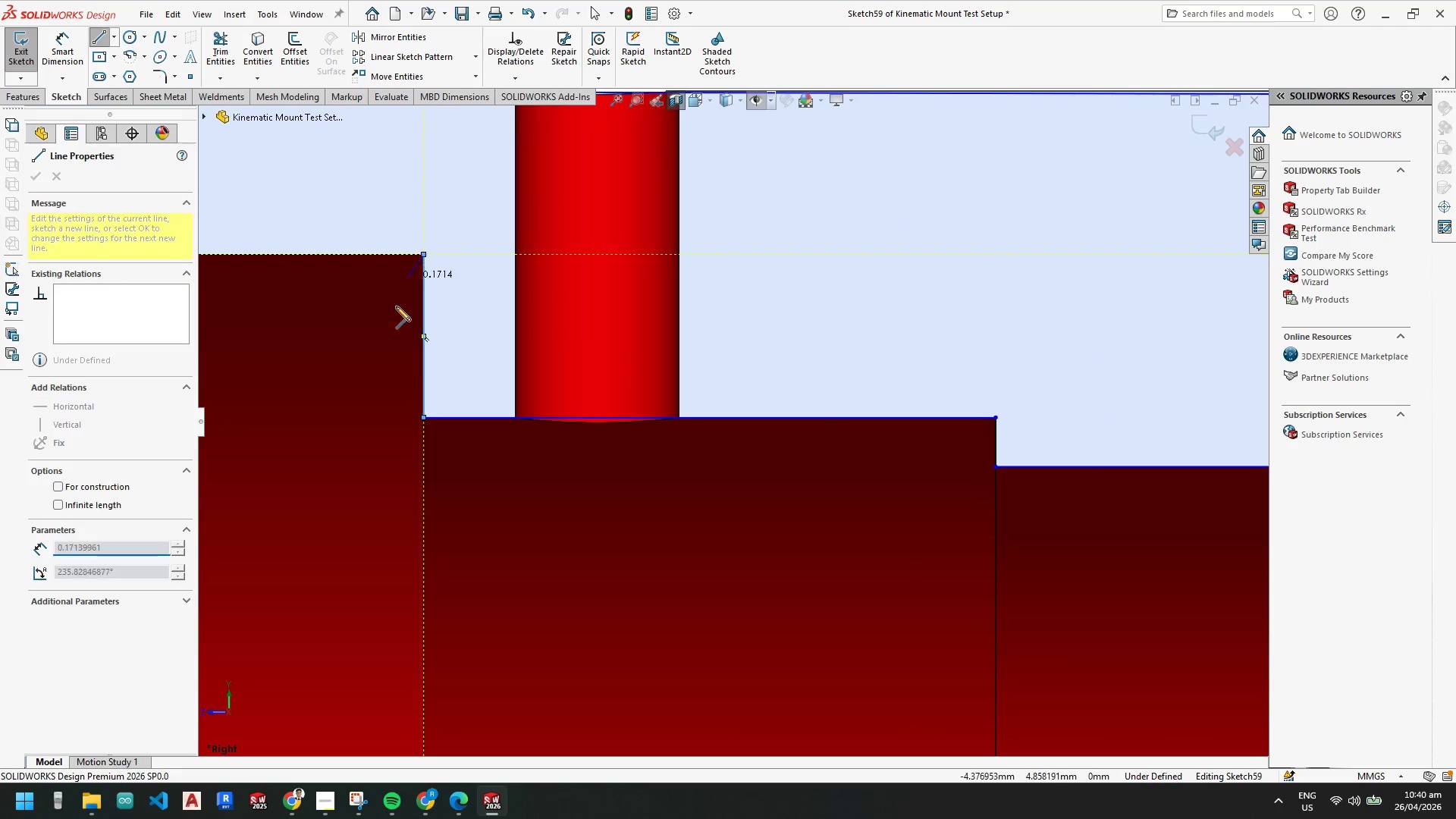 
scroll: coordinate [461, 385], scroll_direction: up, amount: 2.0
 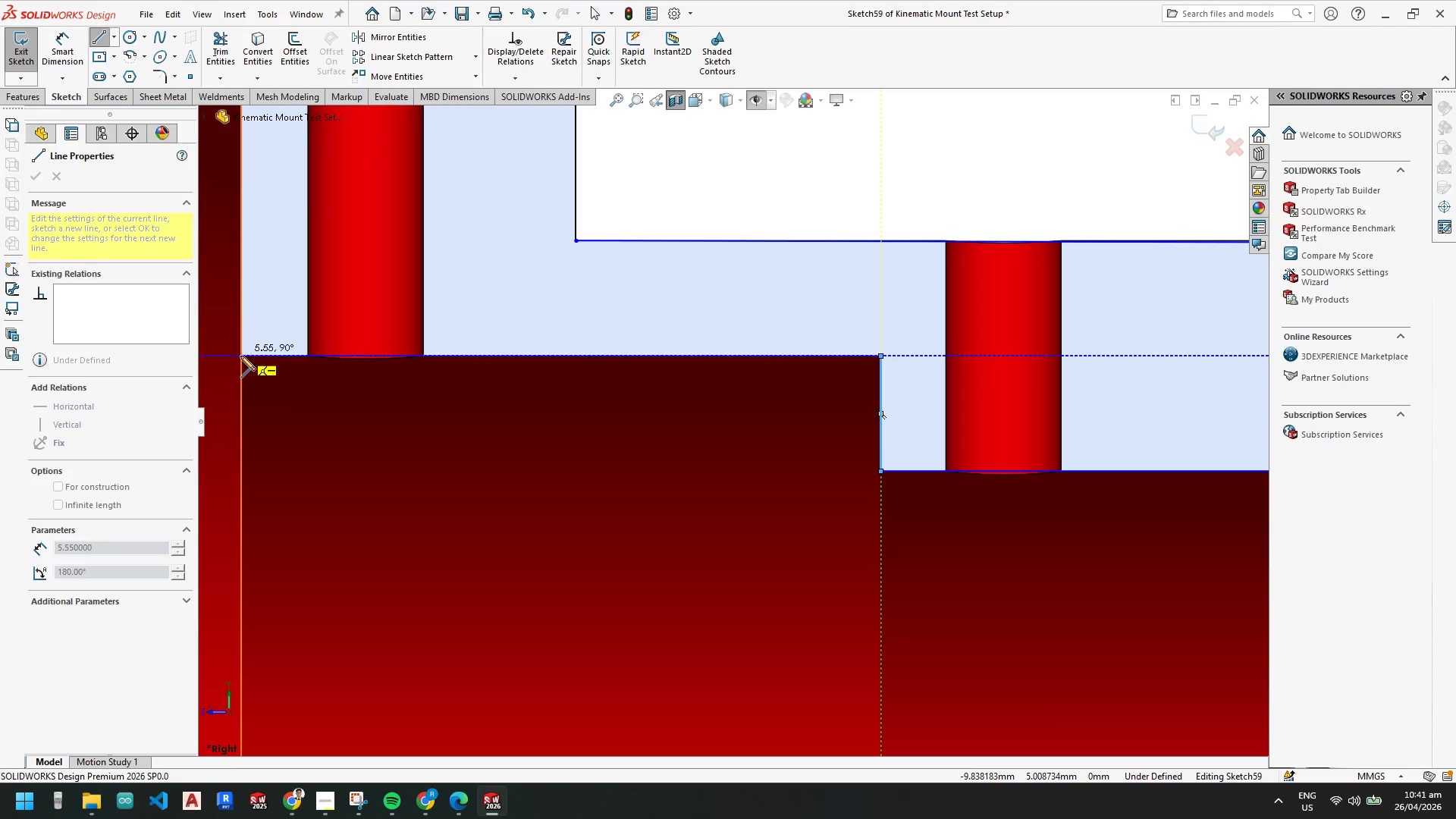 
left_click([240, 356])
 